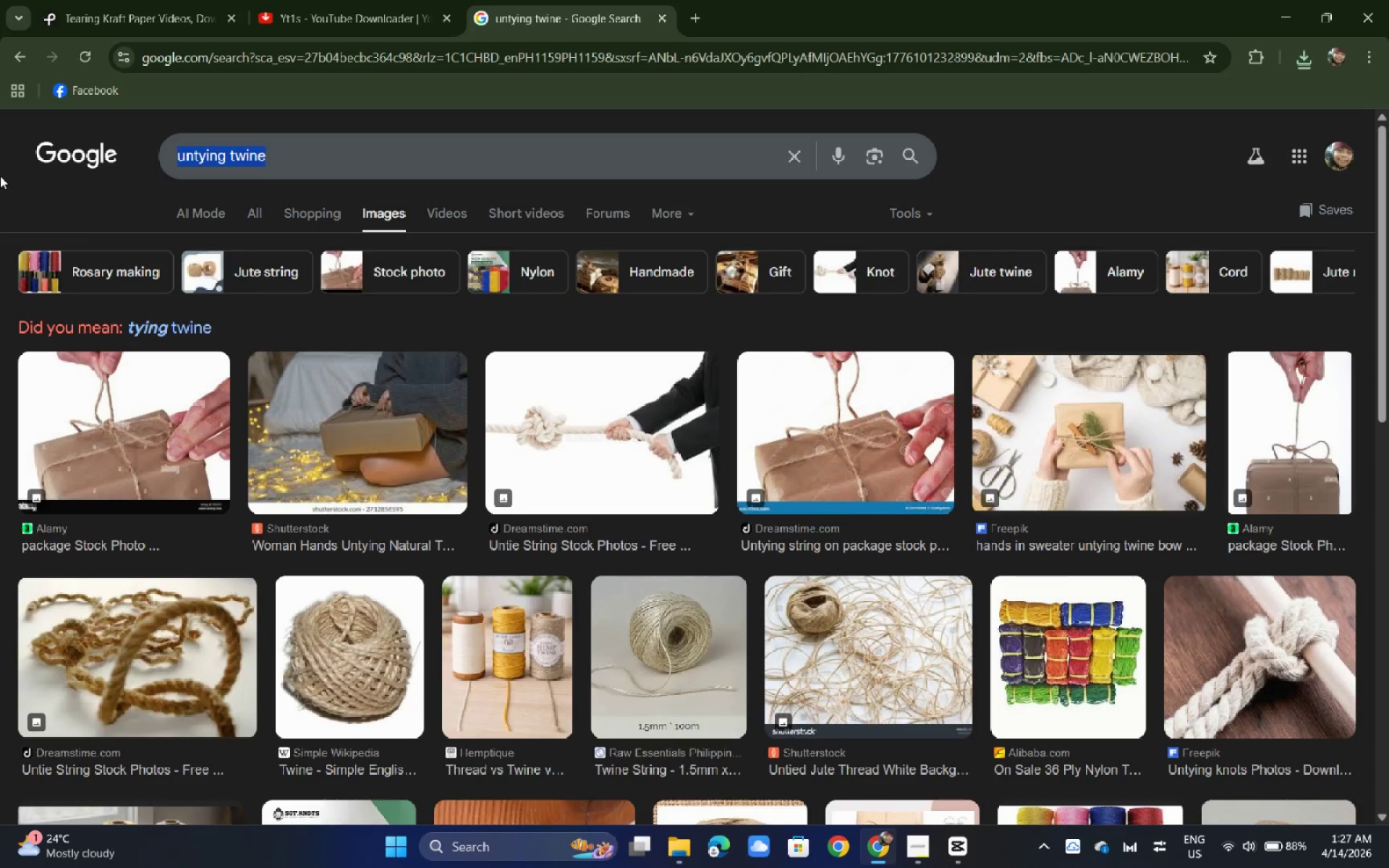 
key(Control+V)
 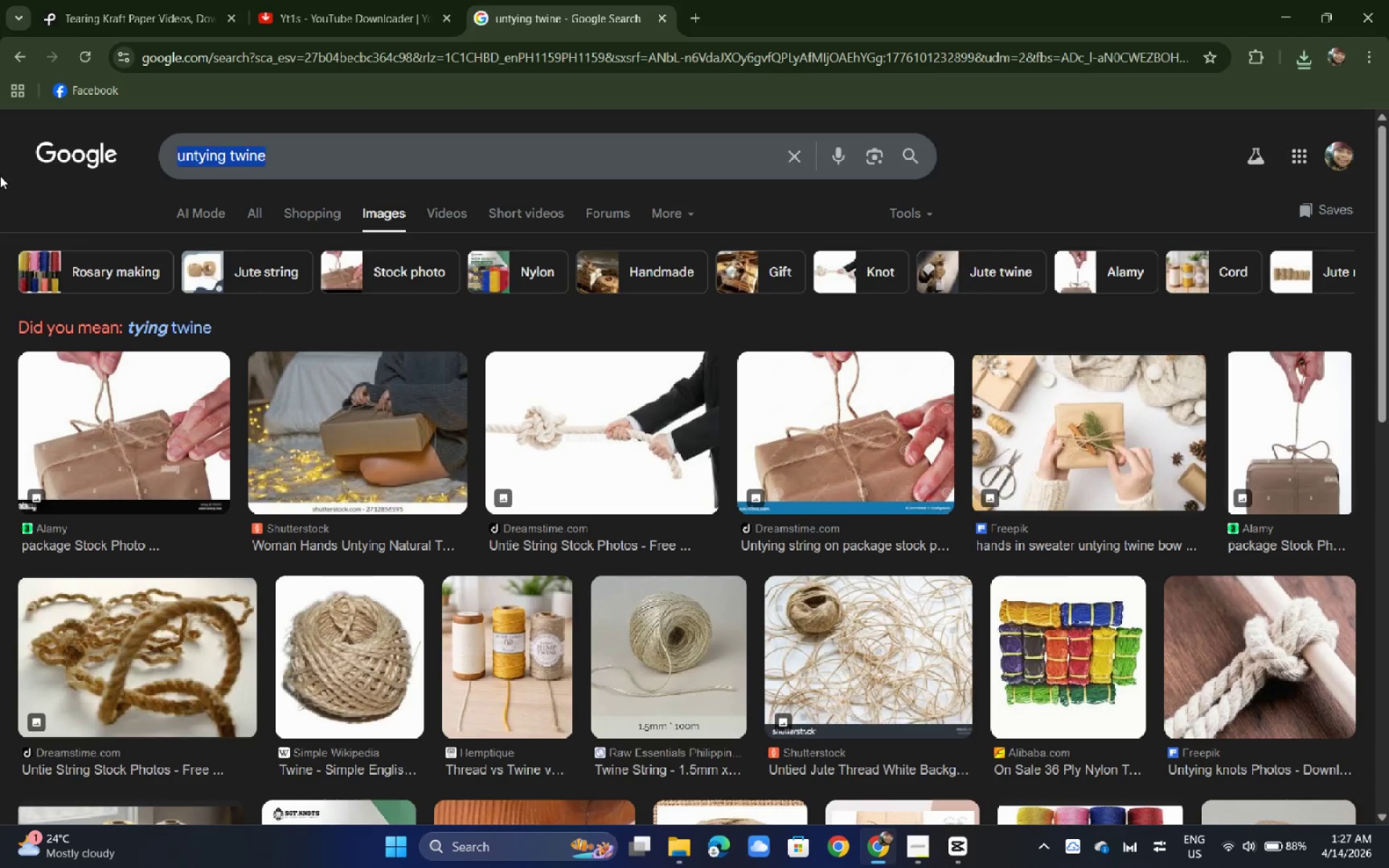 
key(NumpadEnter)
 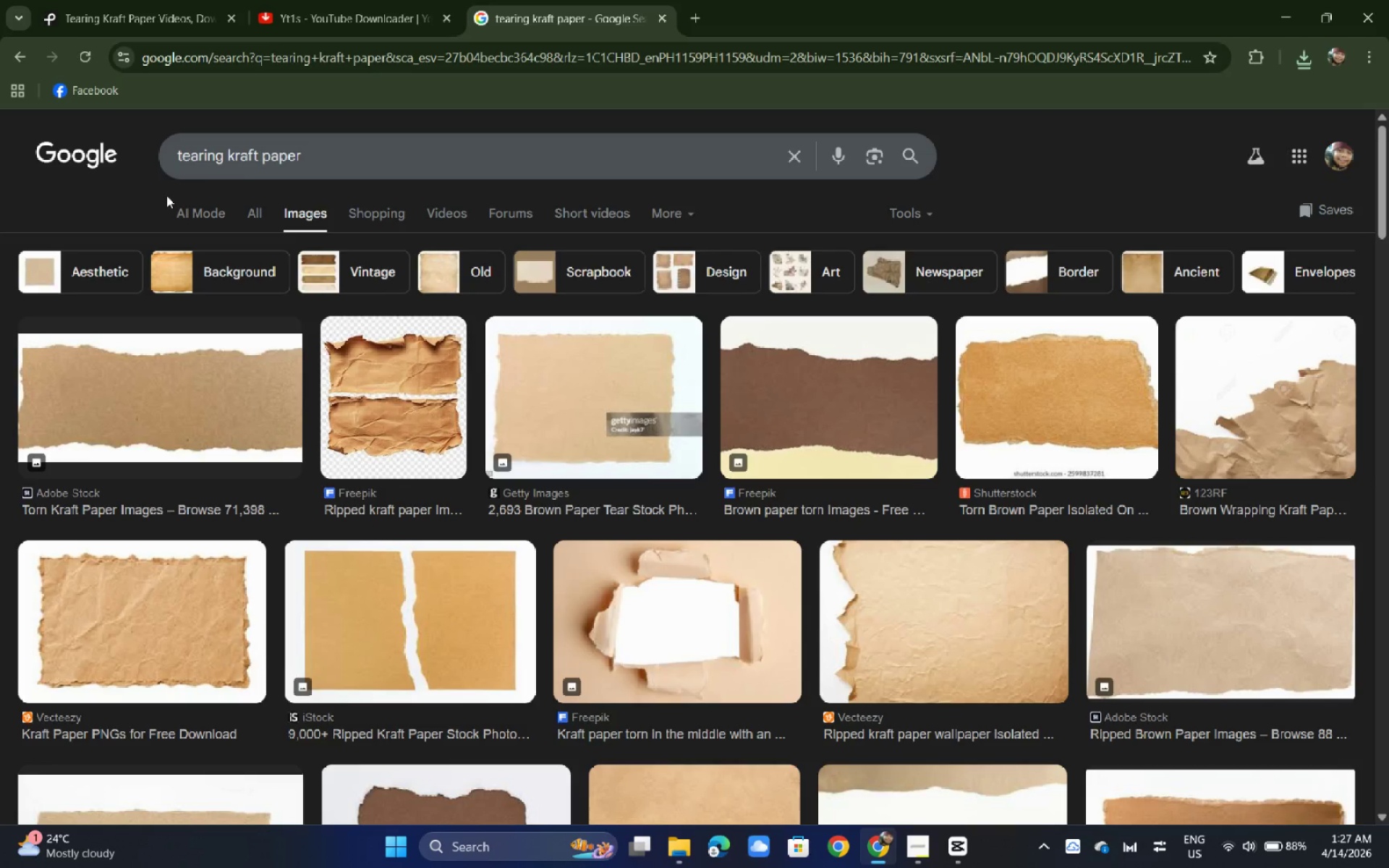 
left_click([373, 0])
 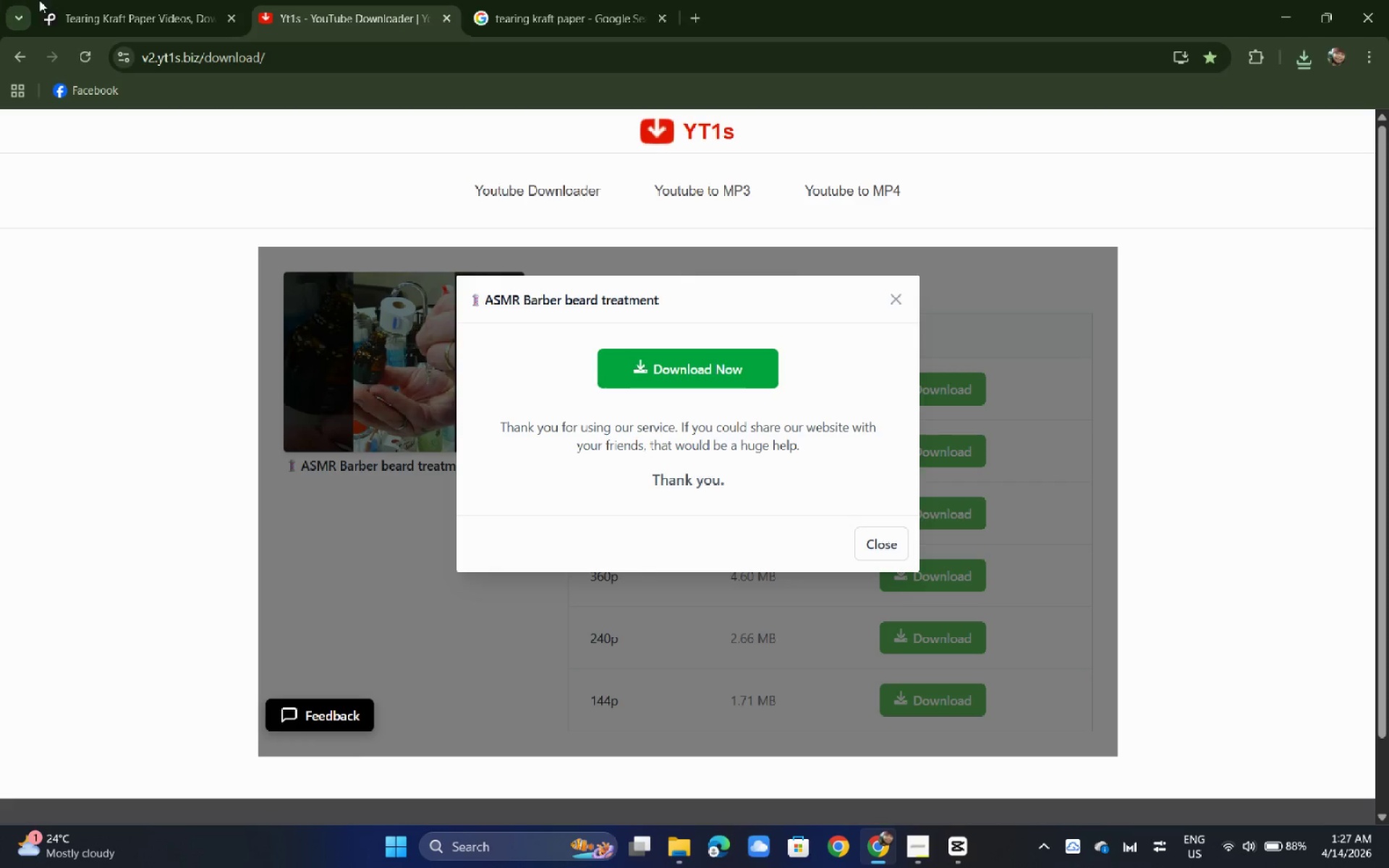 
left_click([46, 0])
 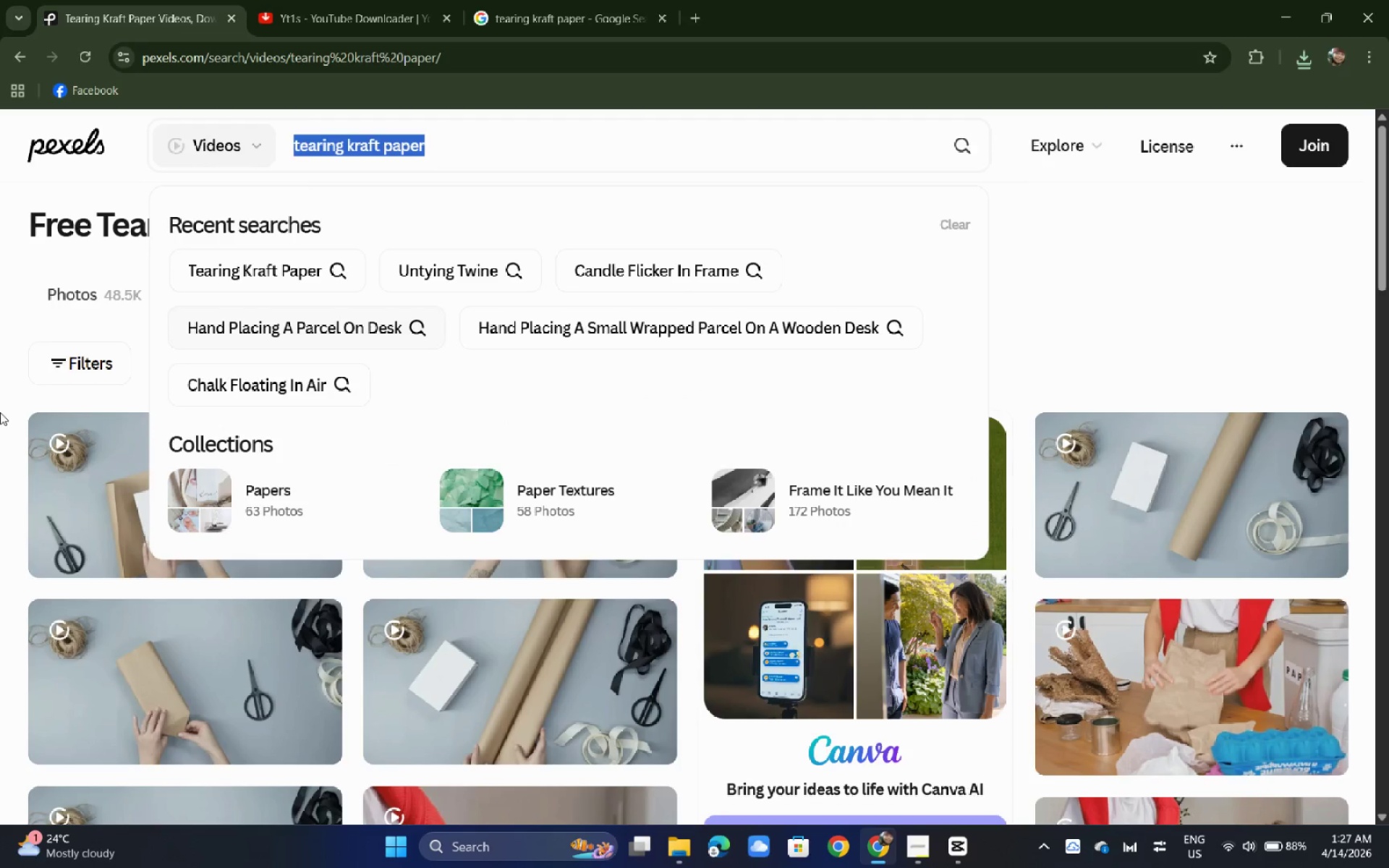 
left_click([0, 414])
 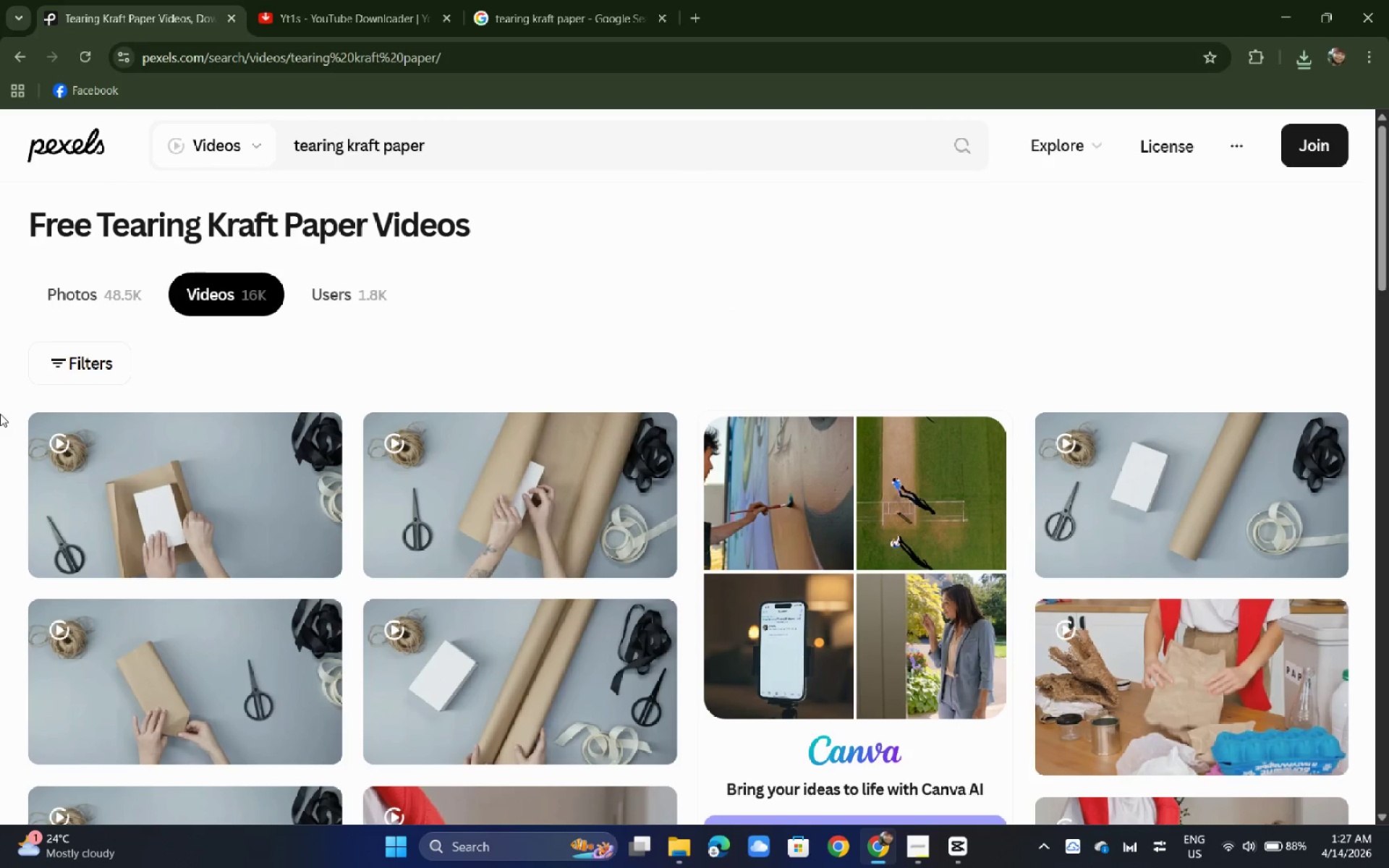 
scroll: coordinate [0, 414], scroll_direction: down, amount: 5.0
 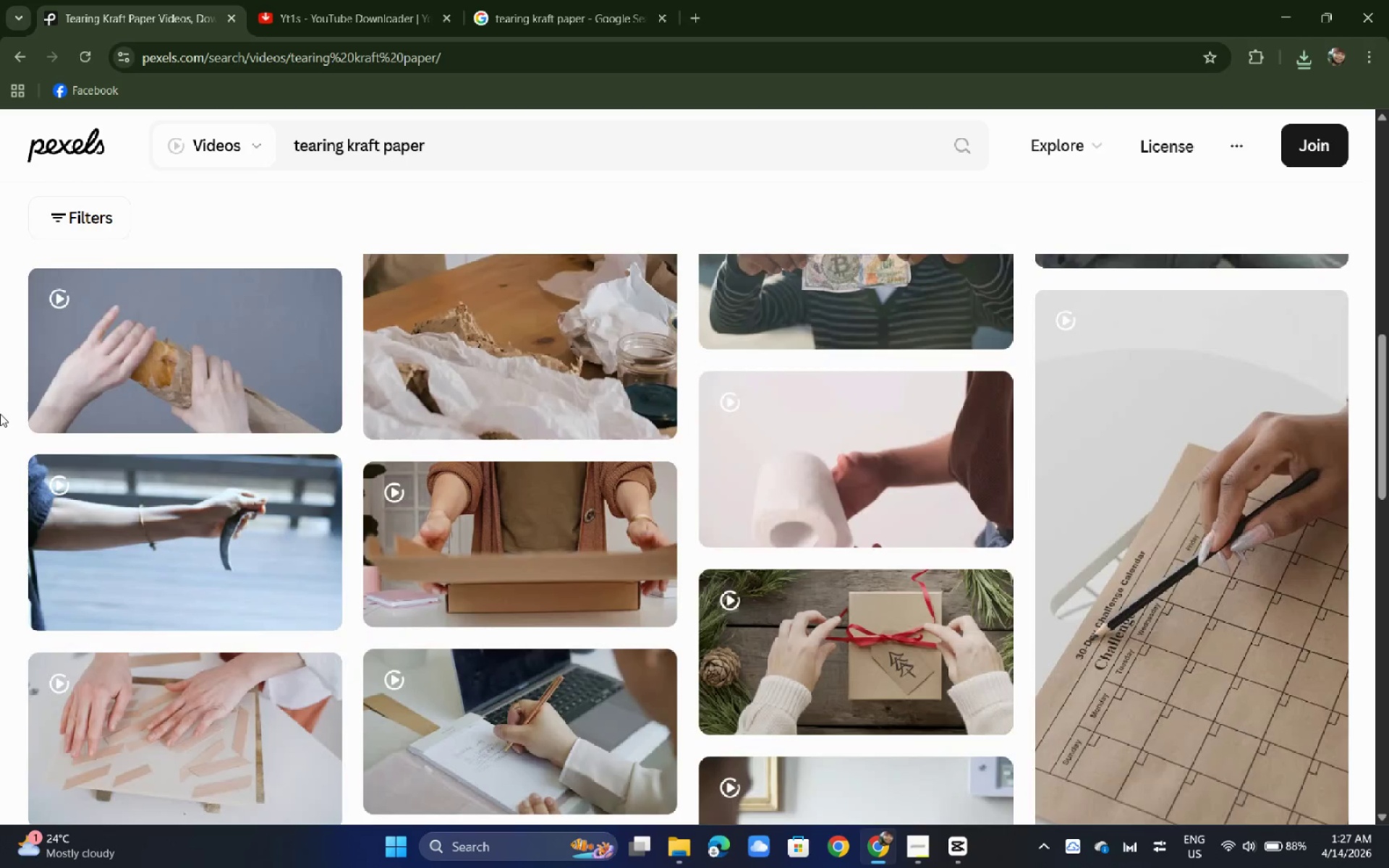 
scroll: coordinate [0, 414], scroll_direction: up, amount: 10.0
 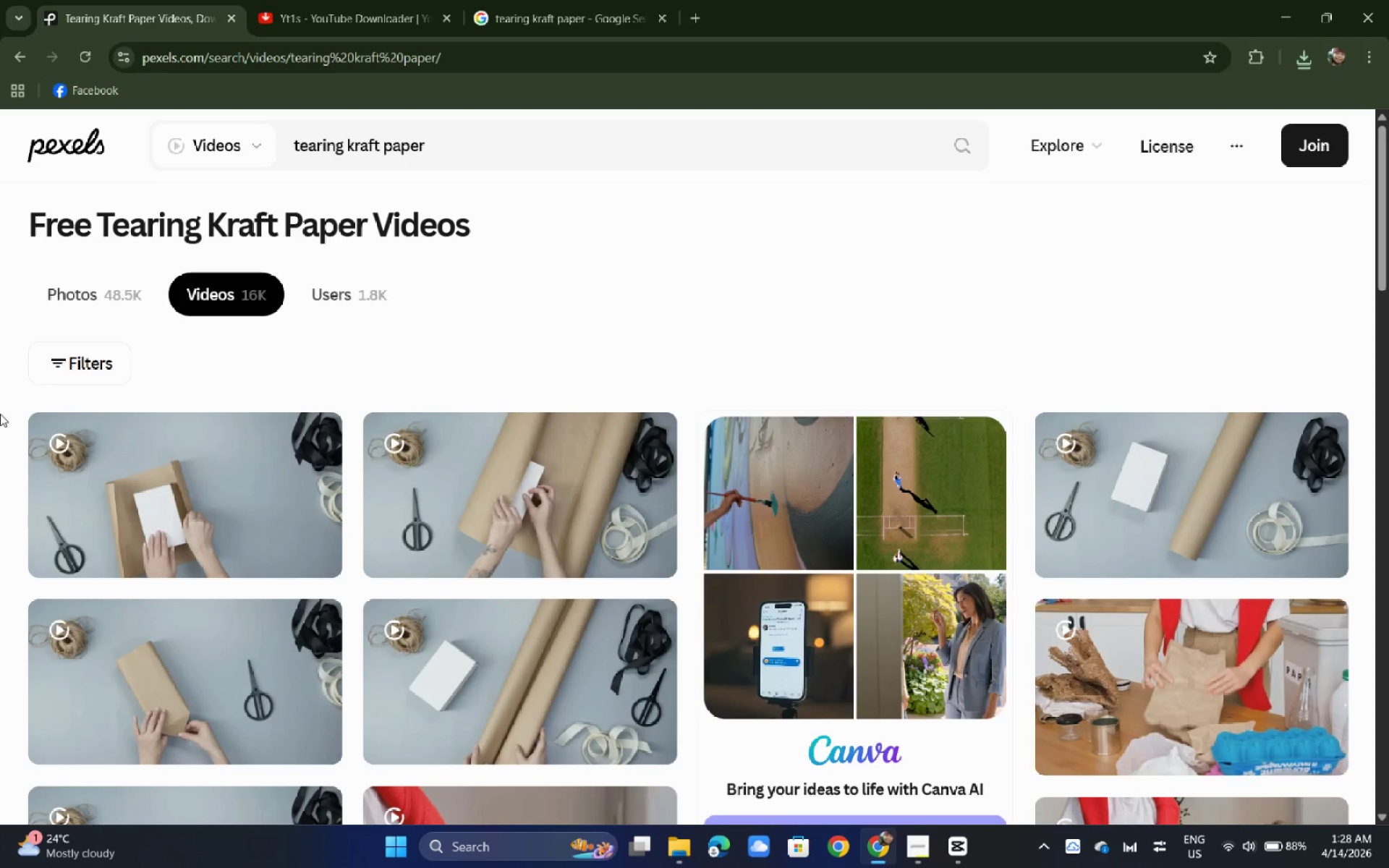 
wait(6.72)
 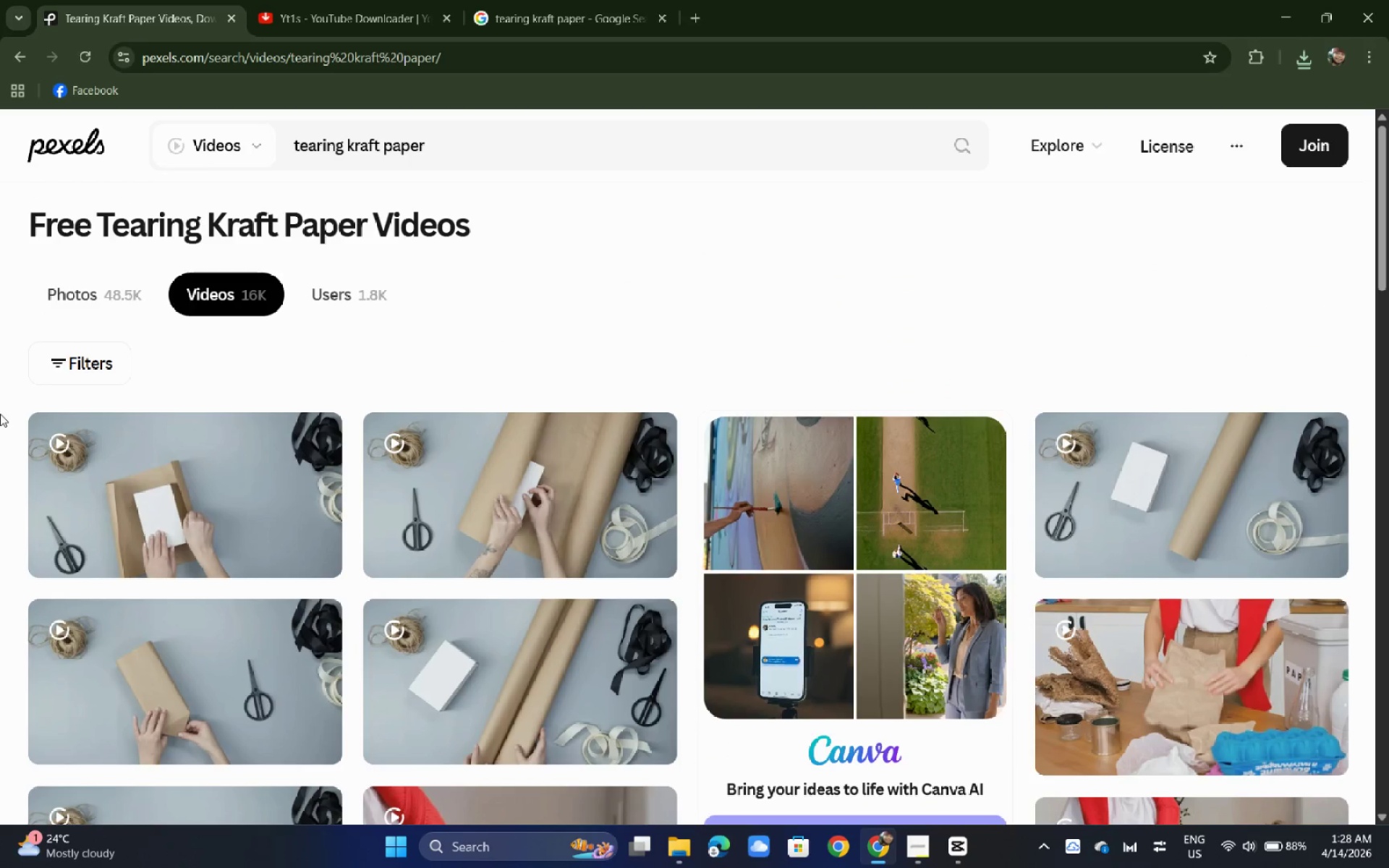 
scroll: coordinate [0, 414], scroll_direction: down, amount: 6.0
 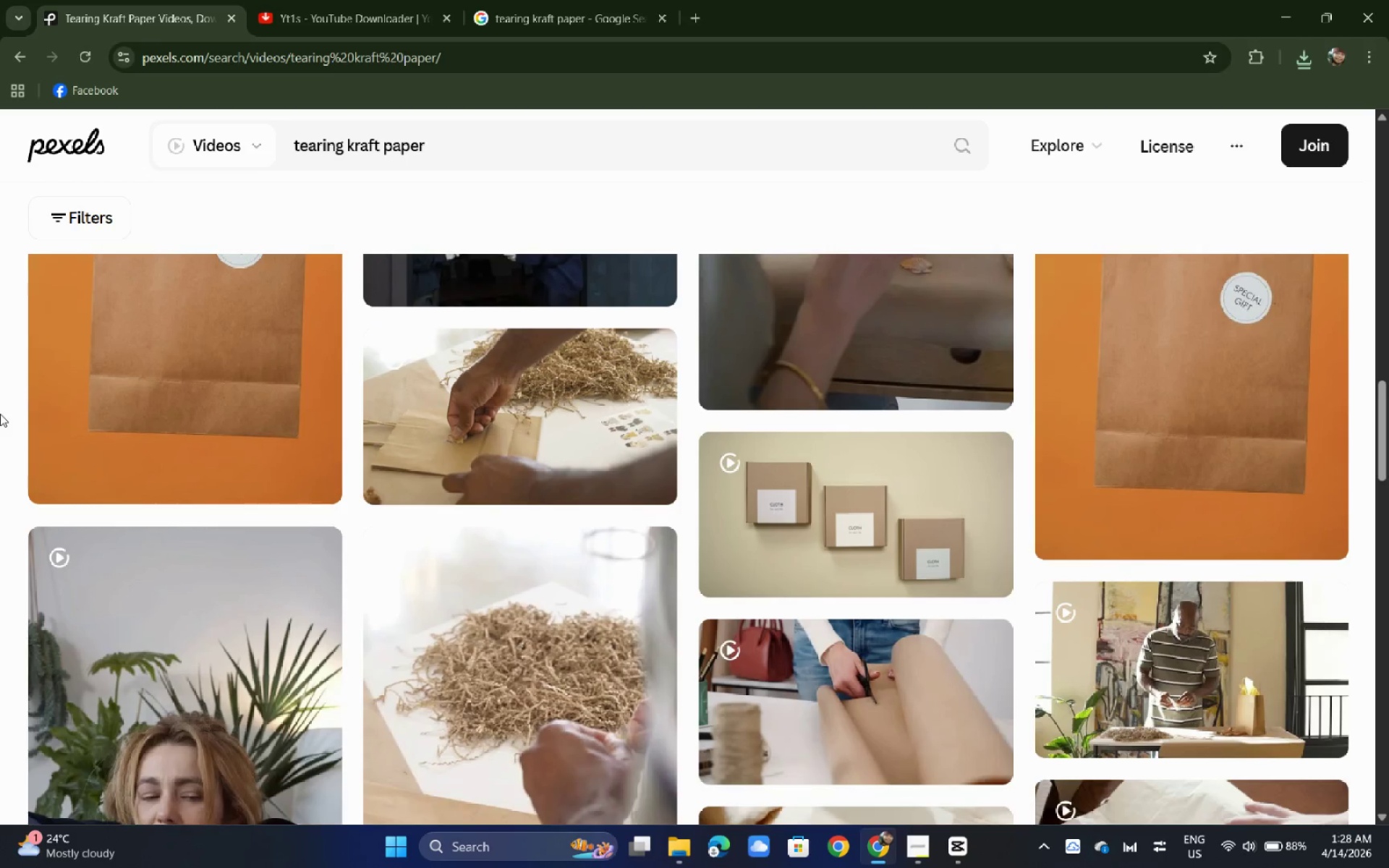 
scroll: coordinate [0, 414], scroll_direction: up, amount: 19.0
 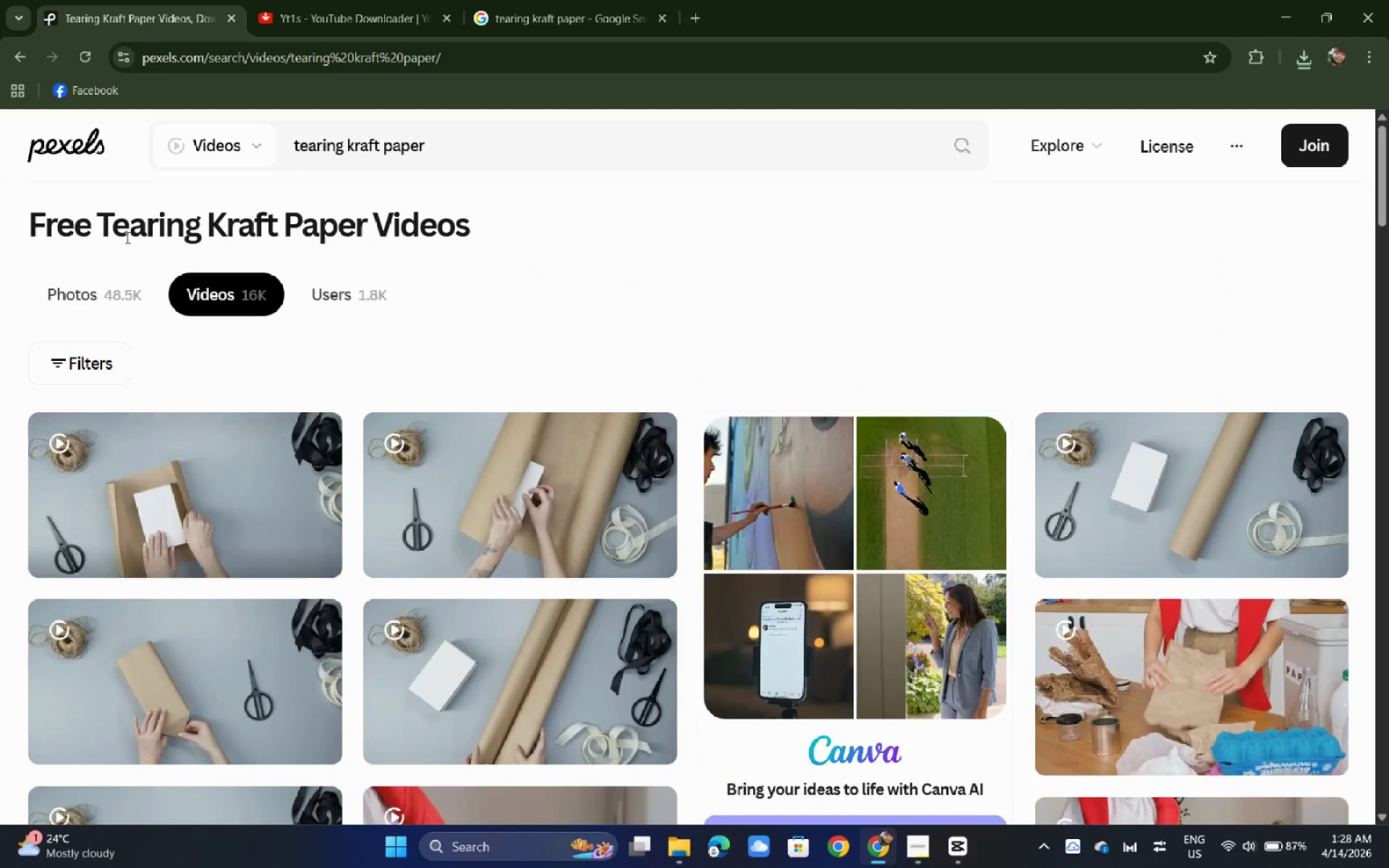 
left_click_drag(start_coordinate=[513, 142], to_coordinate=[114, 127])
 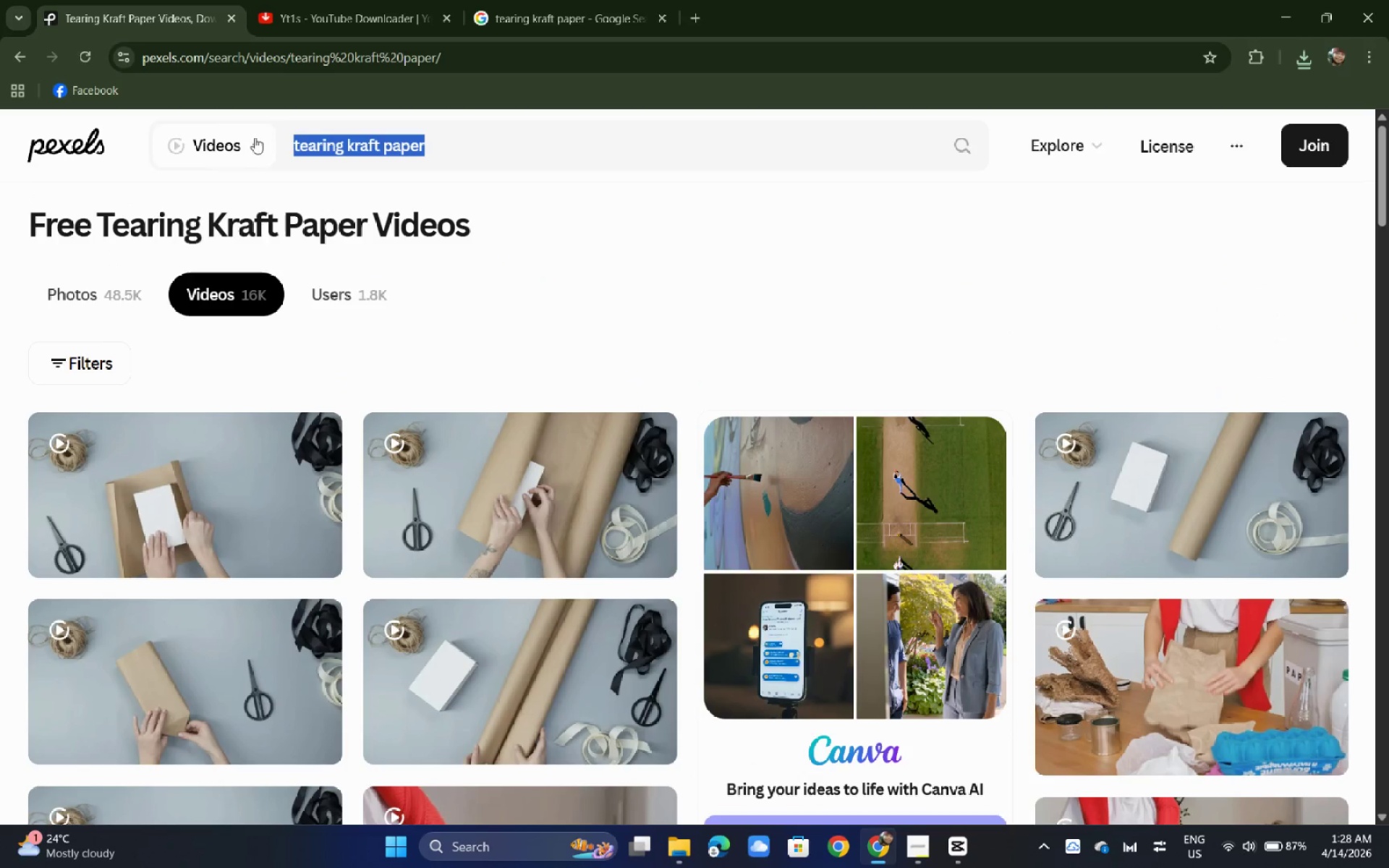 
key(Control+C)
 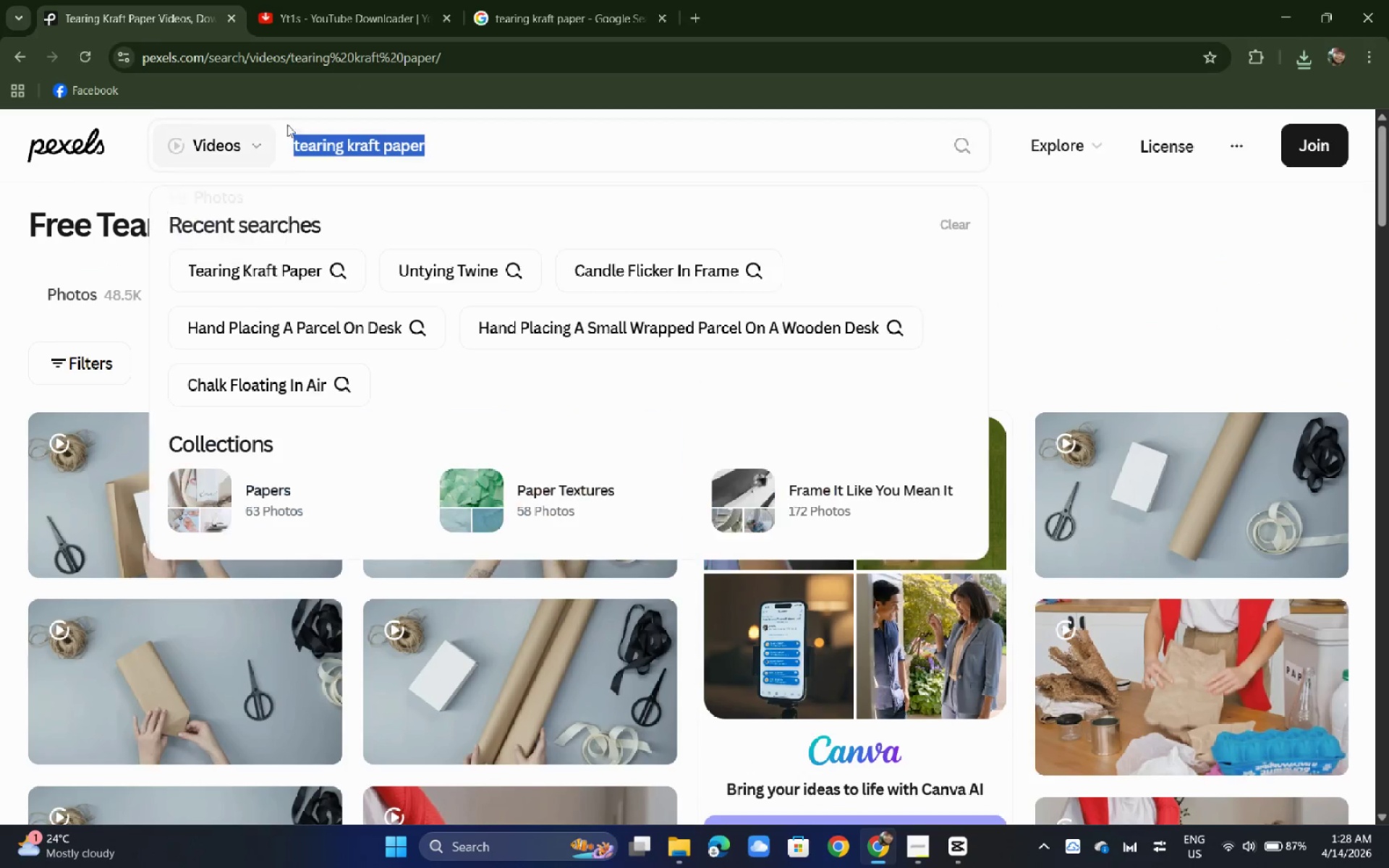 
key(Control+C)
 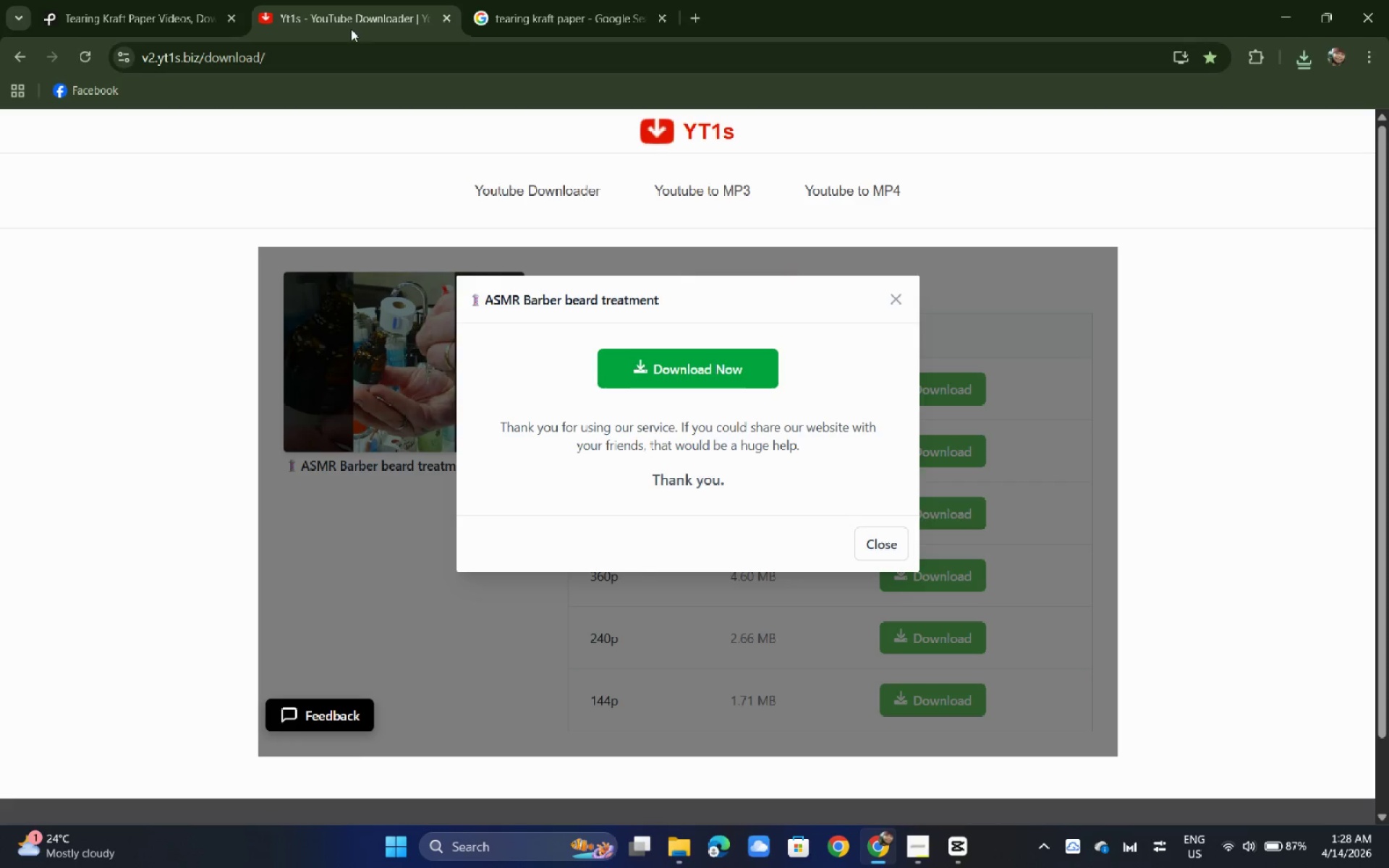 
double_click([352, 48])
 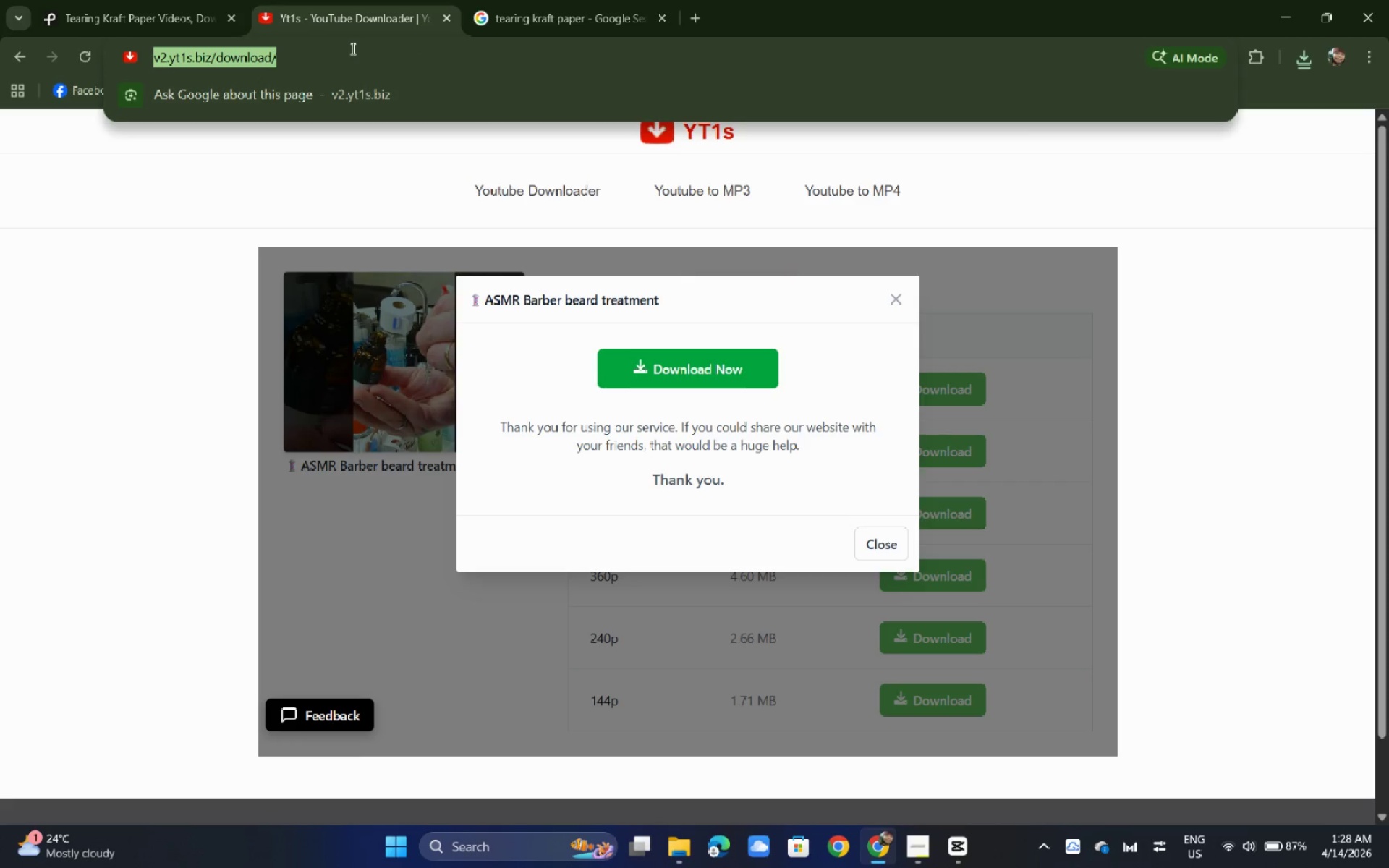 
key(H)
 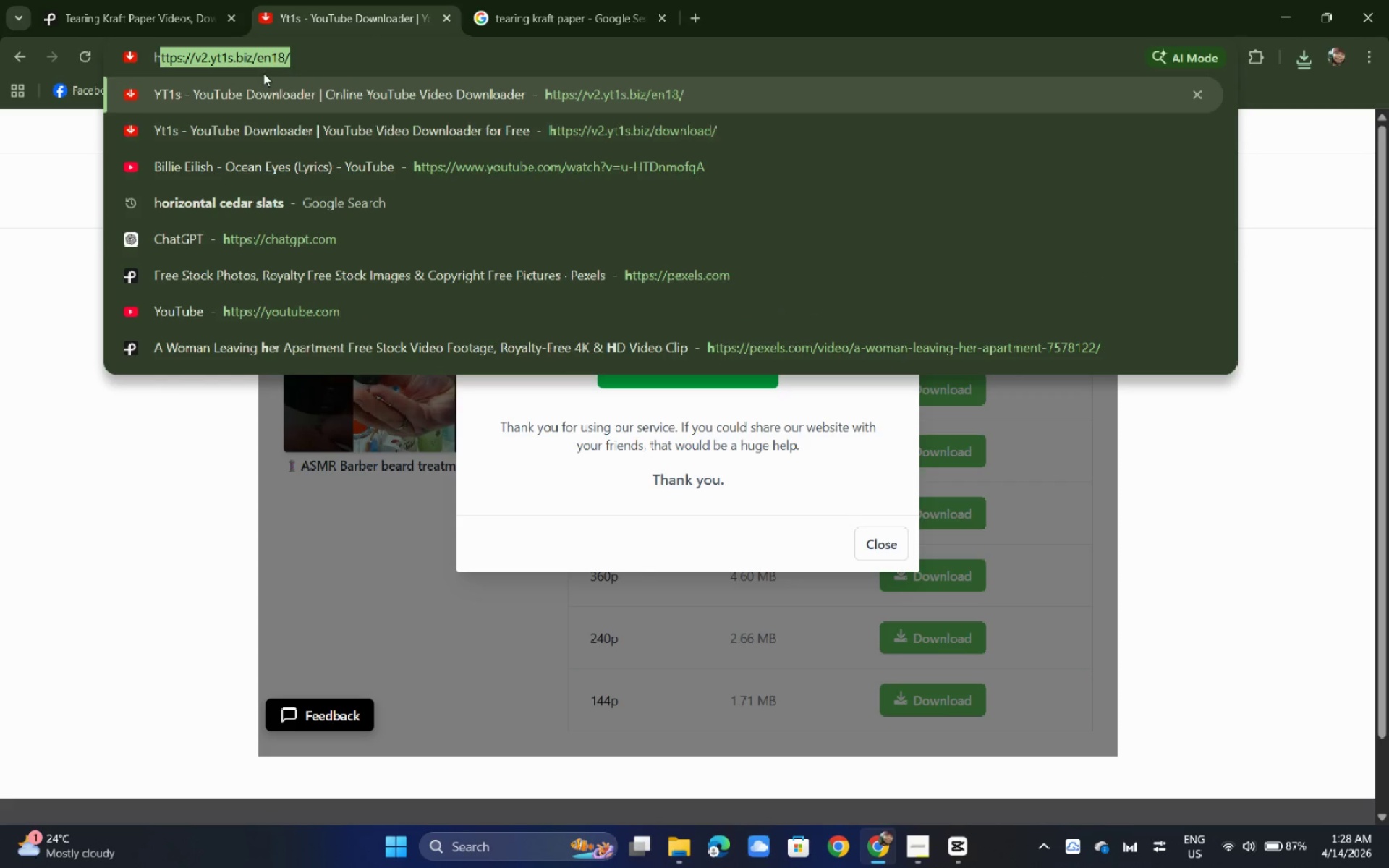 
double_click([266, 59])
 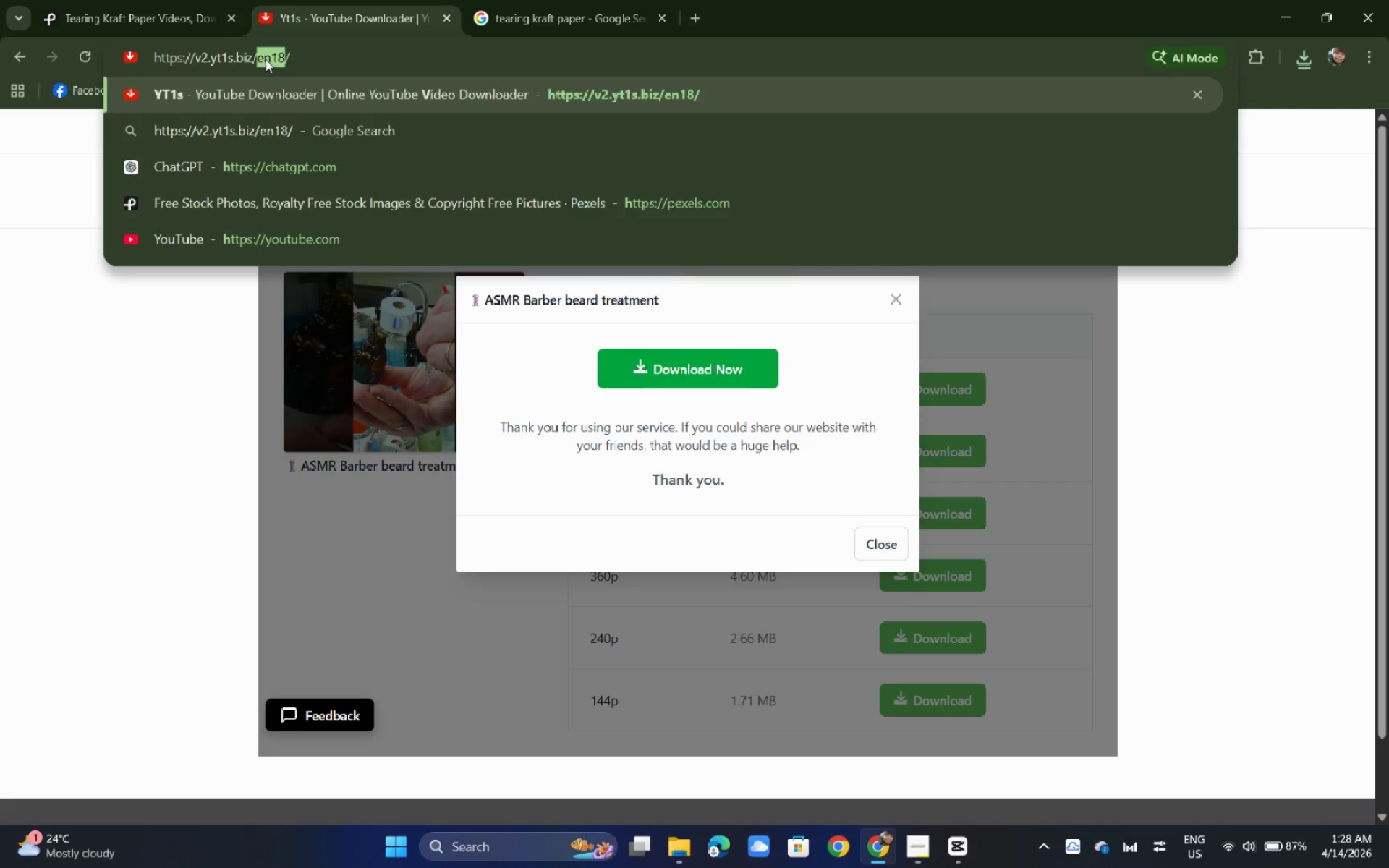 
triple_click([266, 59])
 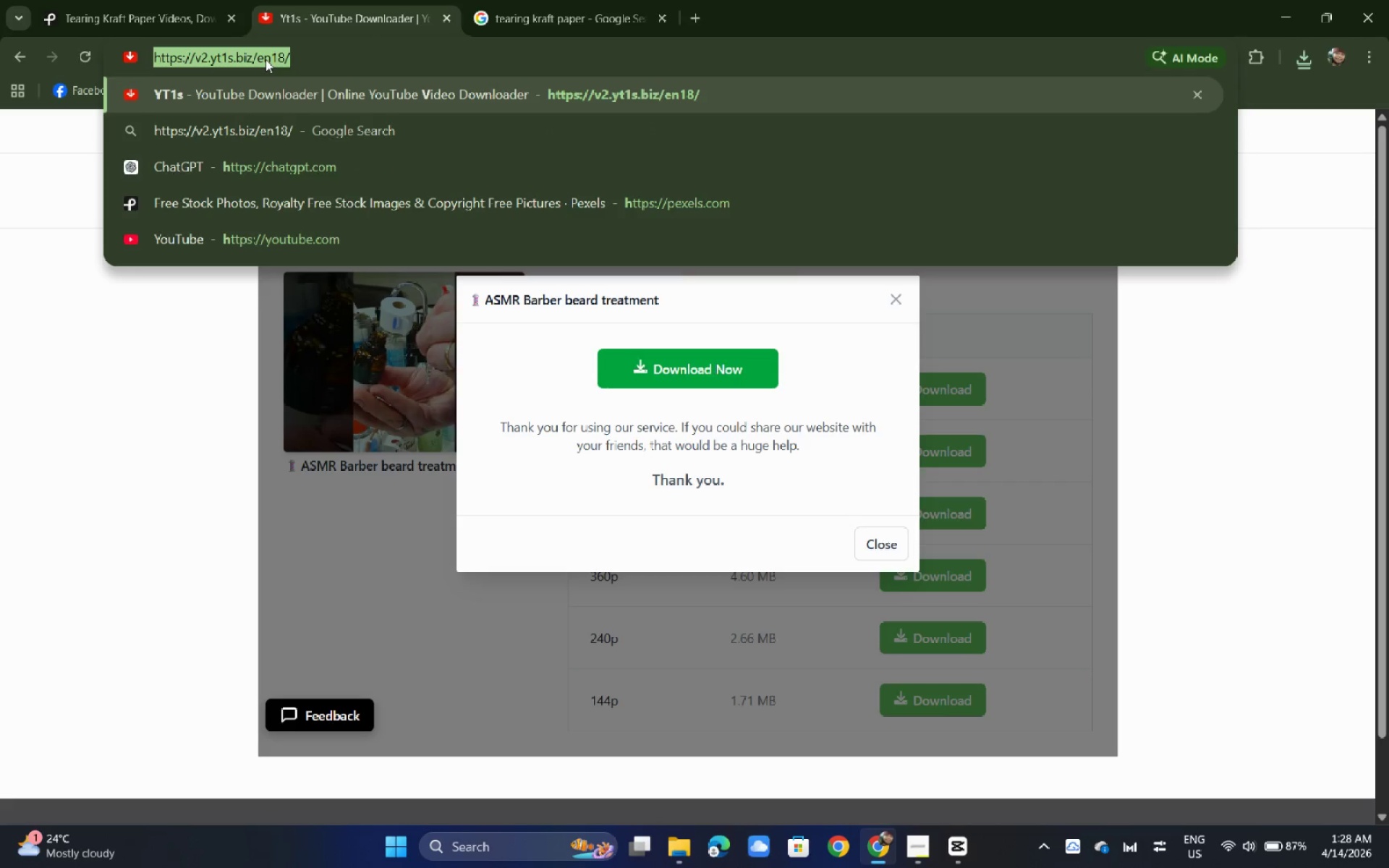 
key(Y)
 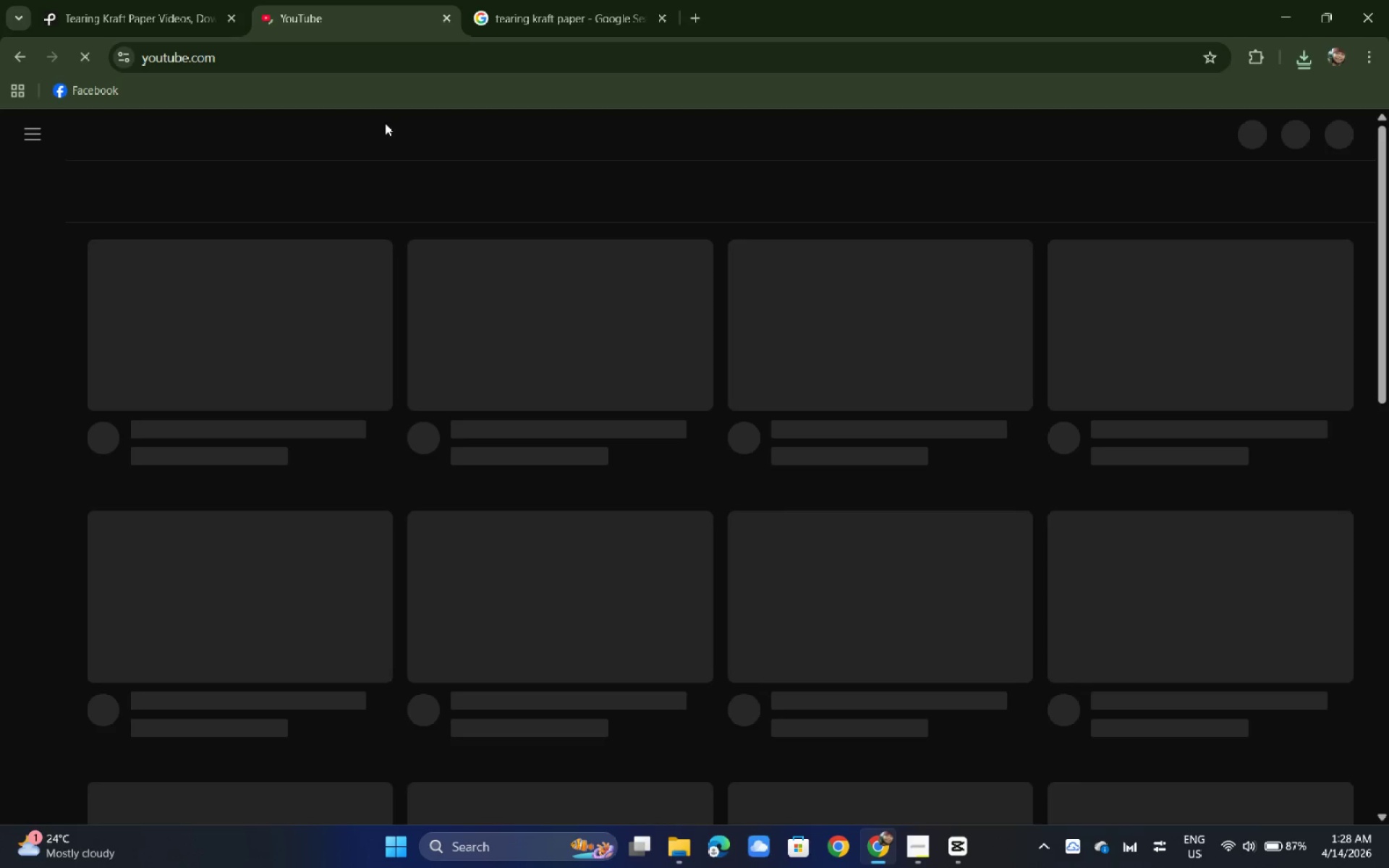 
left_click([487, 136])
 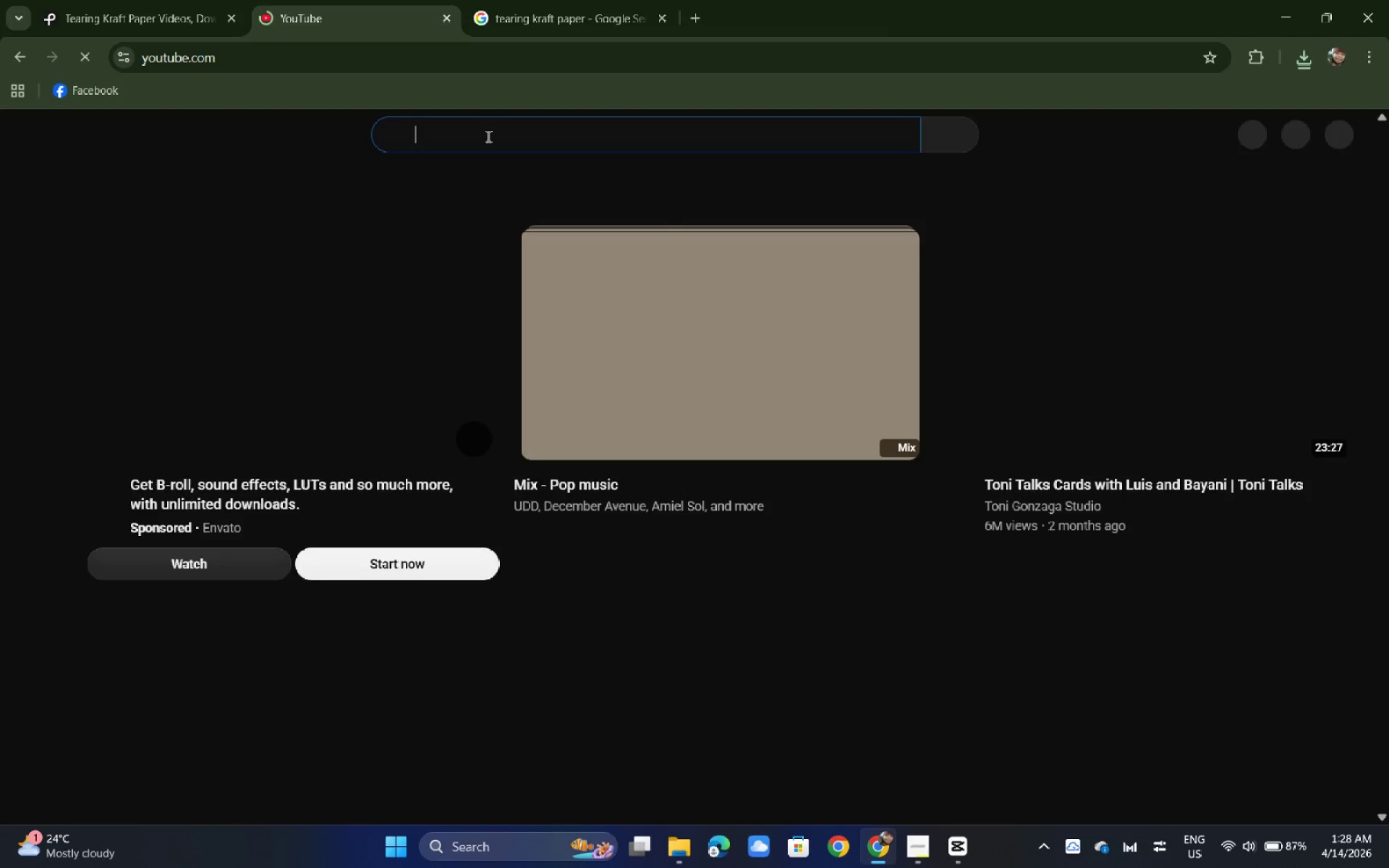 
hold_key(key=ControlLeft, duration=0.41)
 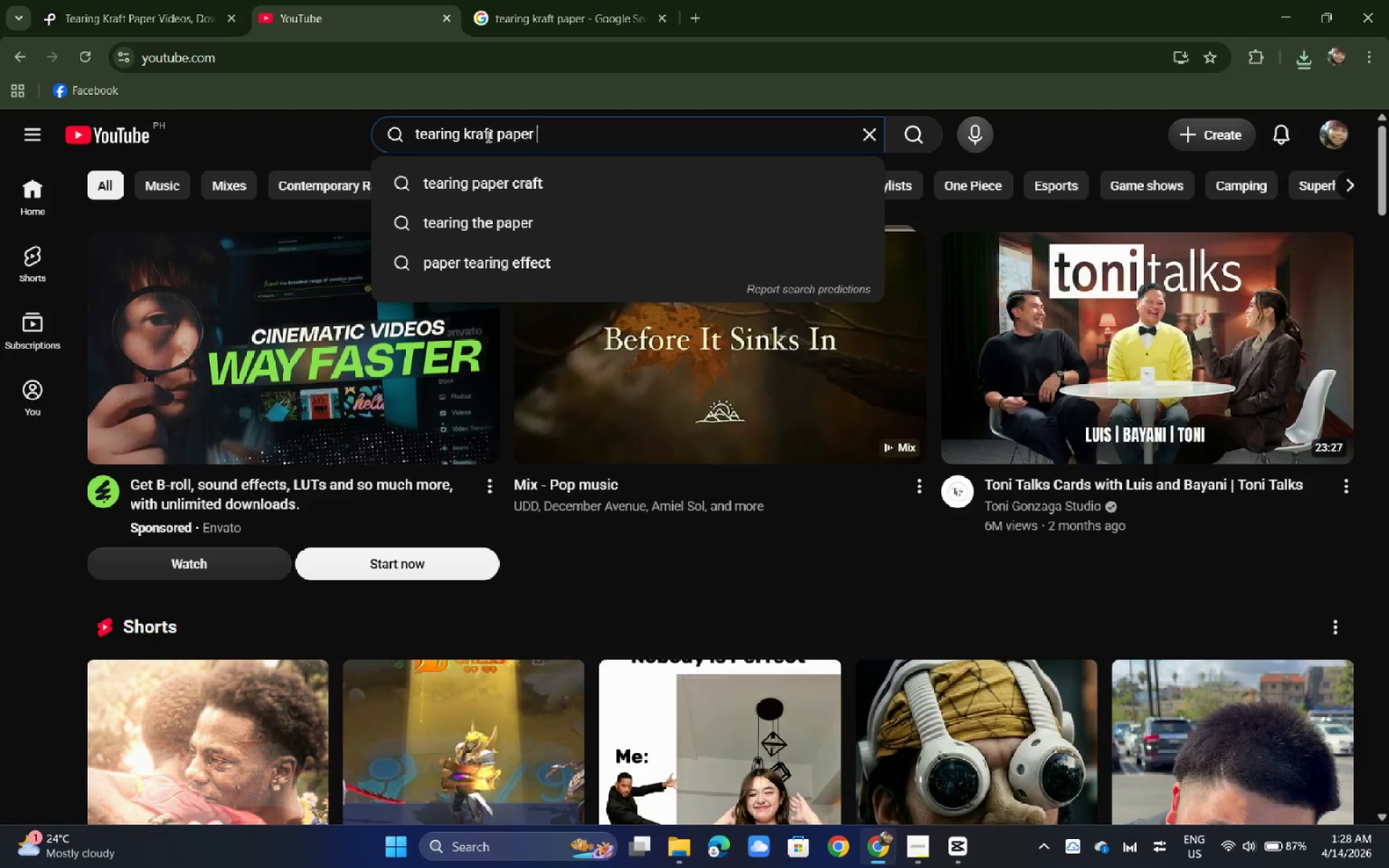 
type( v asmr)
 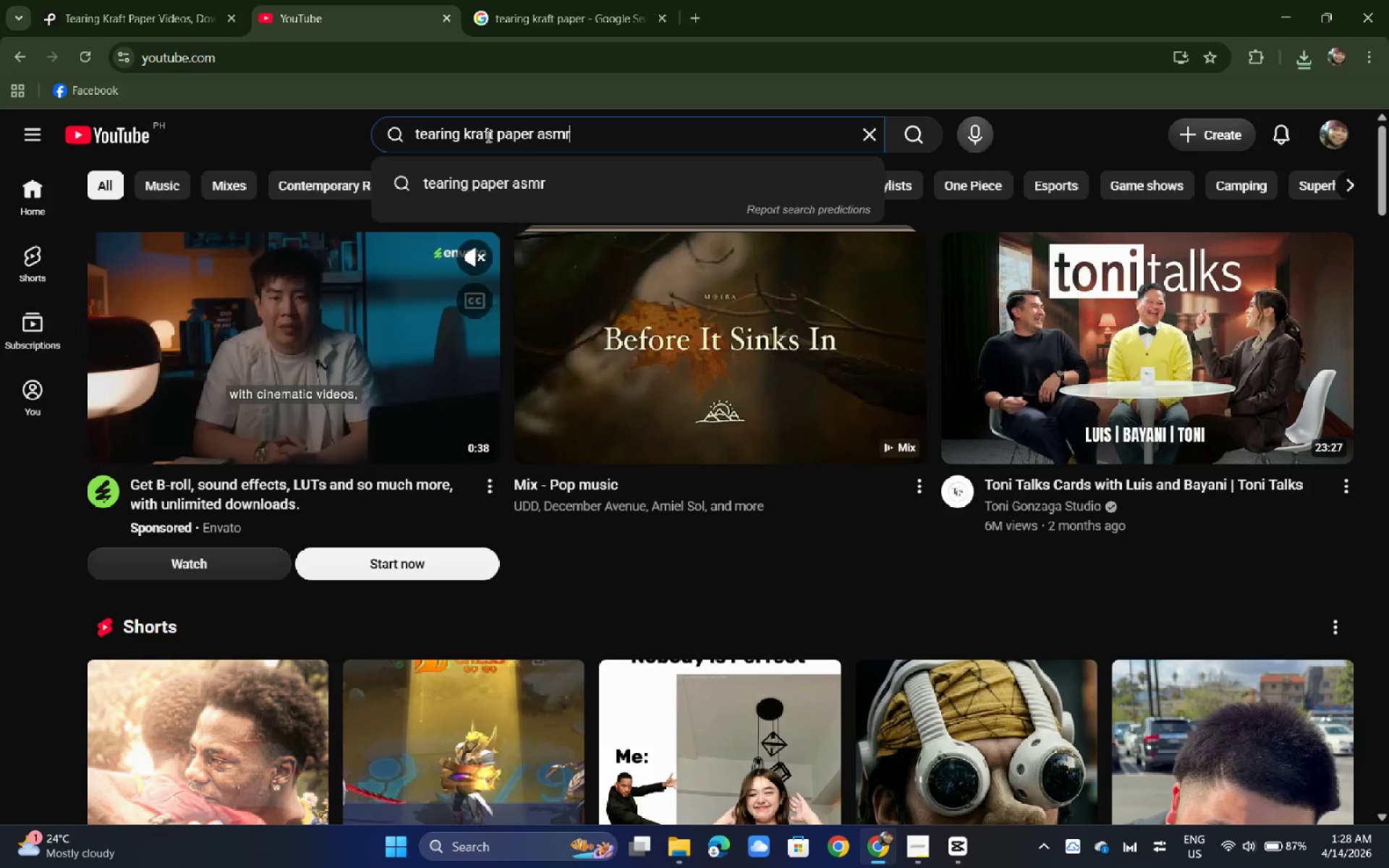 
key(Enter)
 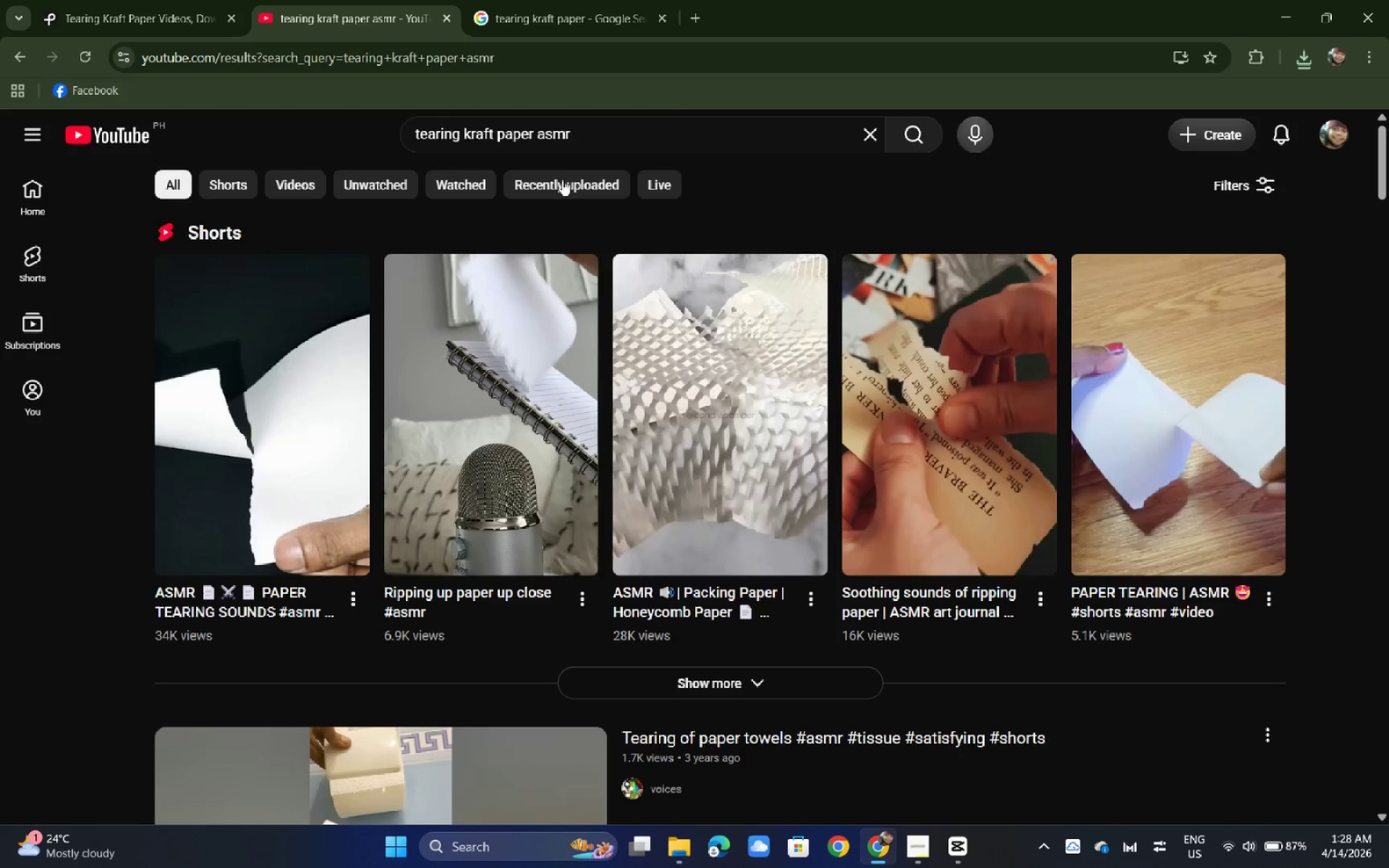 
scroll: coordinate [562, 179], scroll_direction: down, amount: 4.0
 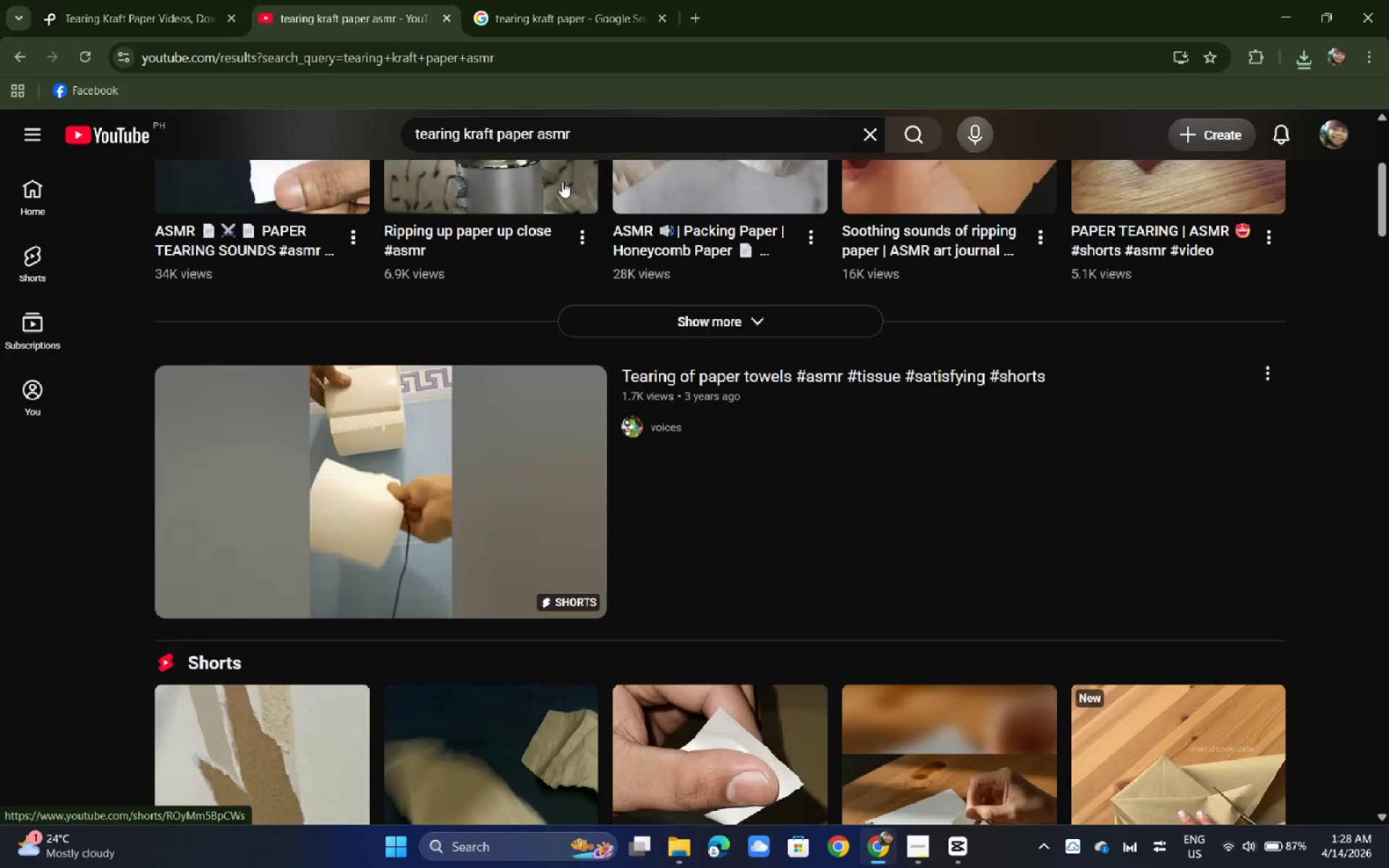 
scroll: coordinate [582, 153], scroll_direction: up, amount: 8.0
 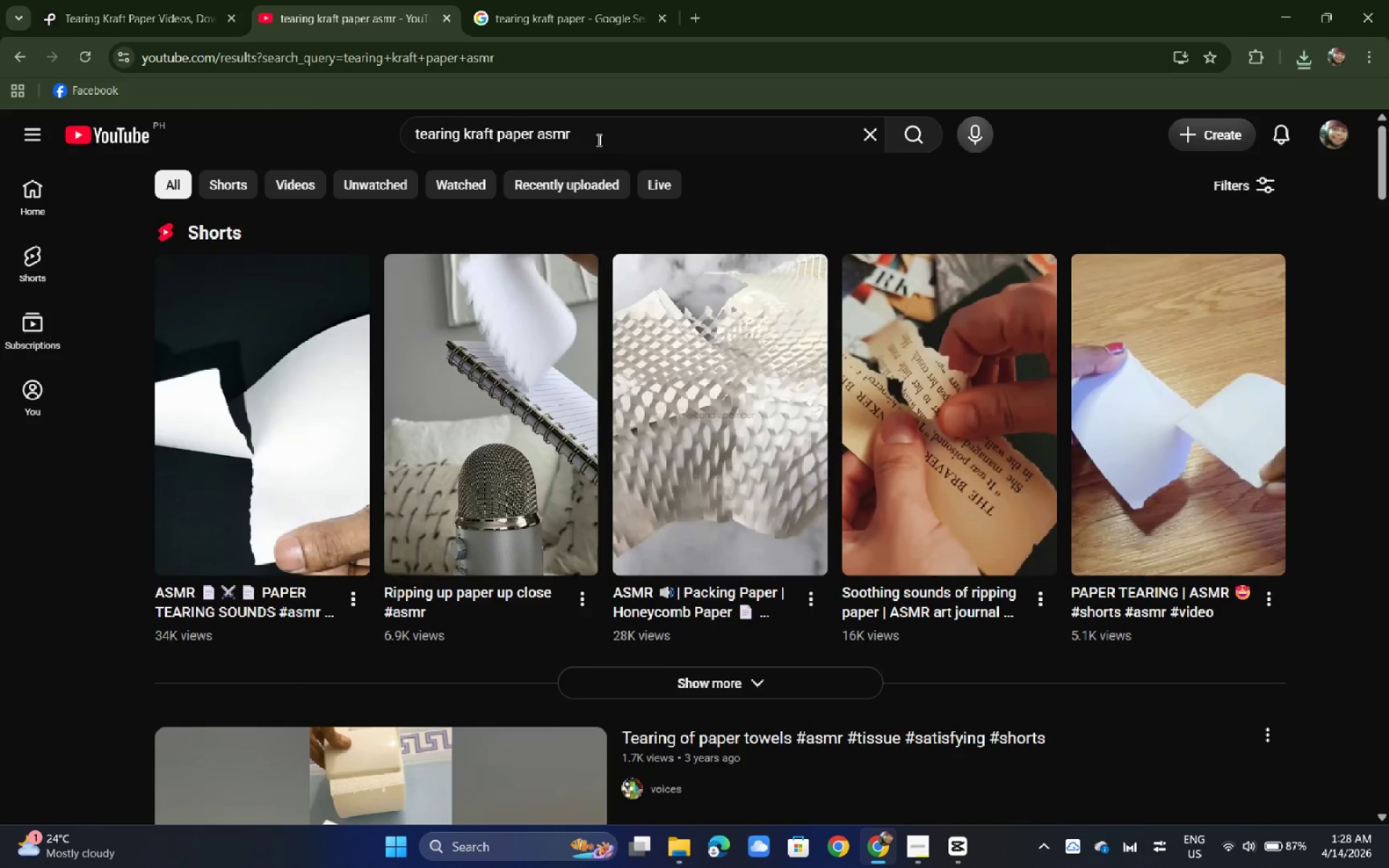 
left_click([598, 140])
 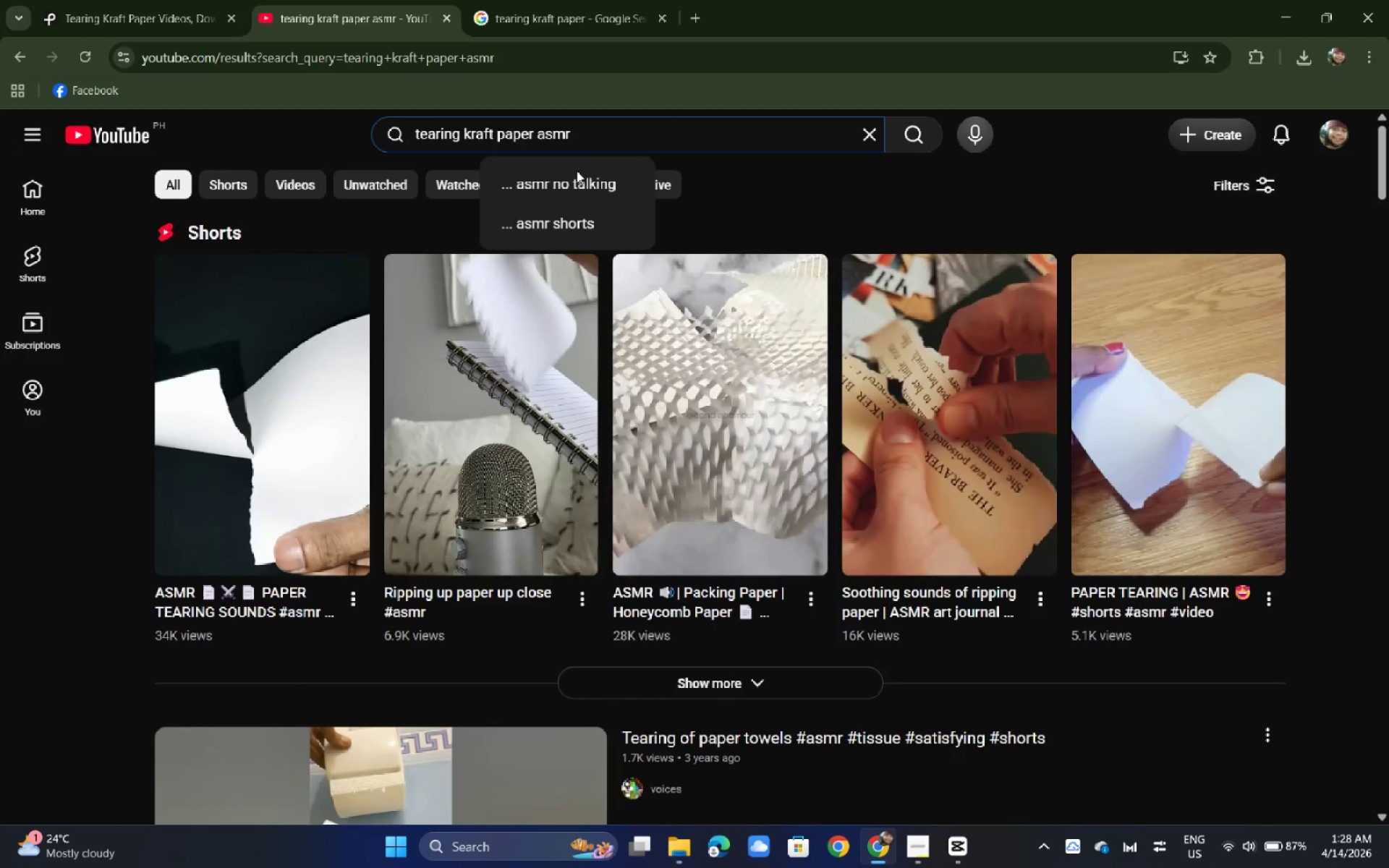 
scroll: coordinate [197, 314], scroll_direction: down, amount: 19.0
 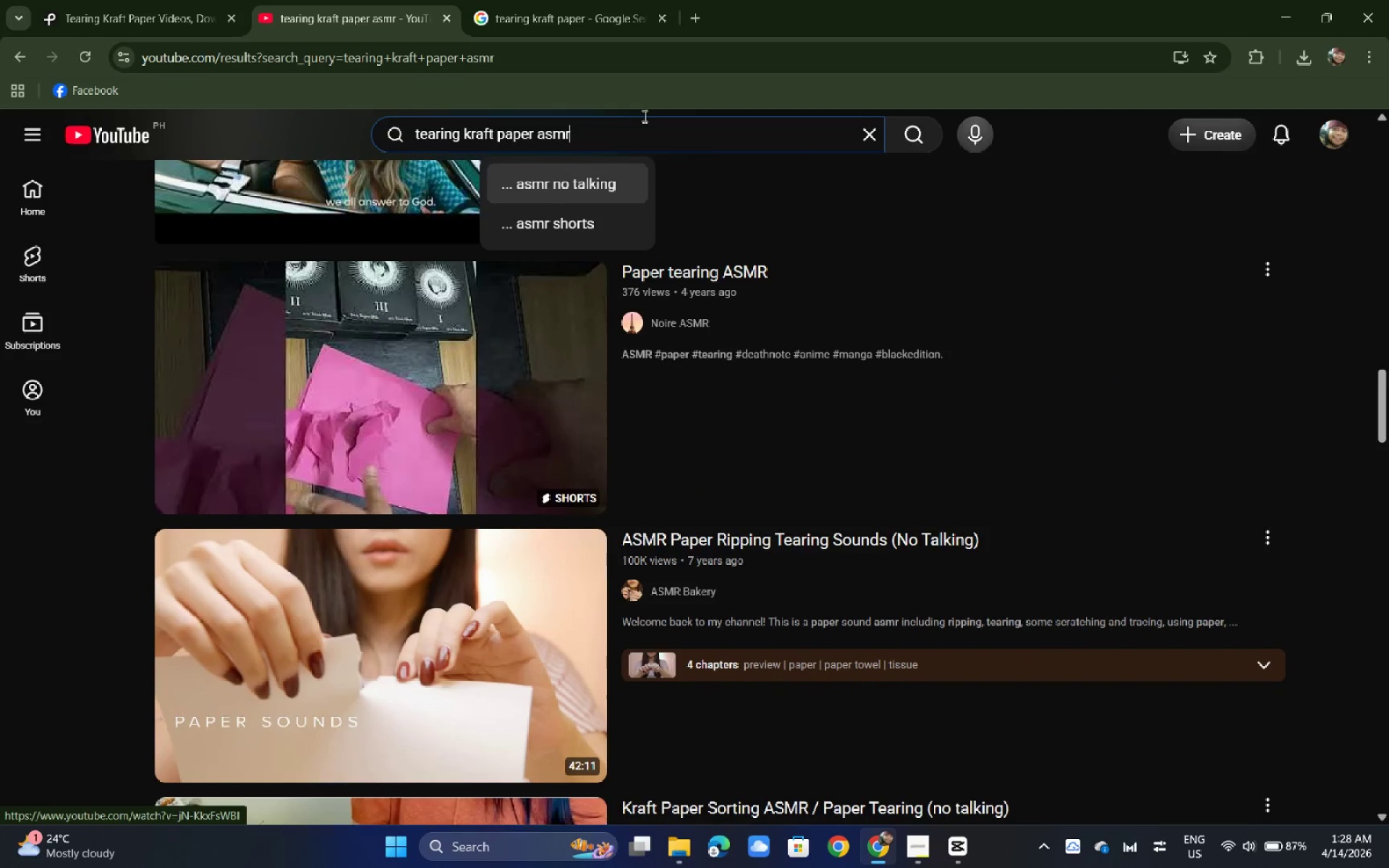 
left_click_drag(start_coordinate=[611, 123], to_coordinate=[362, 131])
 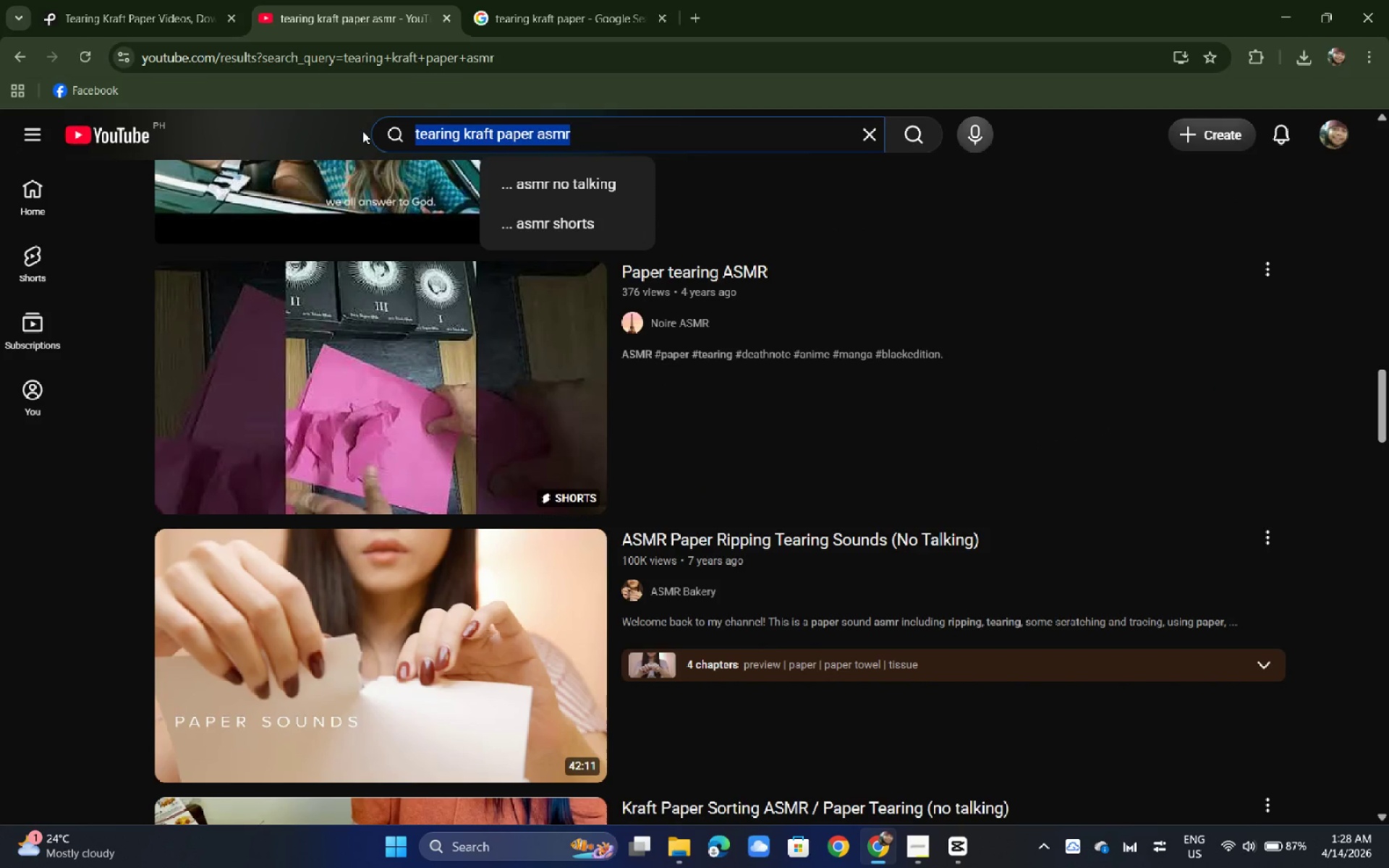 
type(unboxing in kraft paper)
 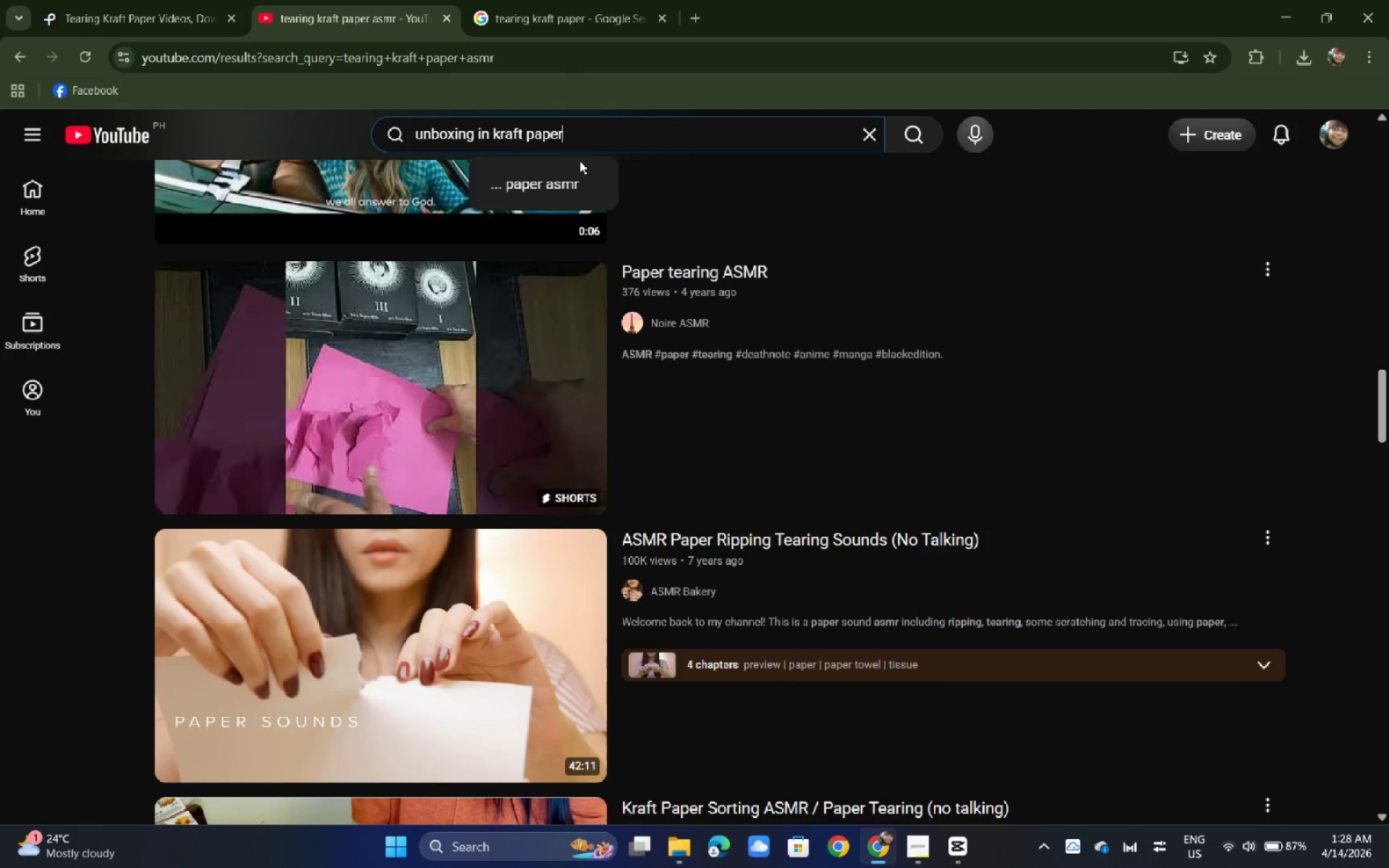 
left_click([559, 195])
 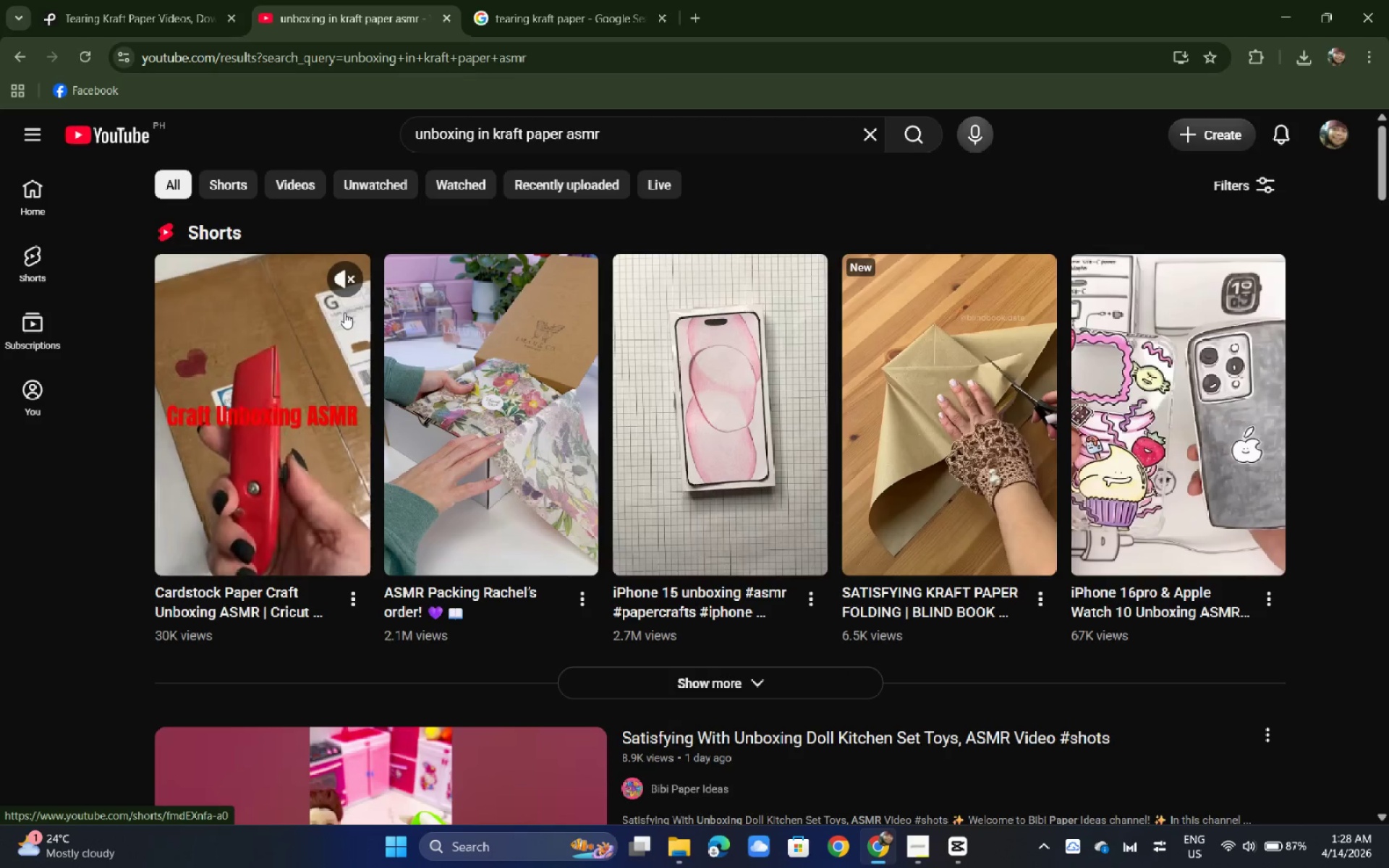 
scroll: coordinate [344, 312], scroll_direction: down, amount: 4.0
 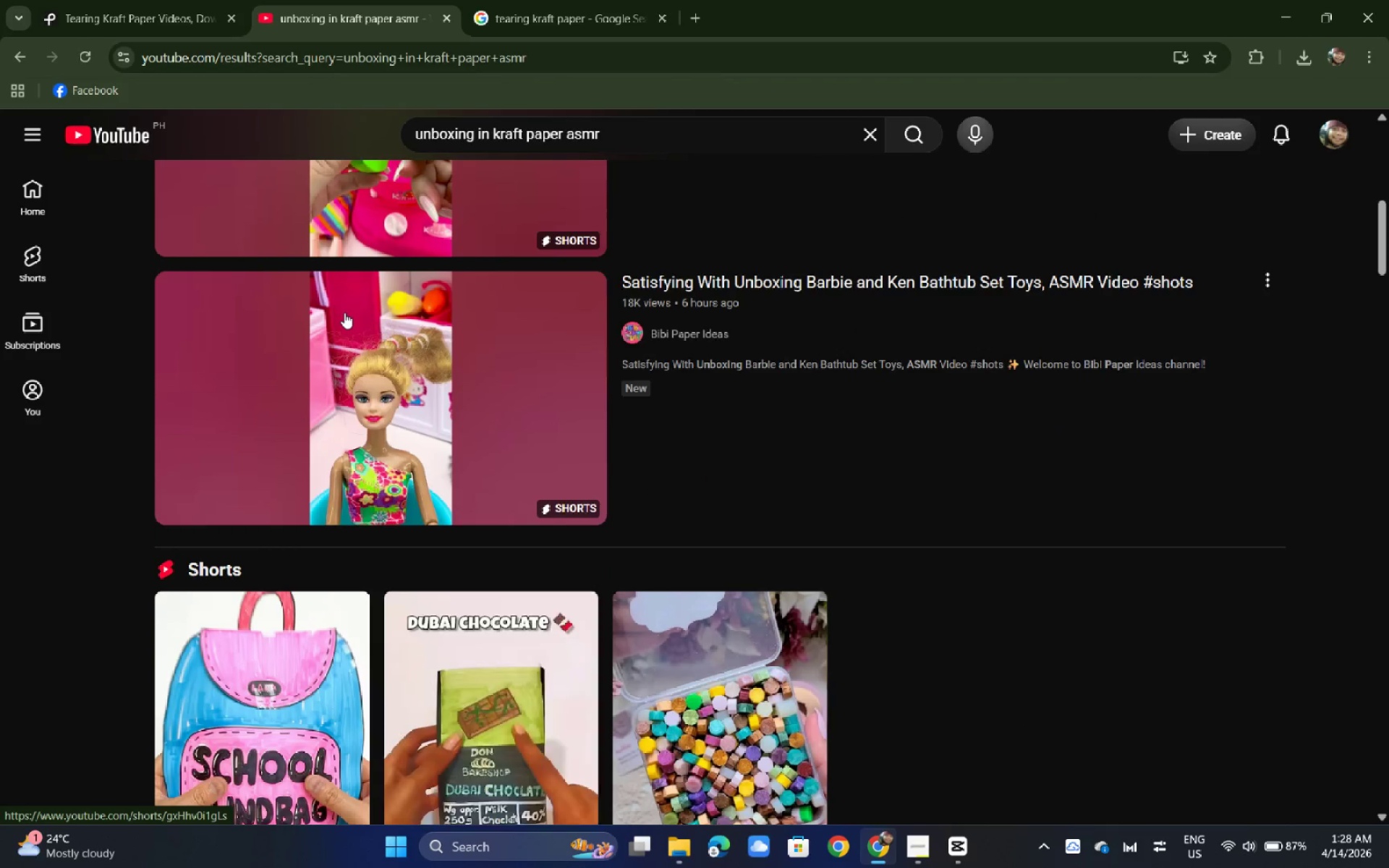 
scroll: coordinate [344, 312], scroll_direction: up, amount: 11.0
 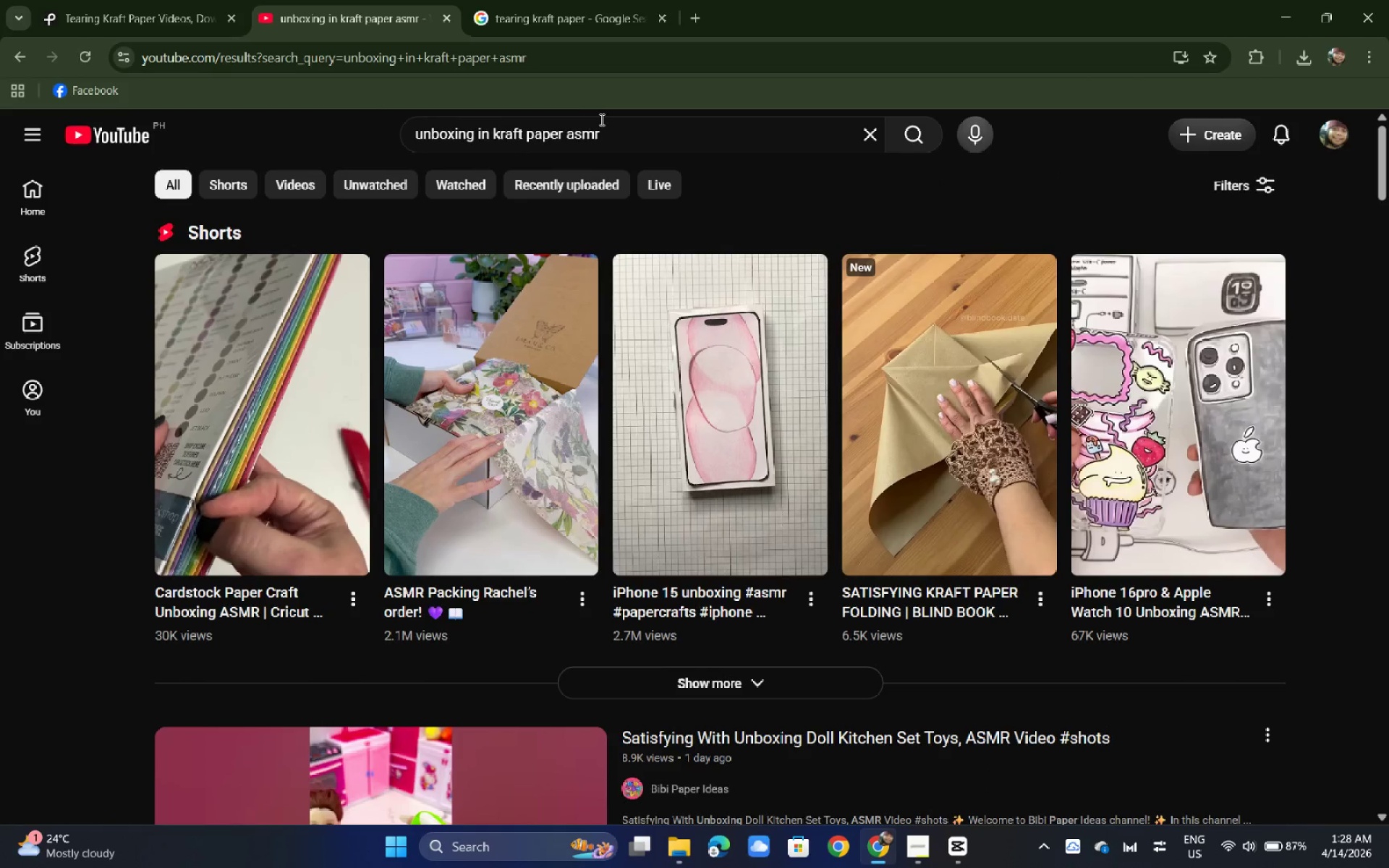 
left_click_drag(start_coordinate=[624, 130], to_coordinate=[300, 128])
 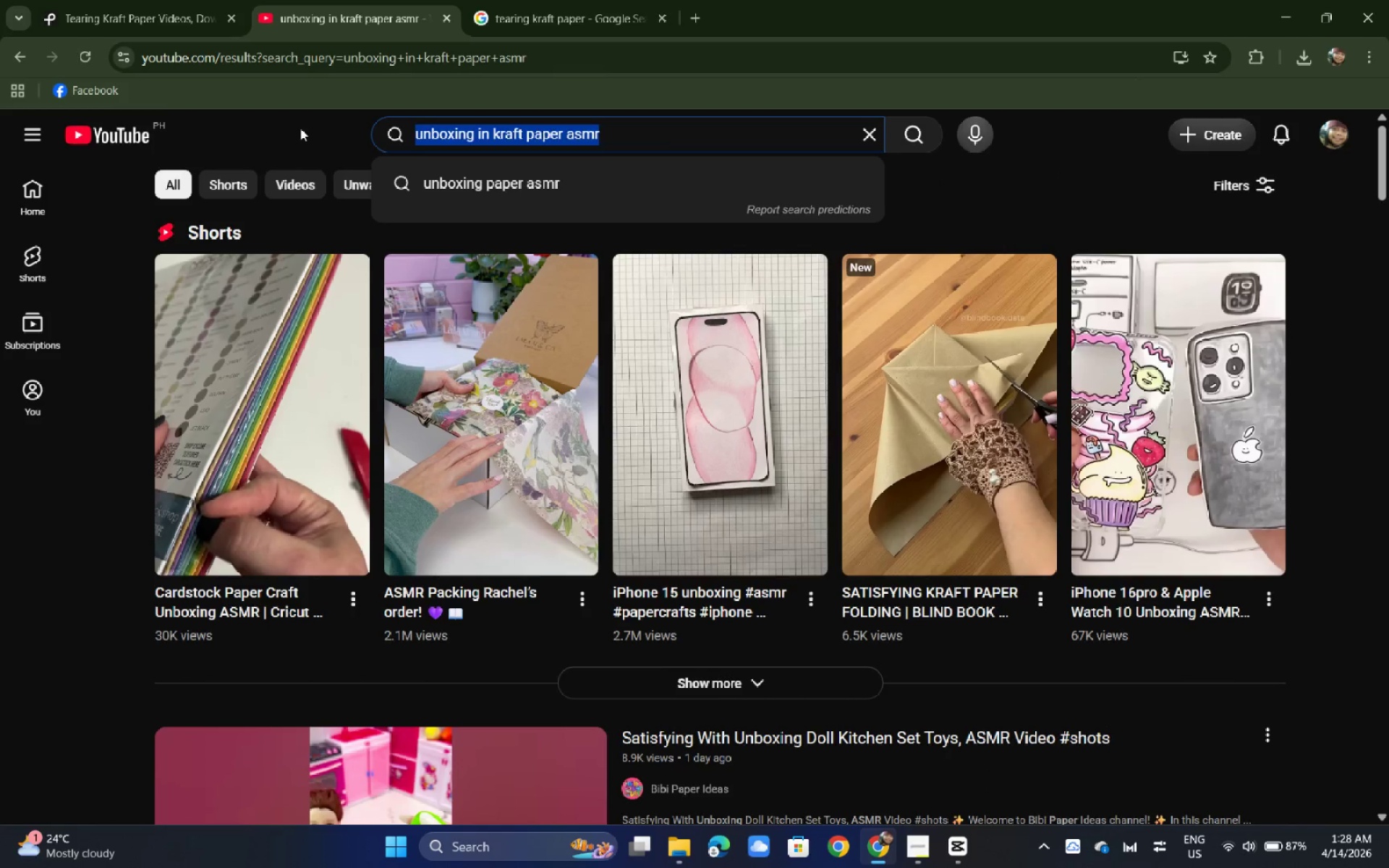 
type(ripping )
 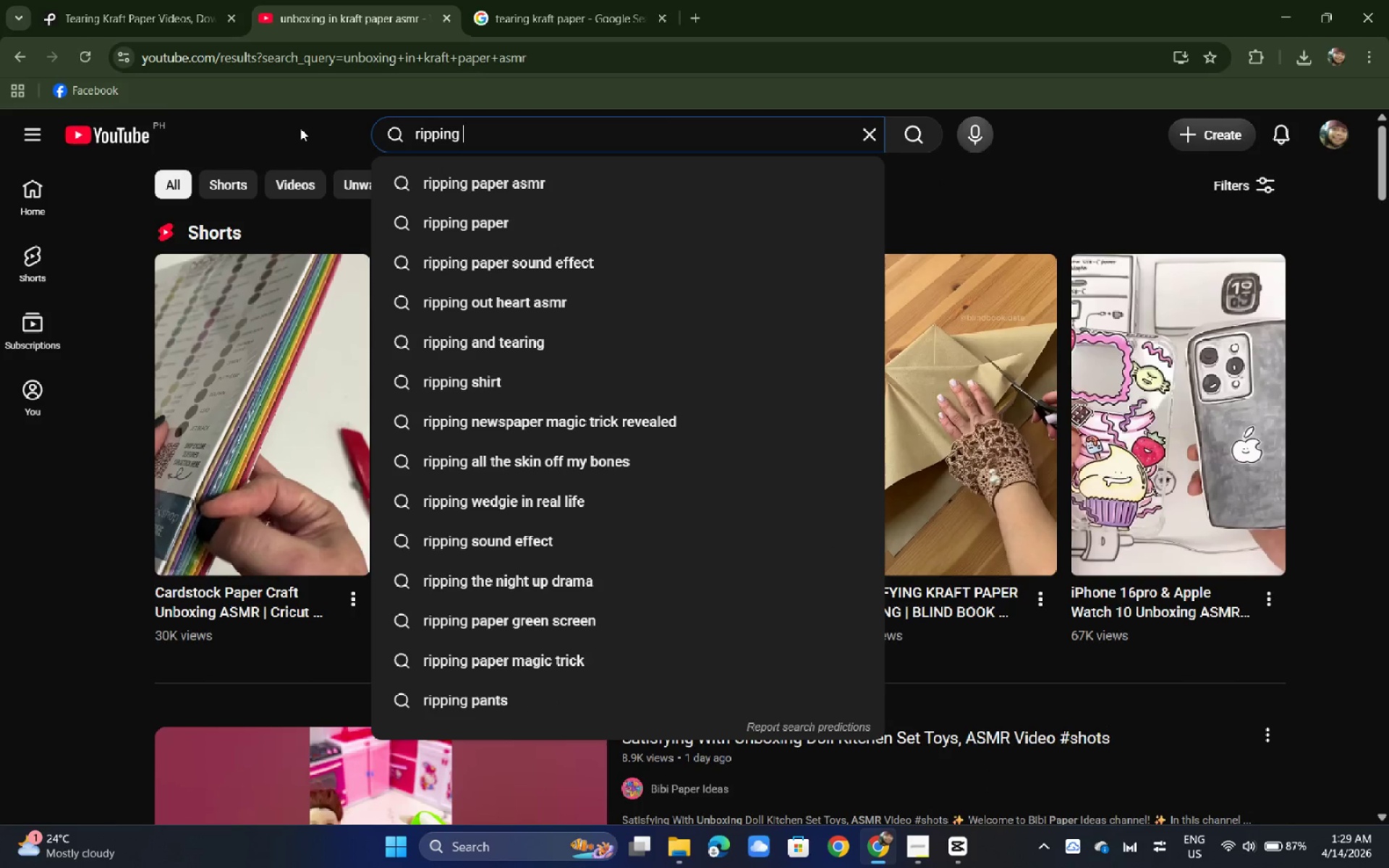 
type(kraft paper)
 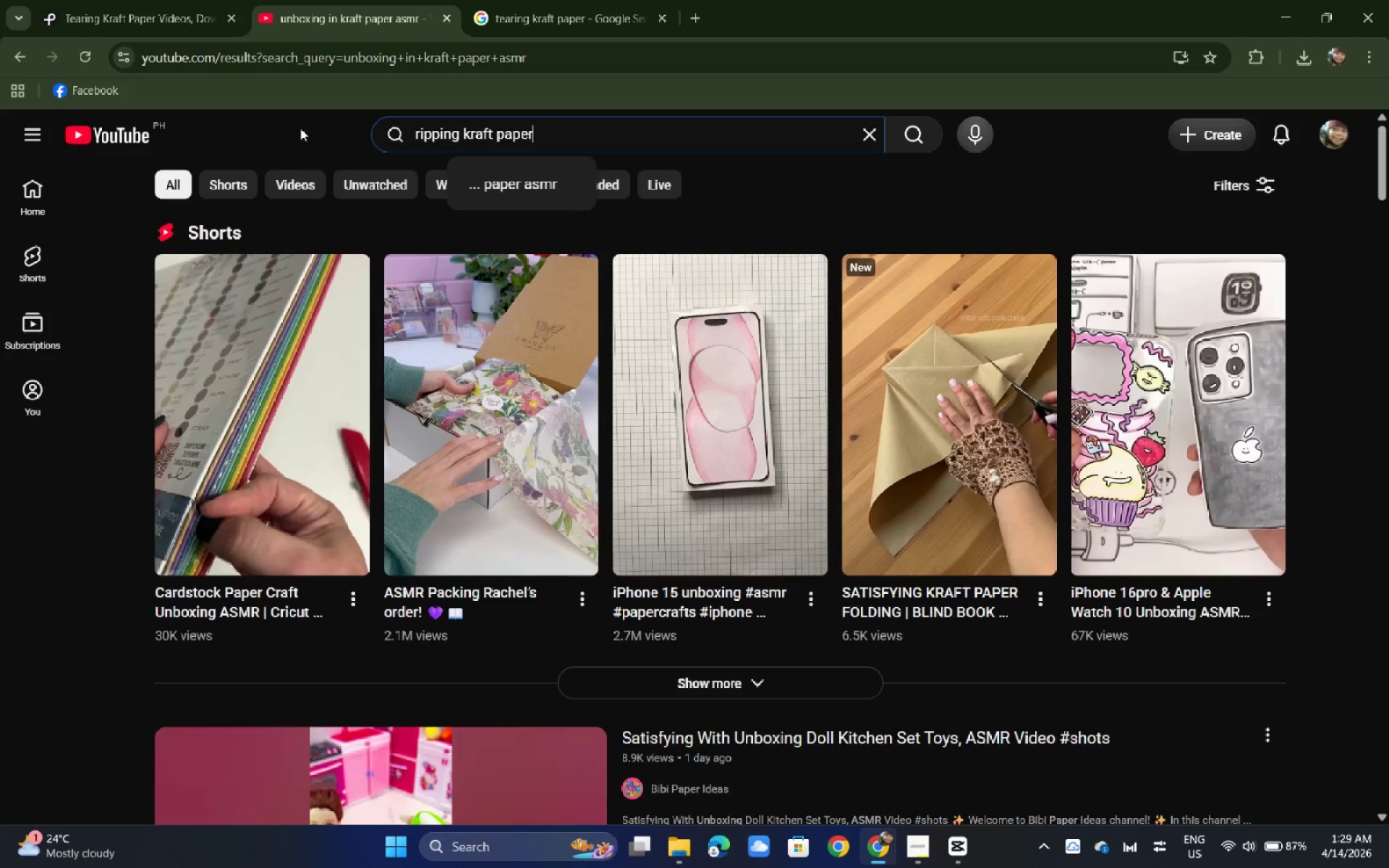 
key(Enter)
 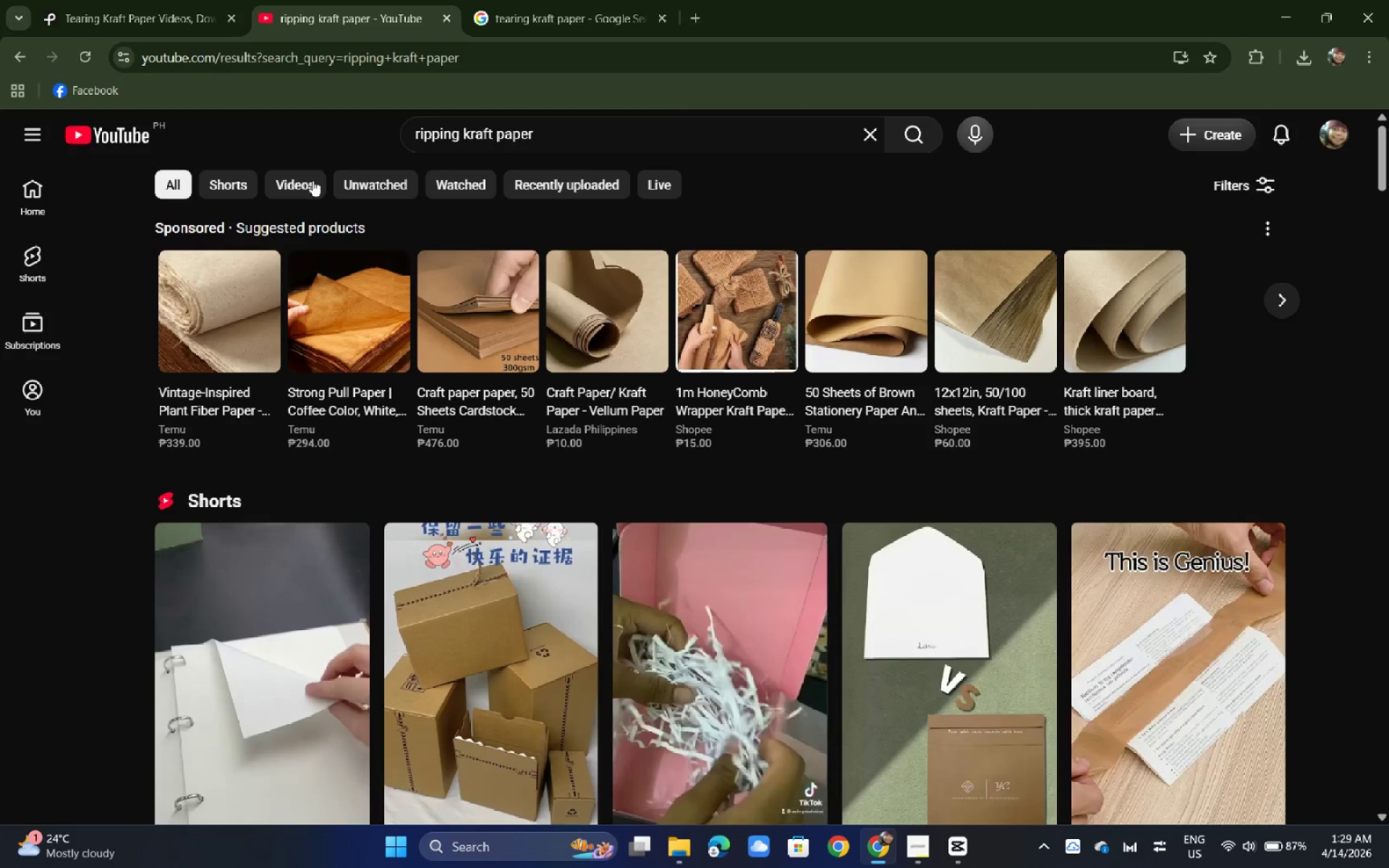 
scroll: coordinate [717, 506], scroll_direction: down, amount: 7.0
 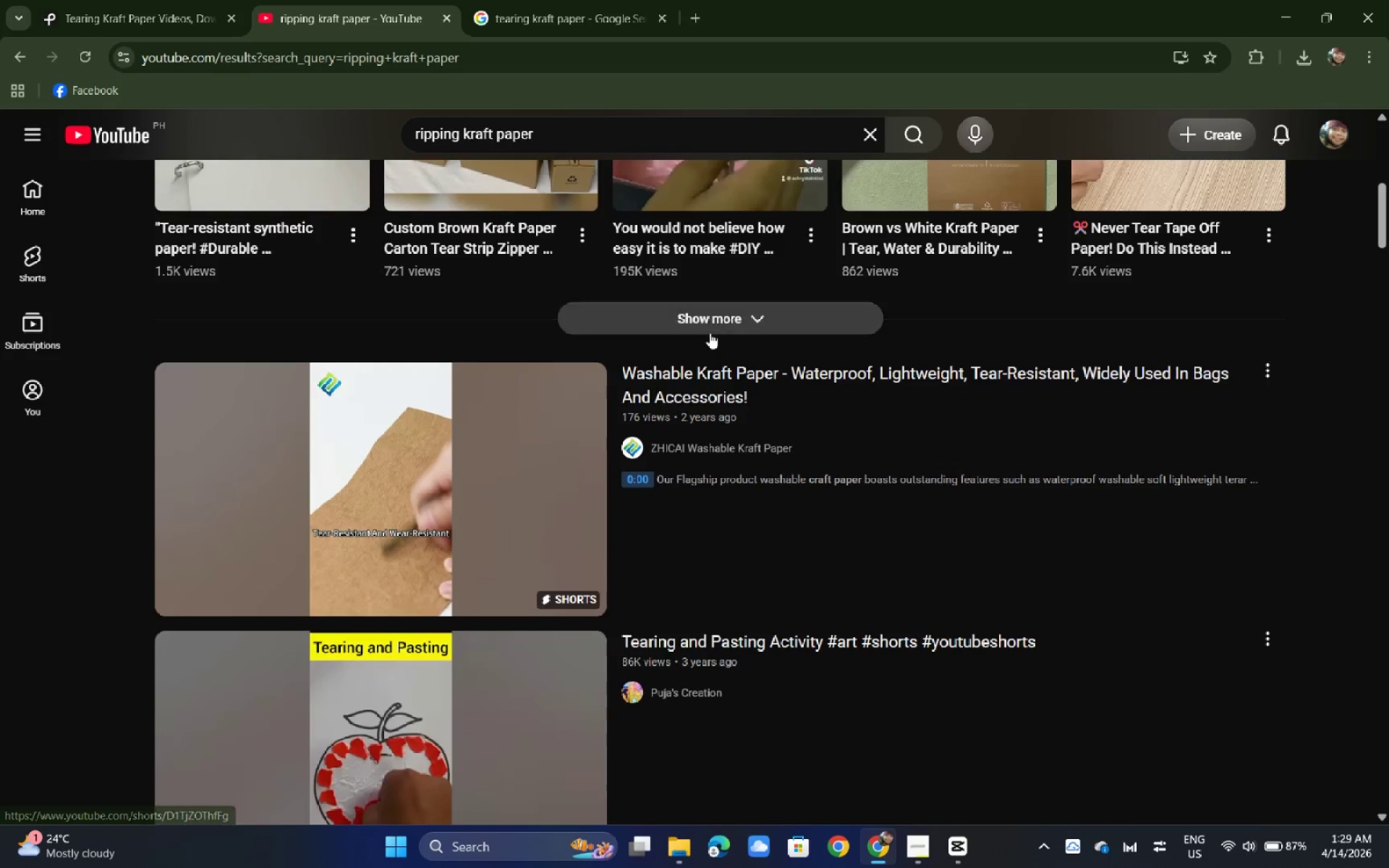 
left_click([714, 320])
 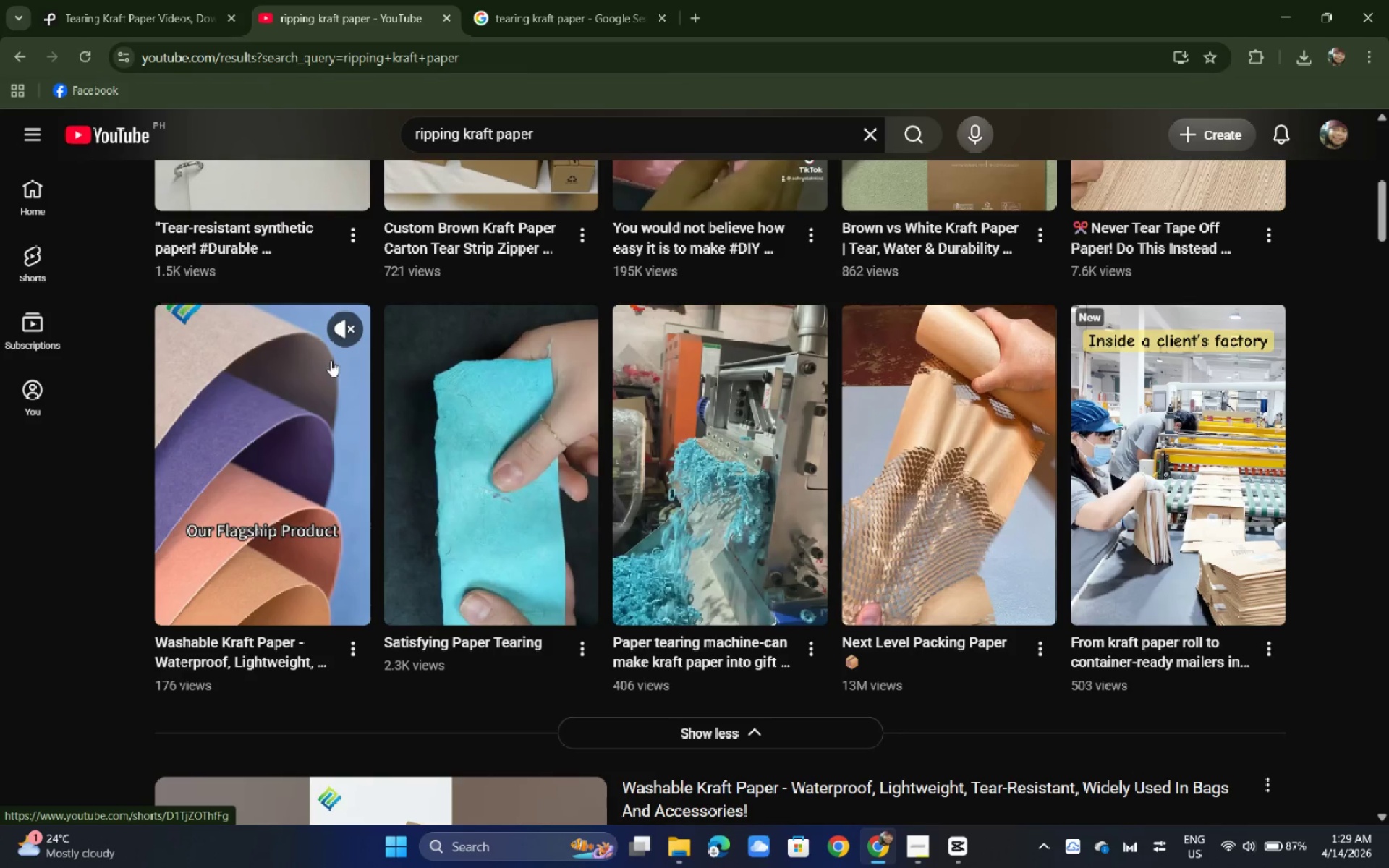 
scroll: coordinate [404, 327], scroll_direction: down, amount: 16.0
 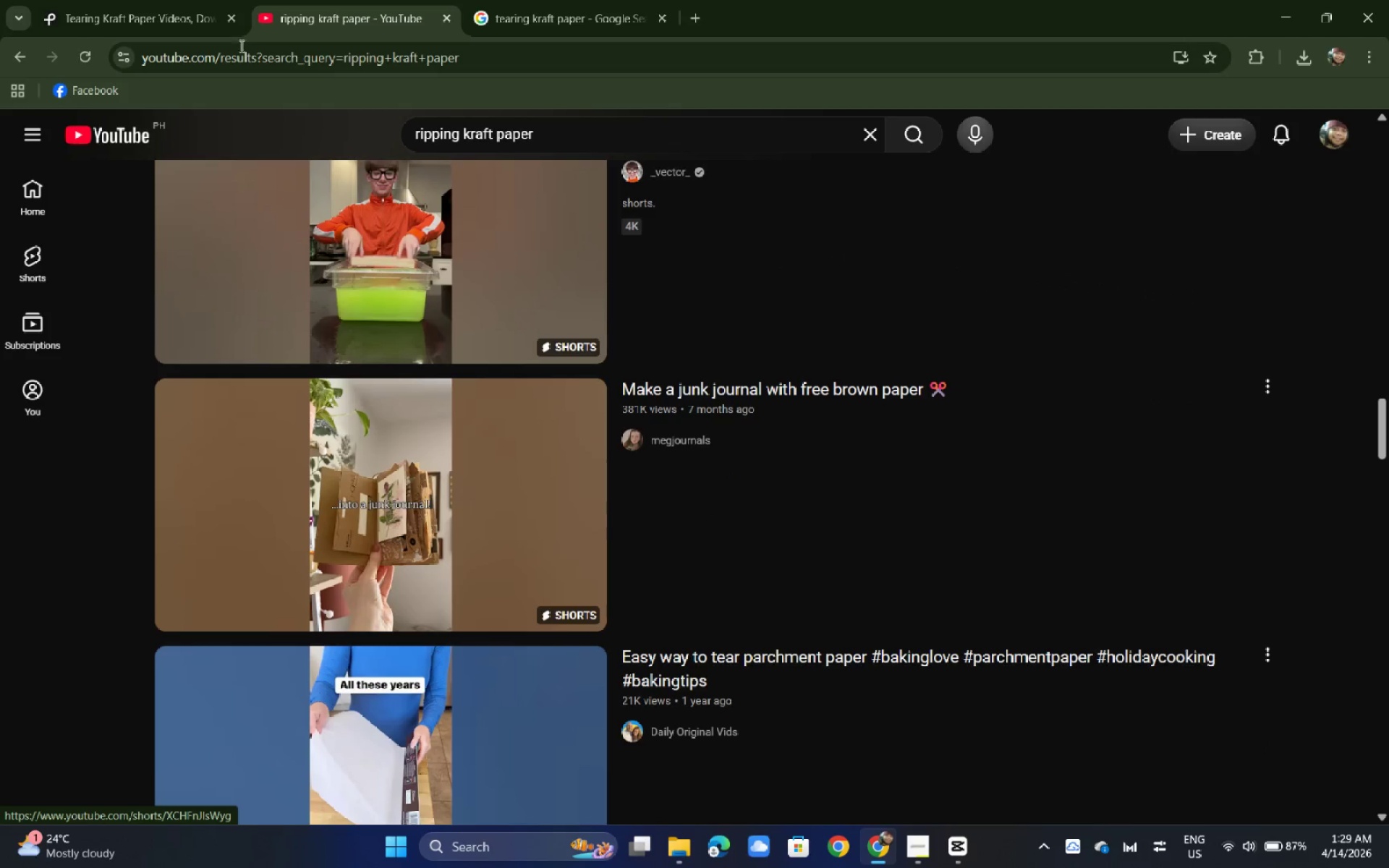 
left_click([153, 0])
 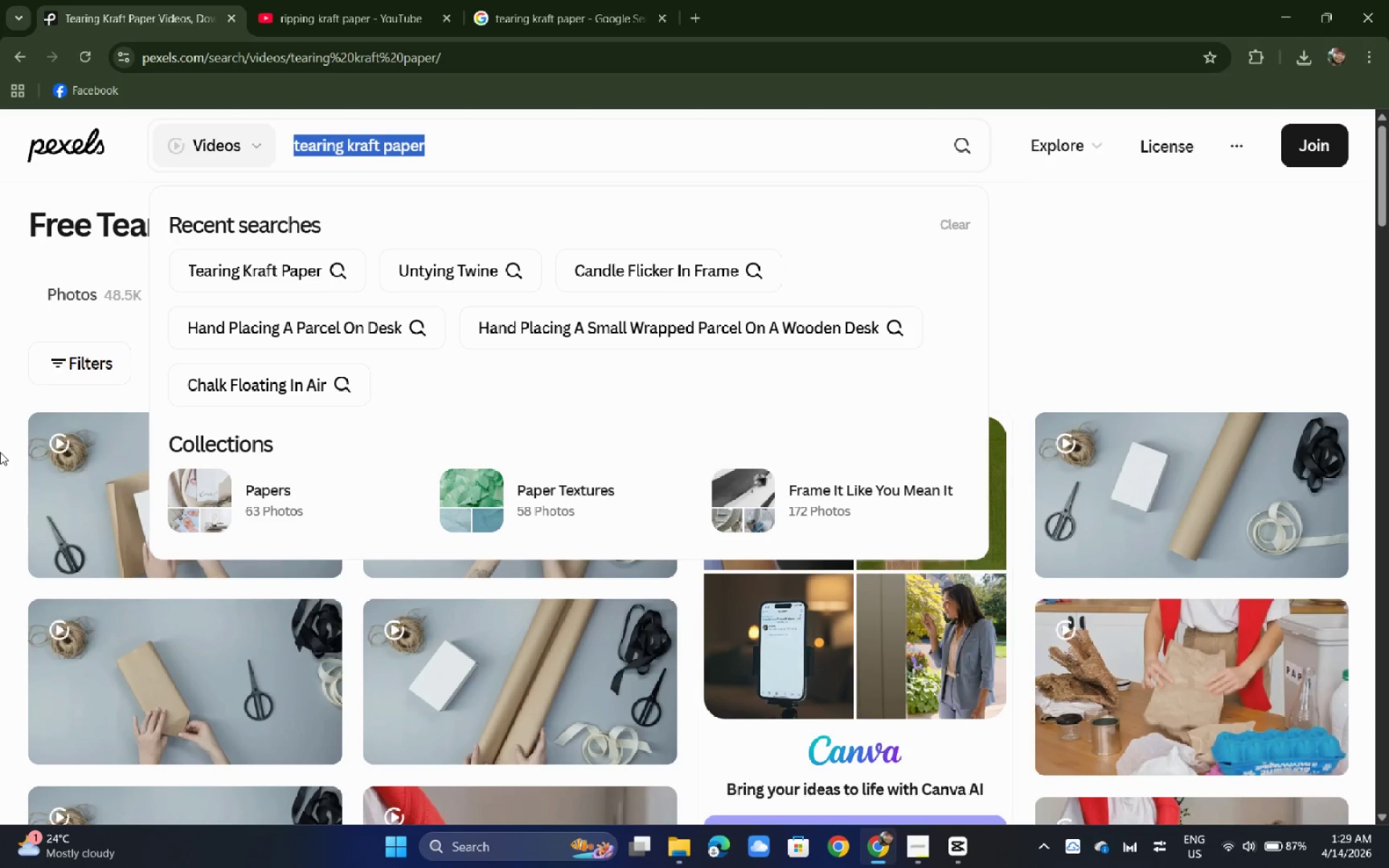 
left_click([0, 459])
 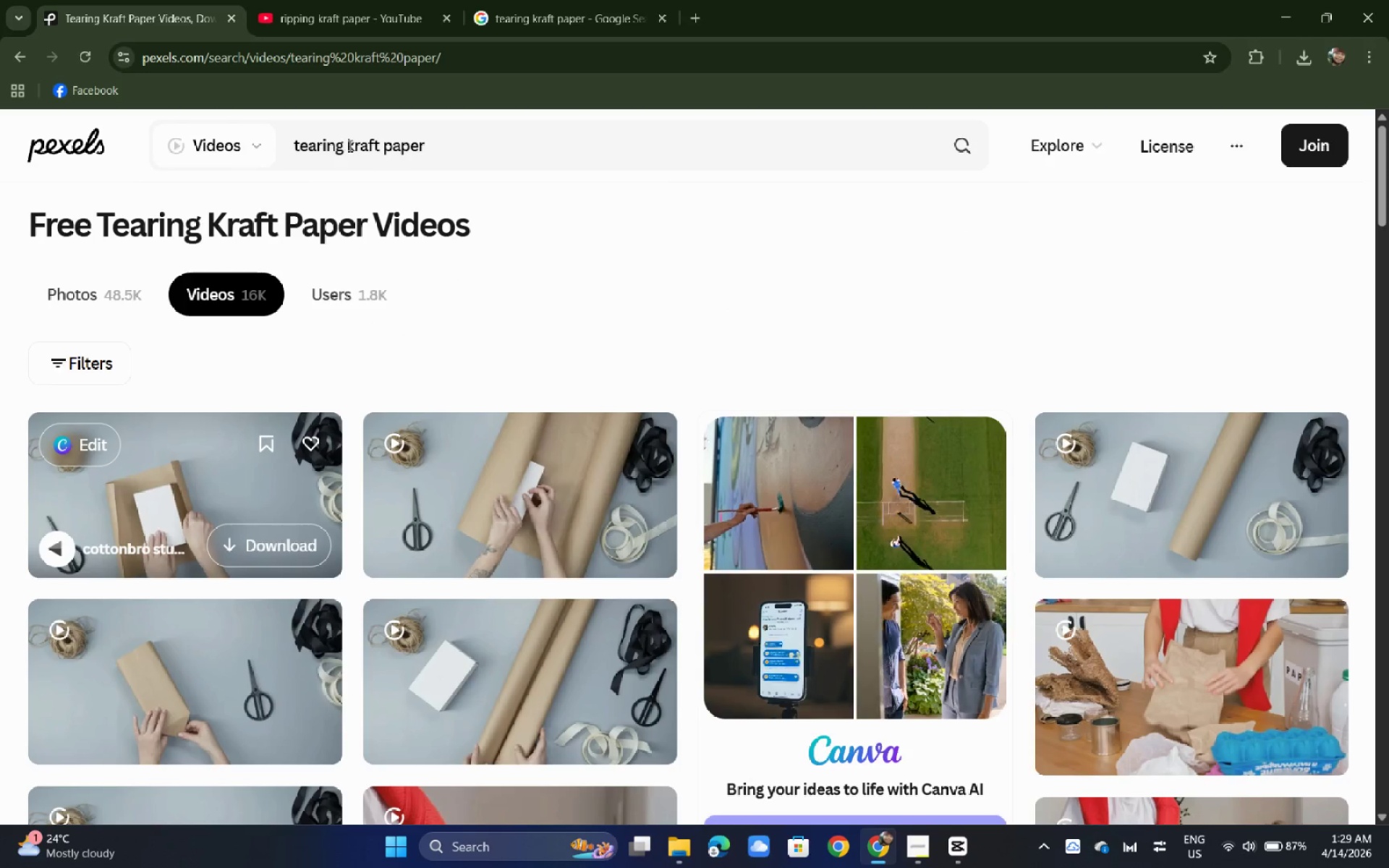 
left_click_drag(start_coordinate=[344, 145], to_coordinate=[242, 141])
 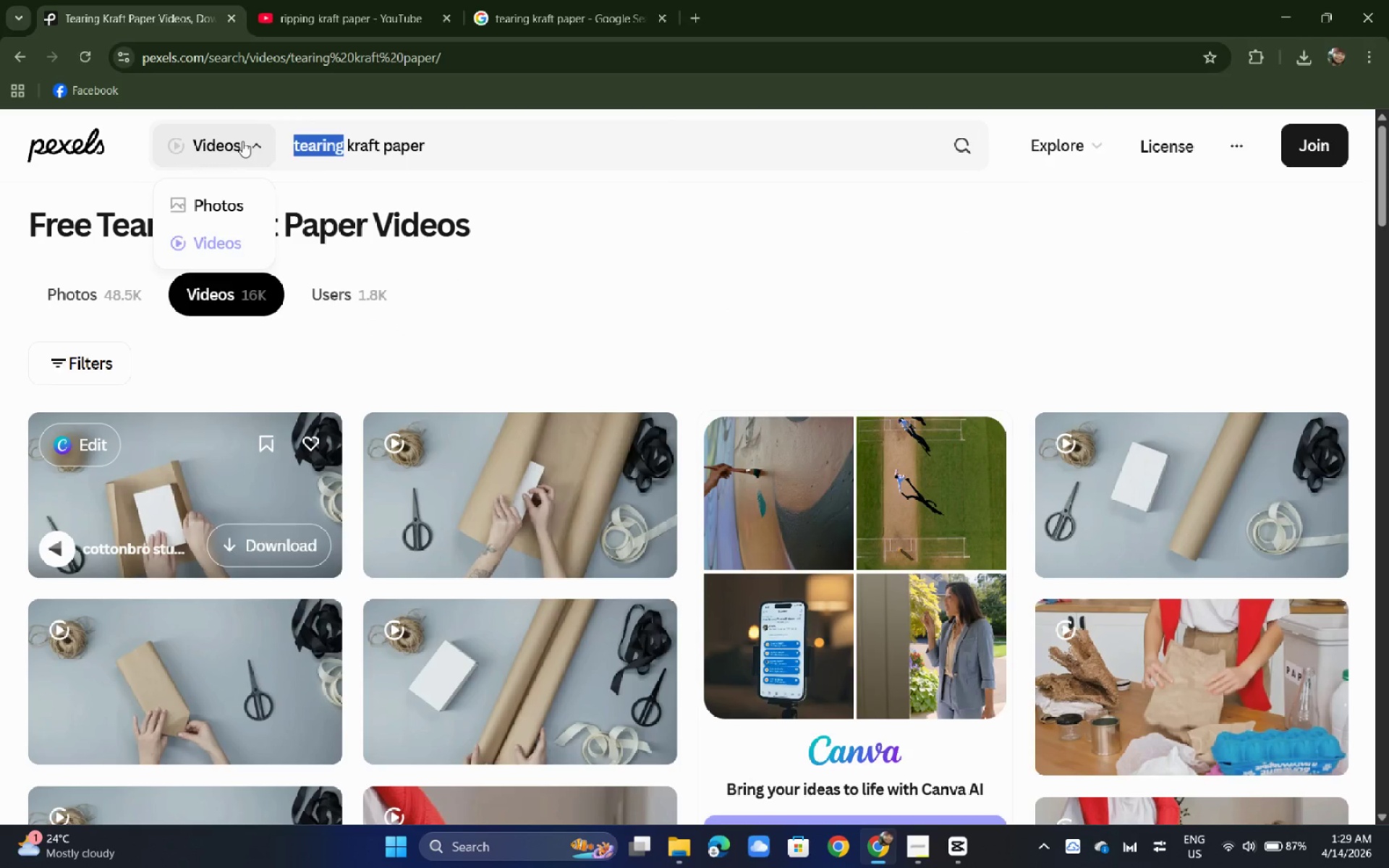 
type(rio)
key(Backspace)
type(pping)
 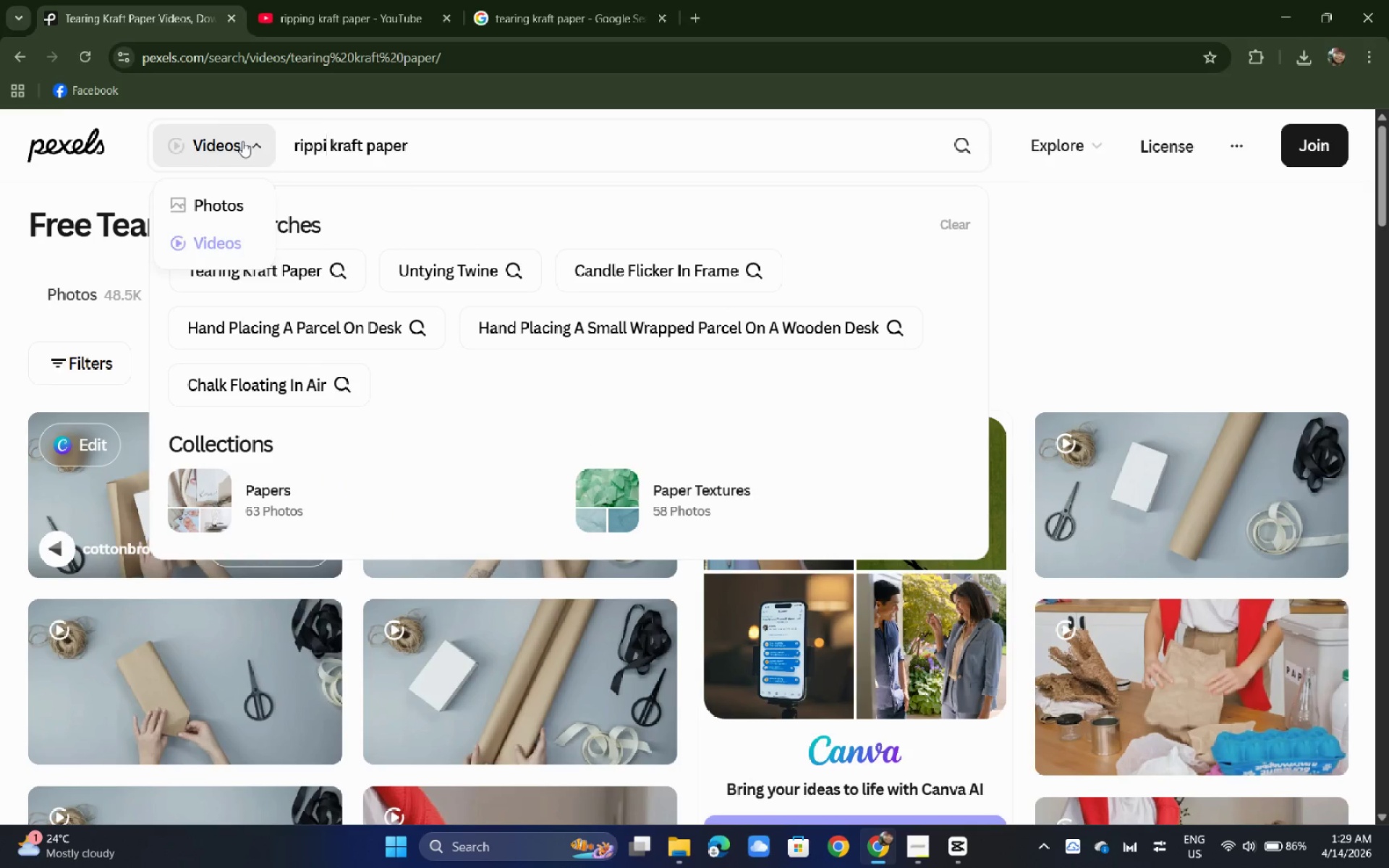 
key(Enter)
 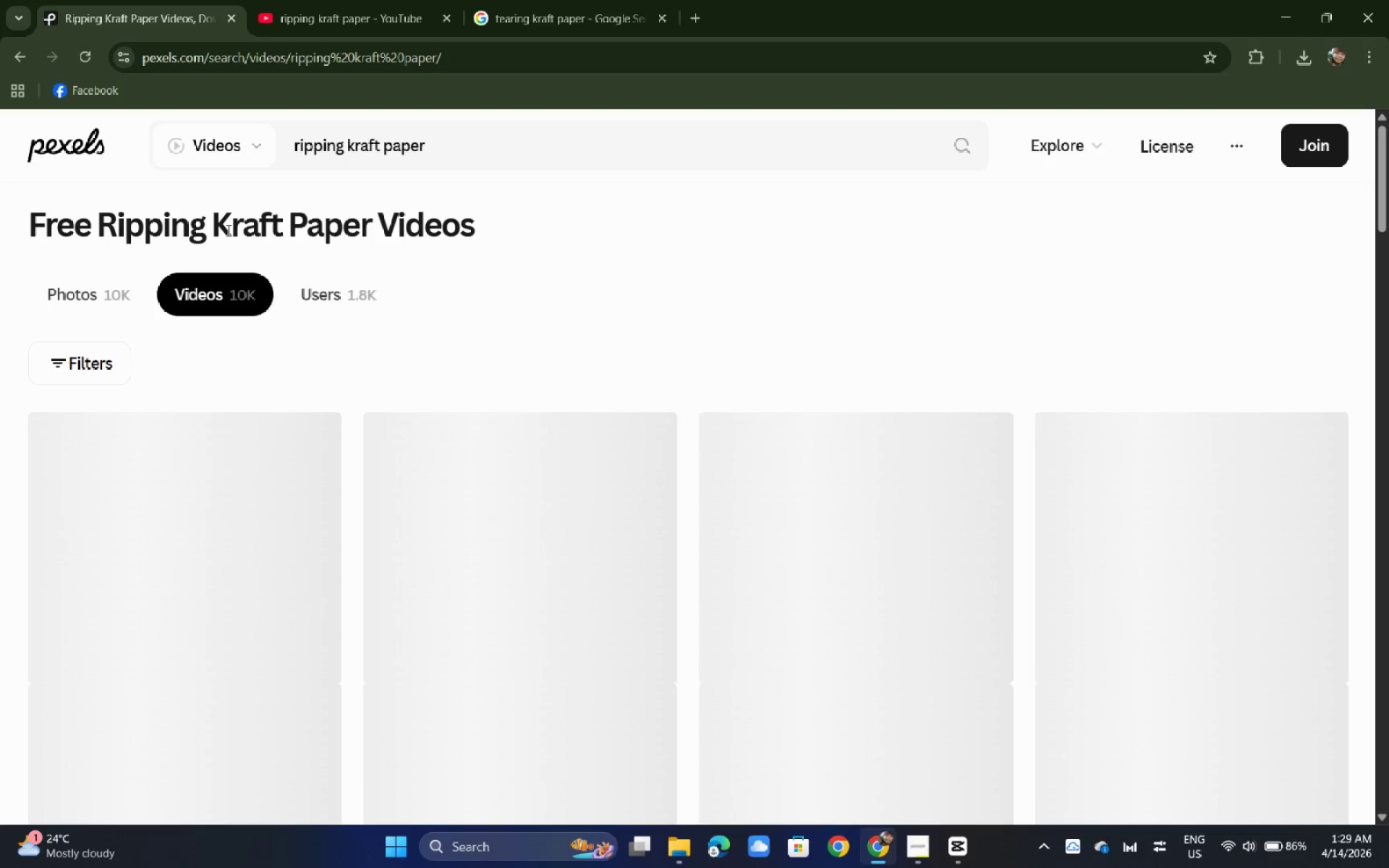 
scroll: coordinate [251, 238], scroll_direction: down, amount: 3.0
 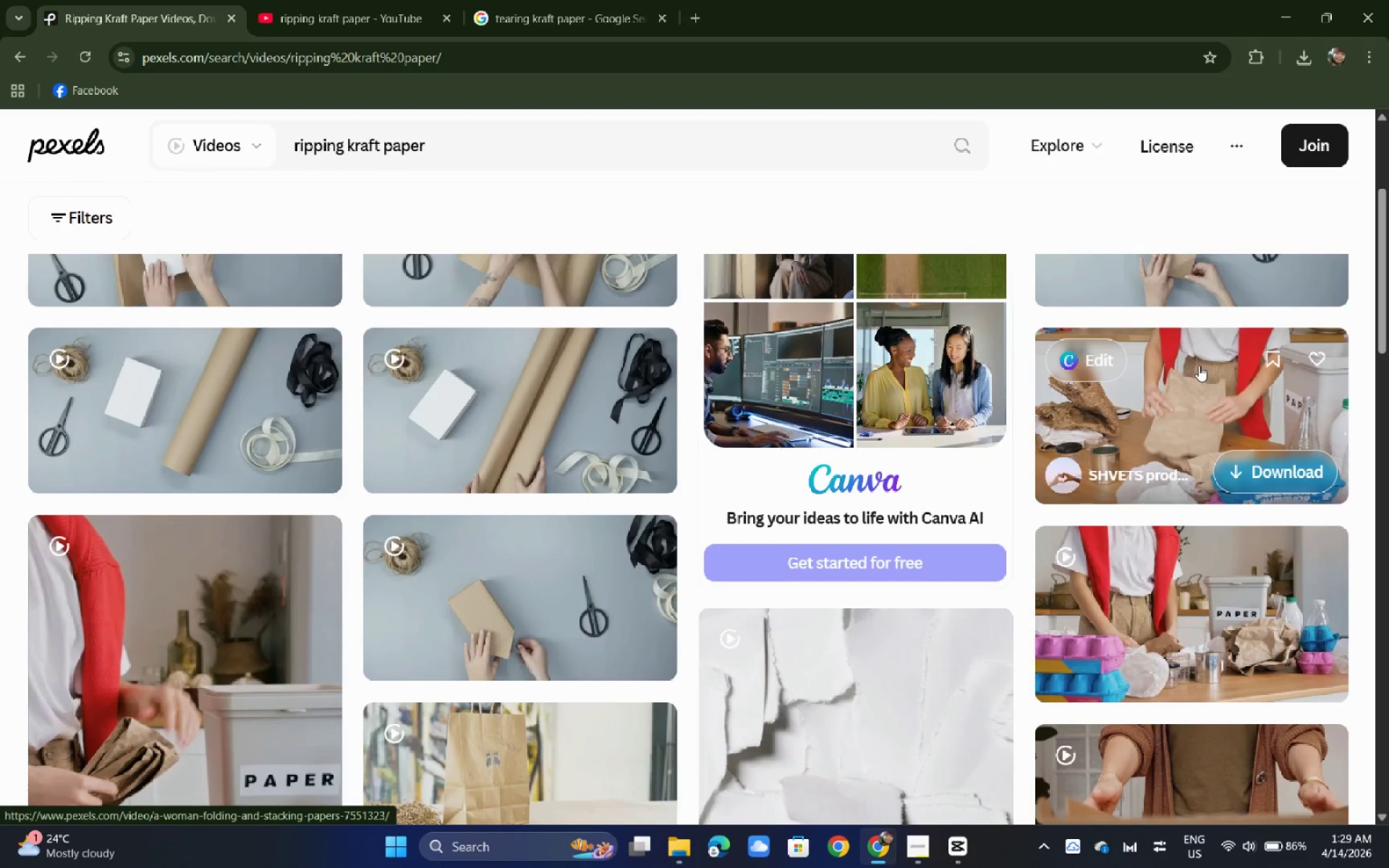 
left_click([1199, 365])
 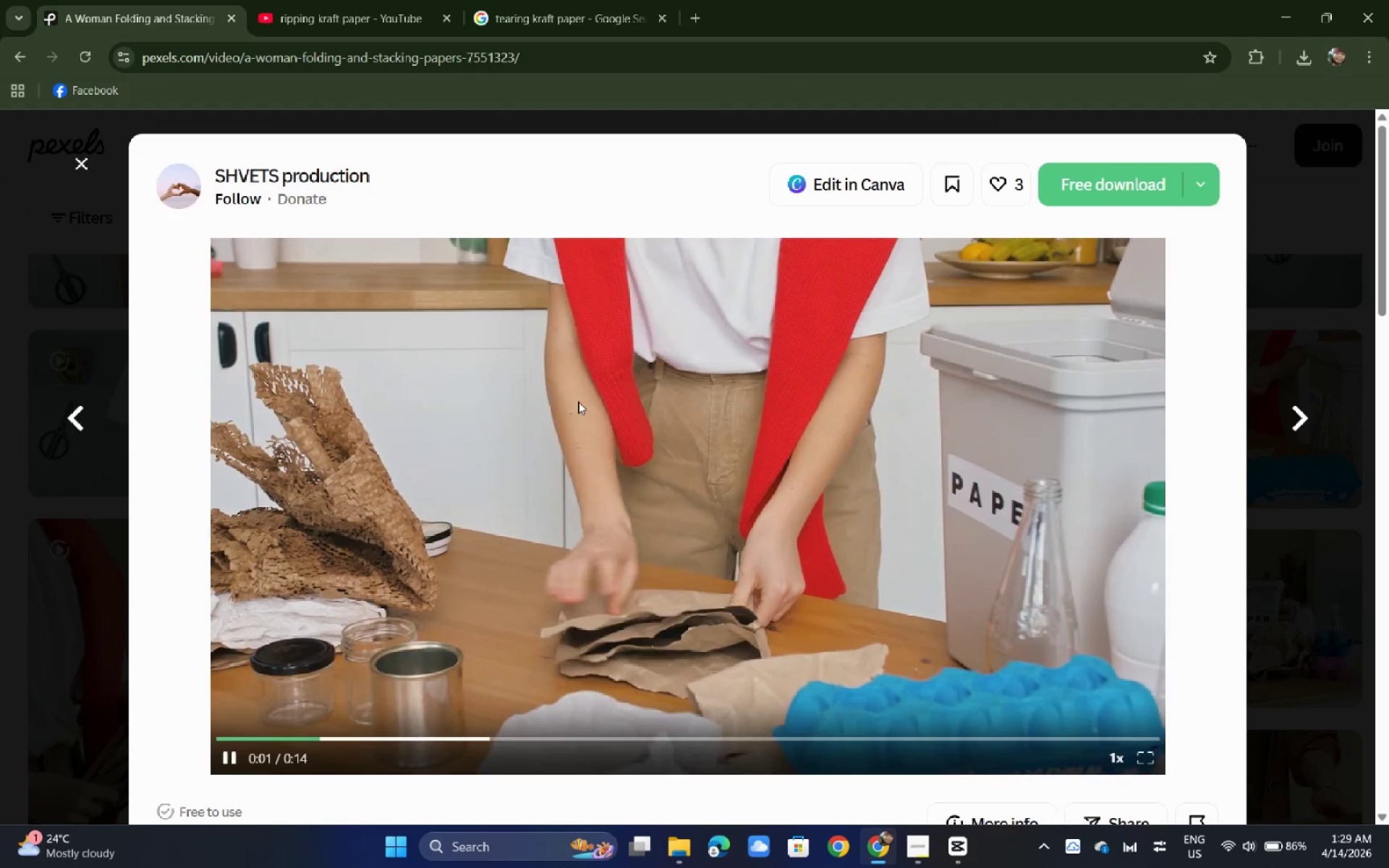 
left_click([0, 467])
 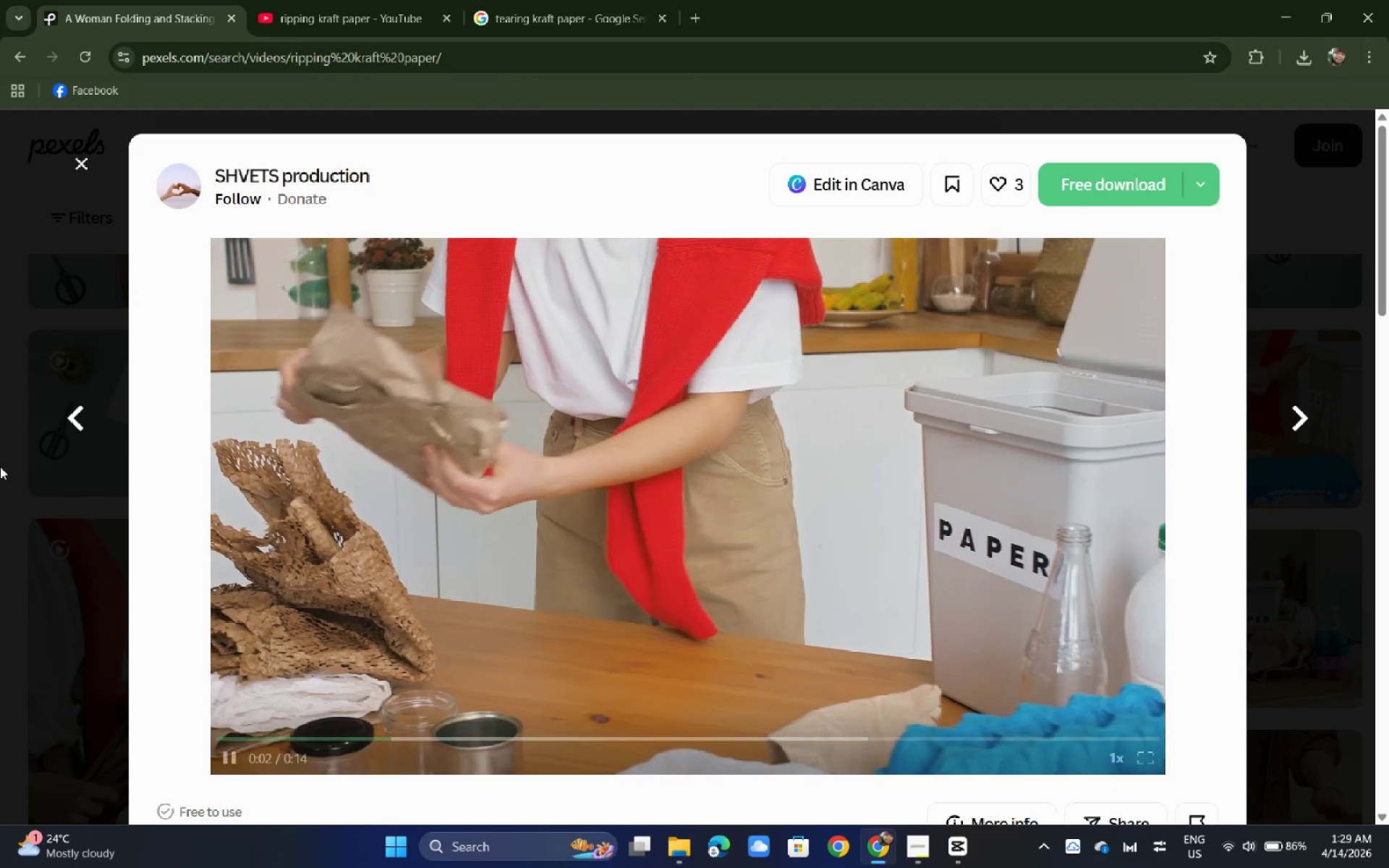 
scroll: coordinate [0, 467], scroll_direction: down, amount: 9.0
 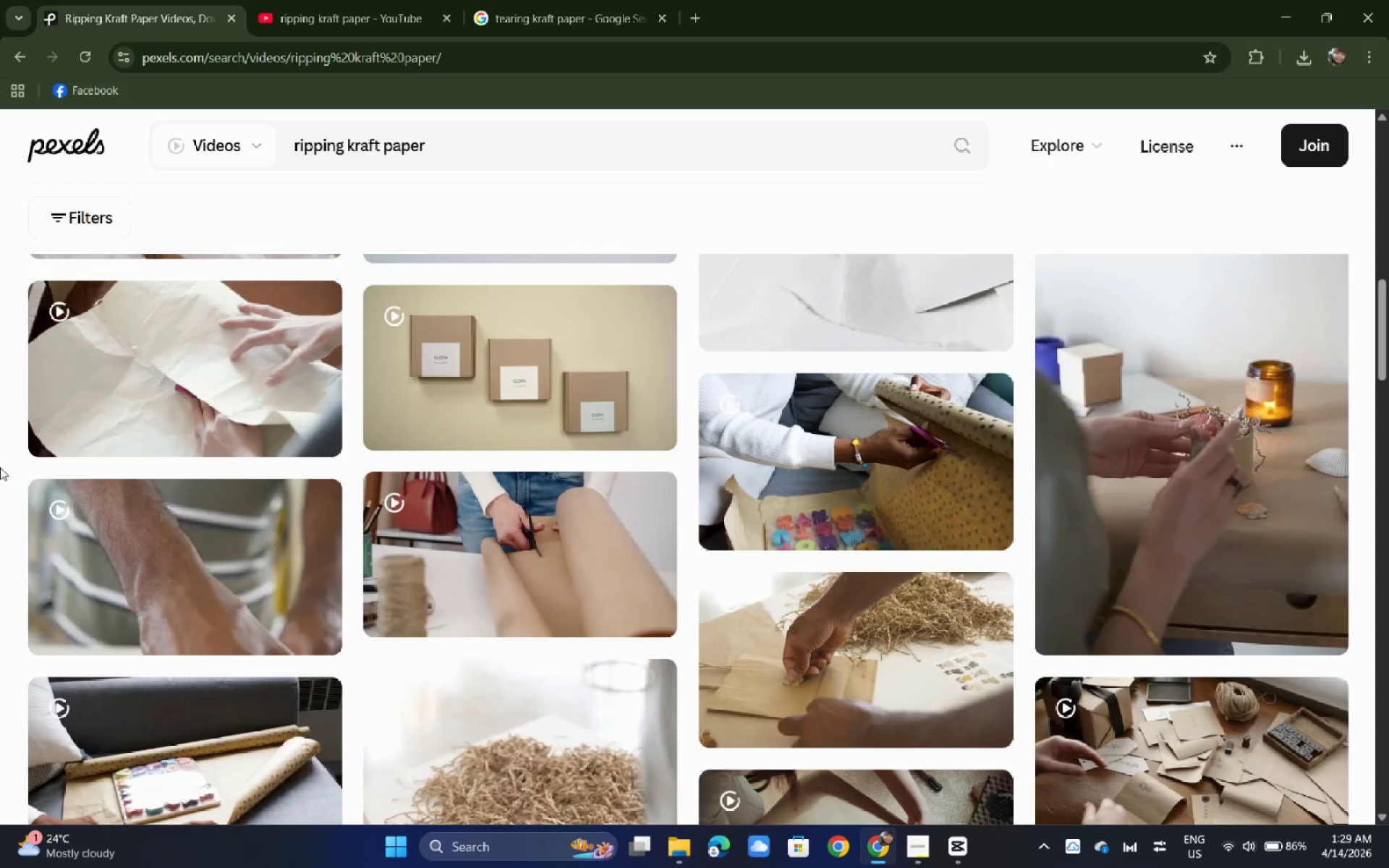 
wait(7.77)
 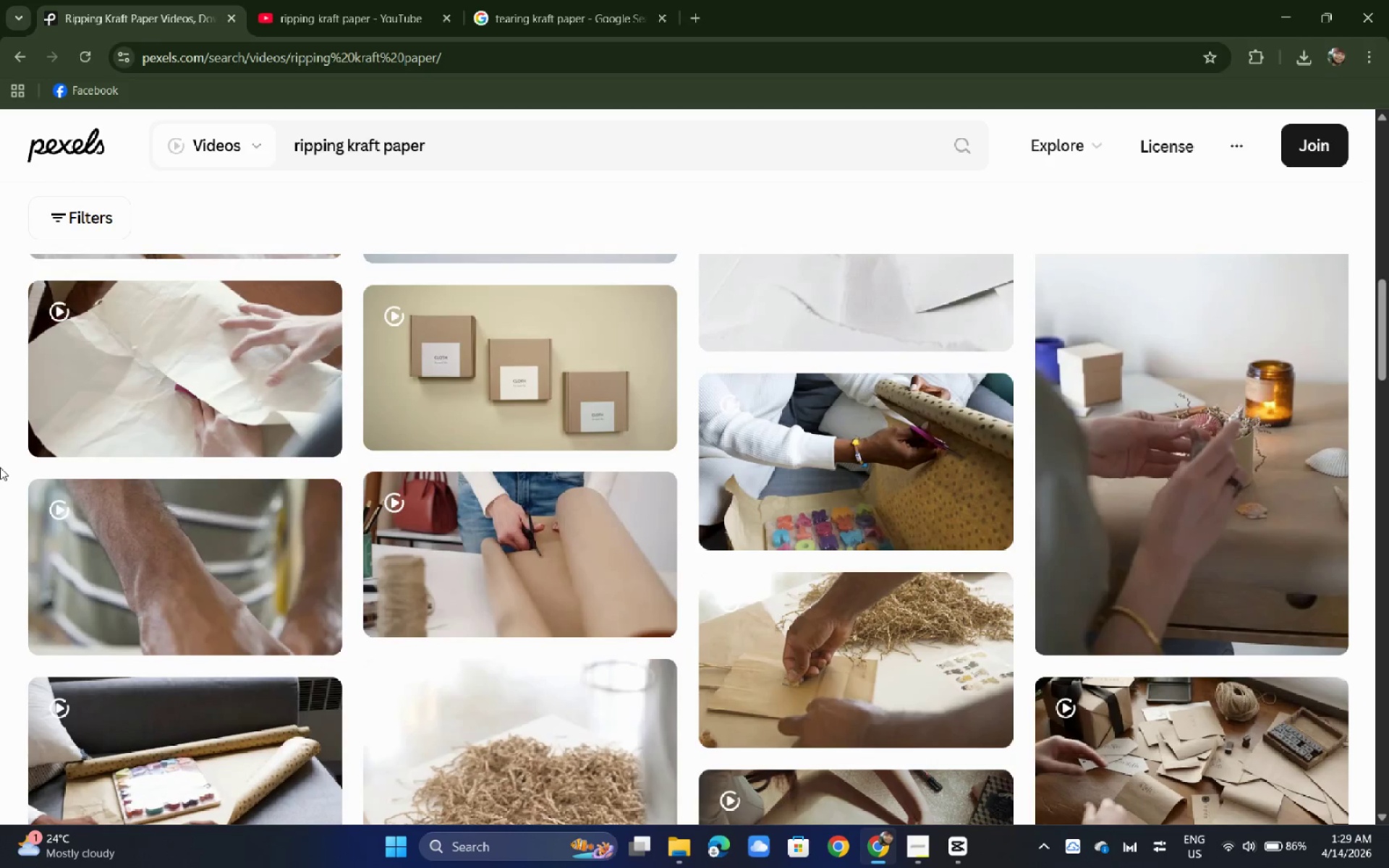 
scroll: coordinate [0, 468], scroll_direction: down, amount: 8.0
 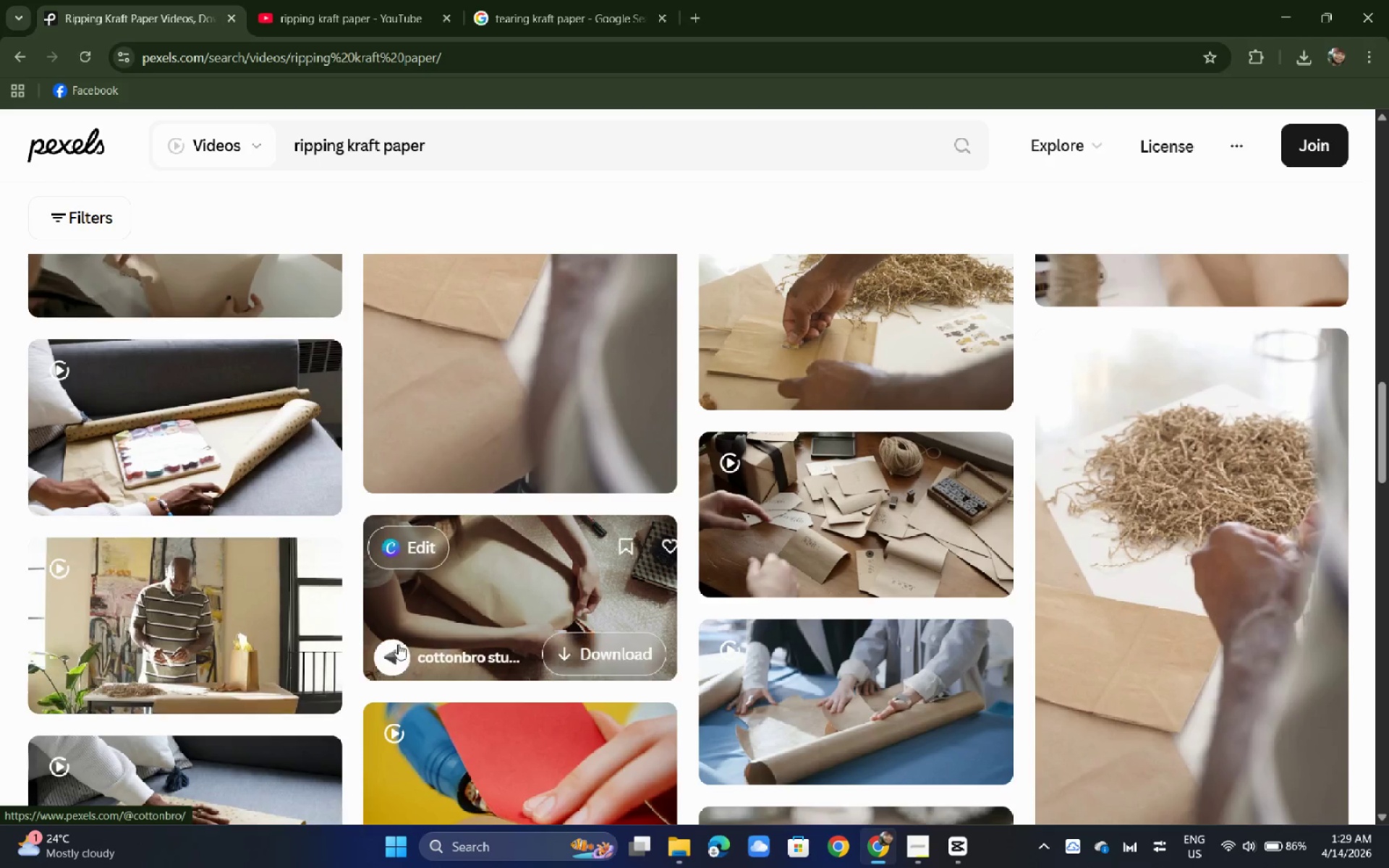 
left_click([431, 629])
 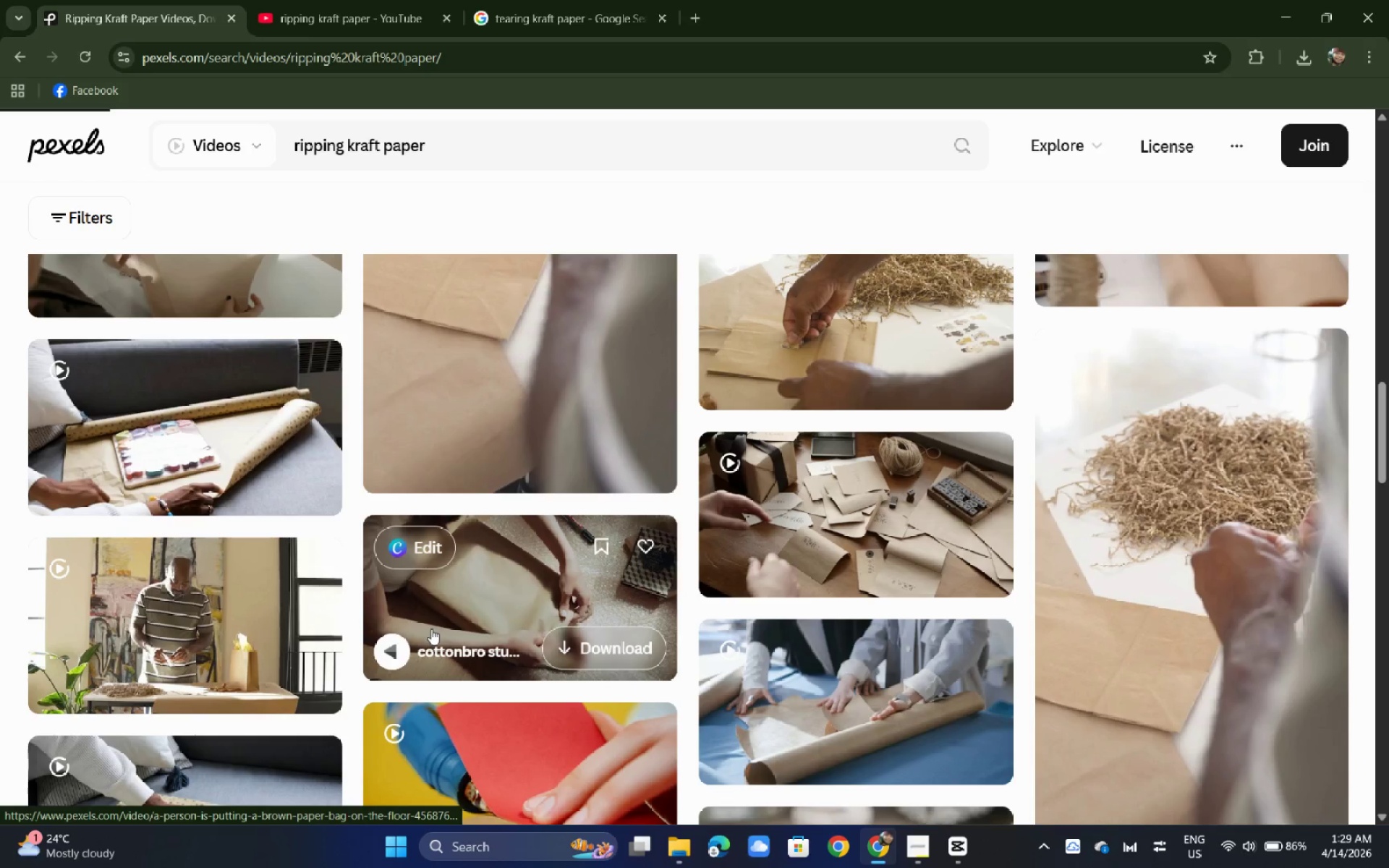 
left_click([431, 629])
 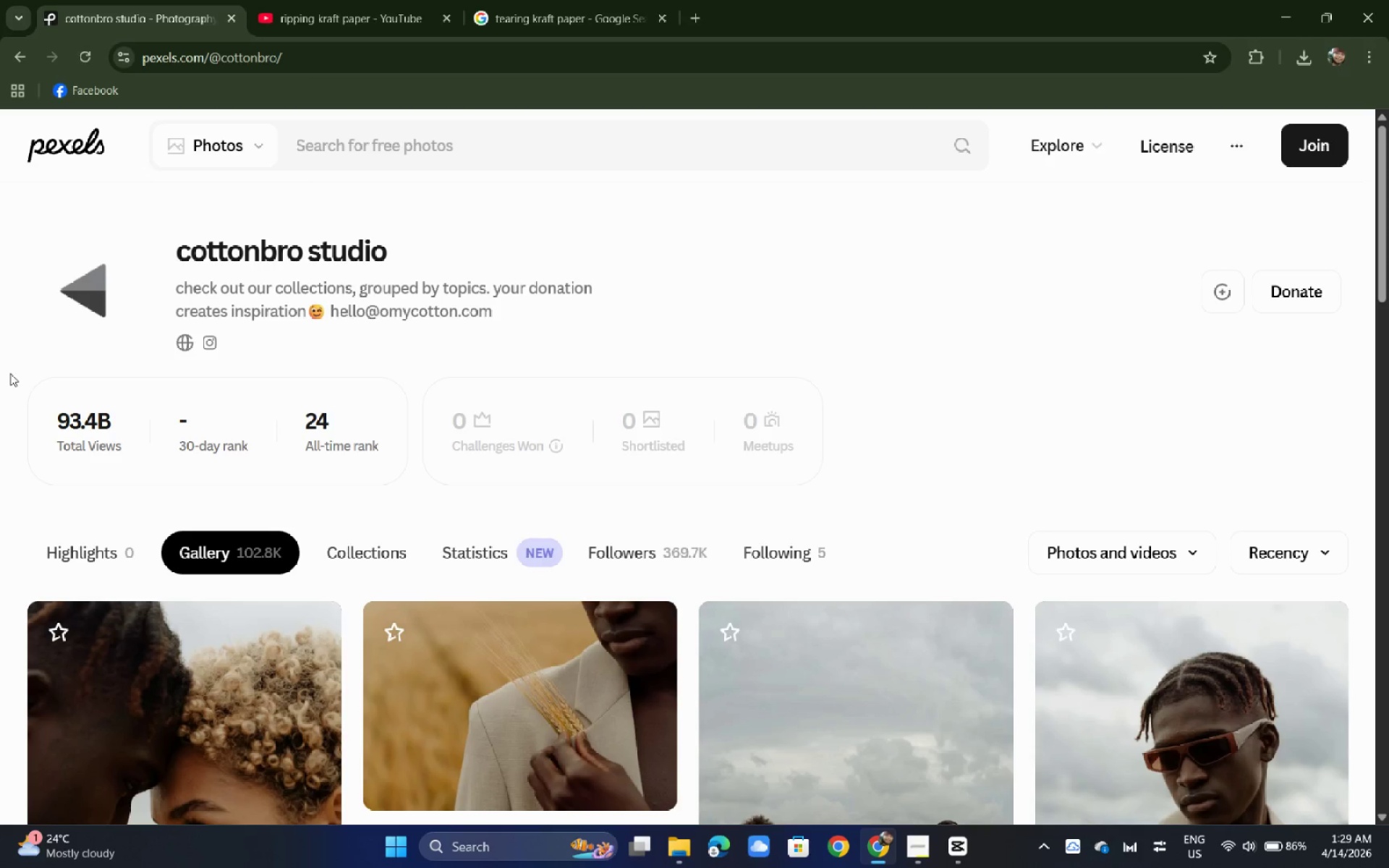 
left_click([12, 46])
 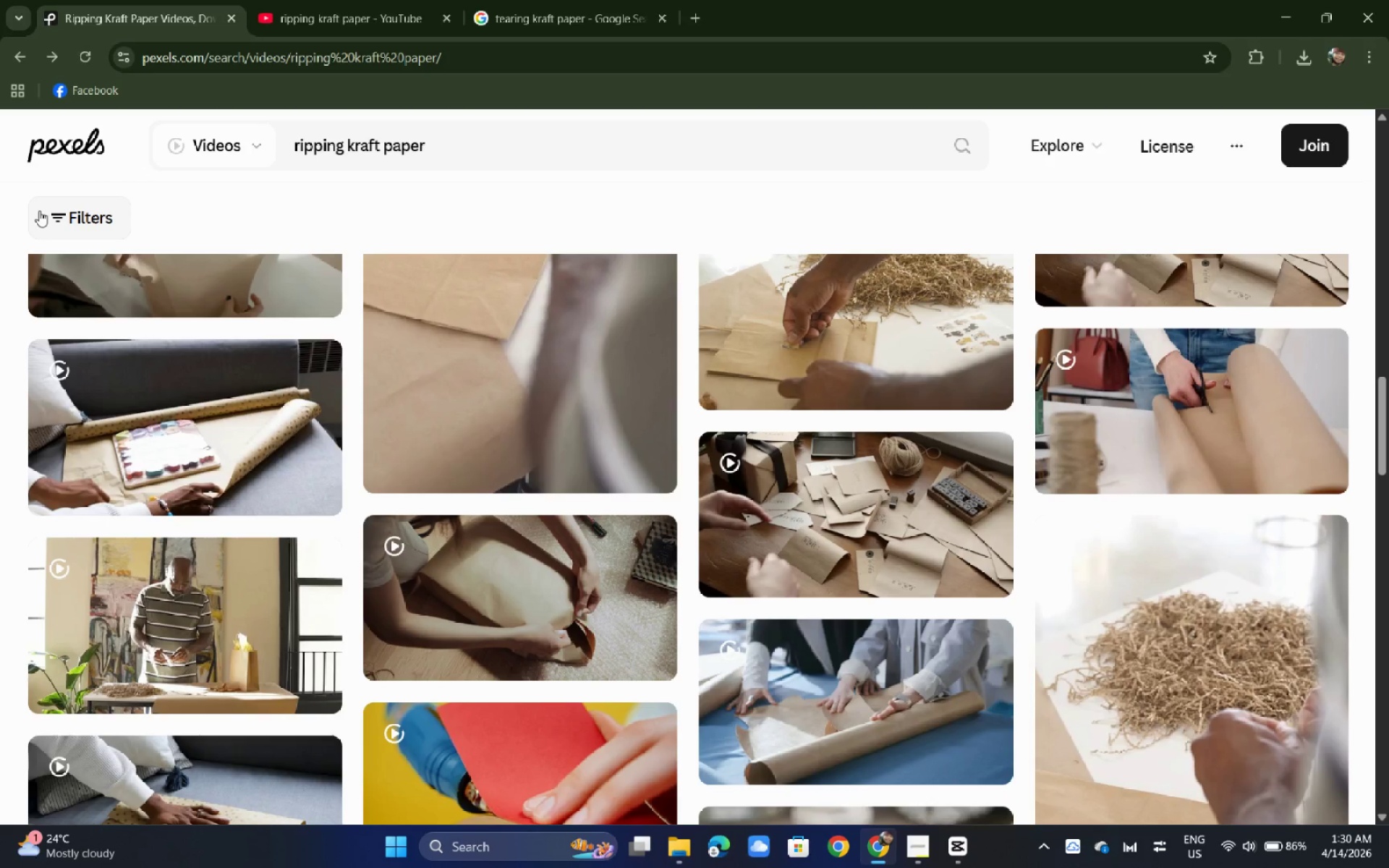 
wait(25.05)
 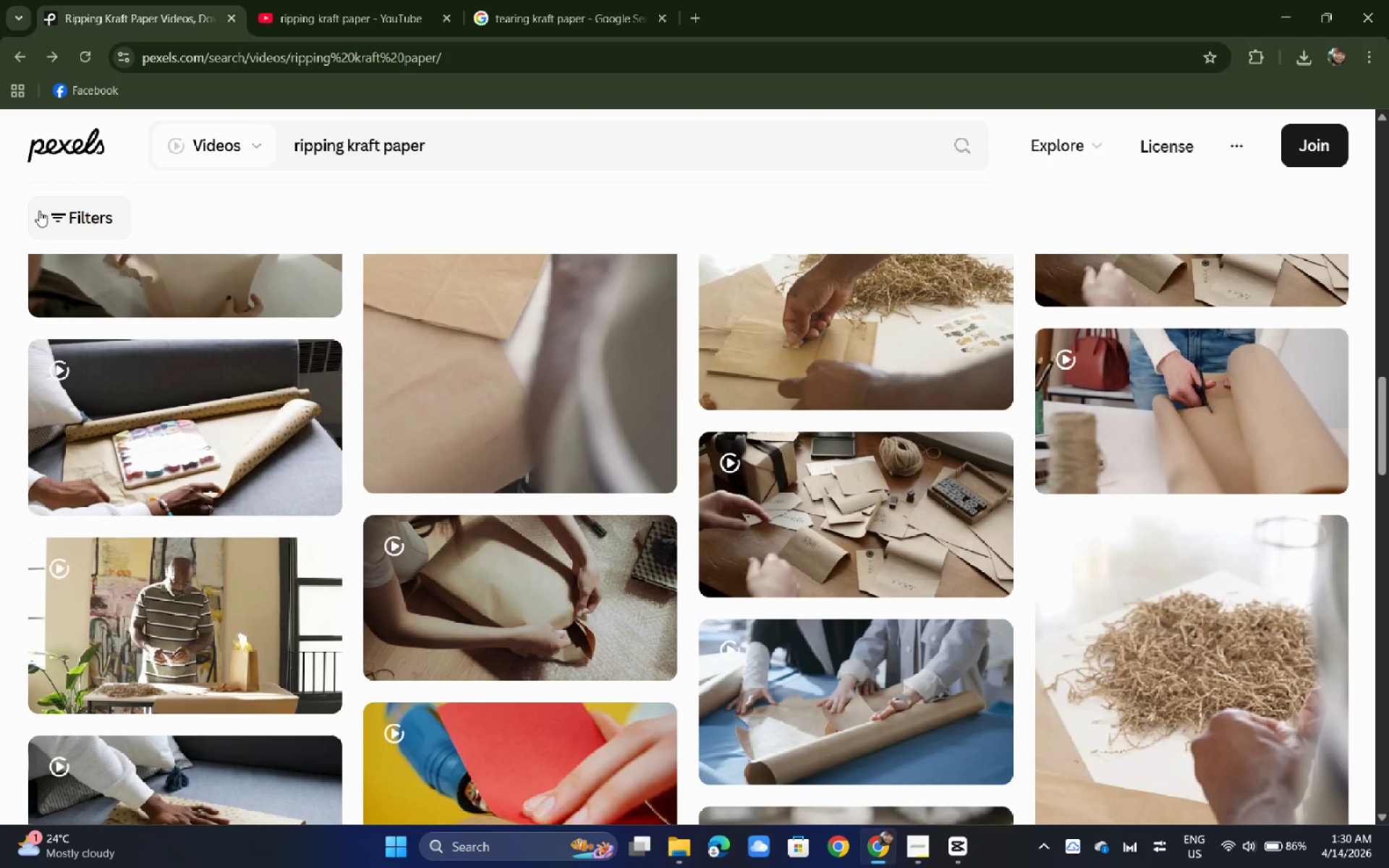 
left_click([527, 590])
 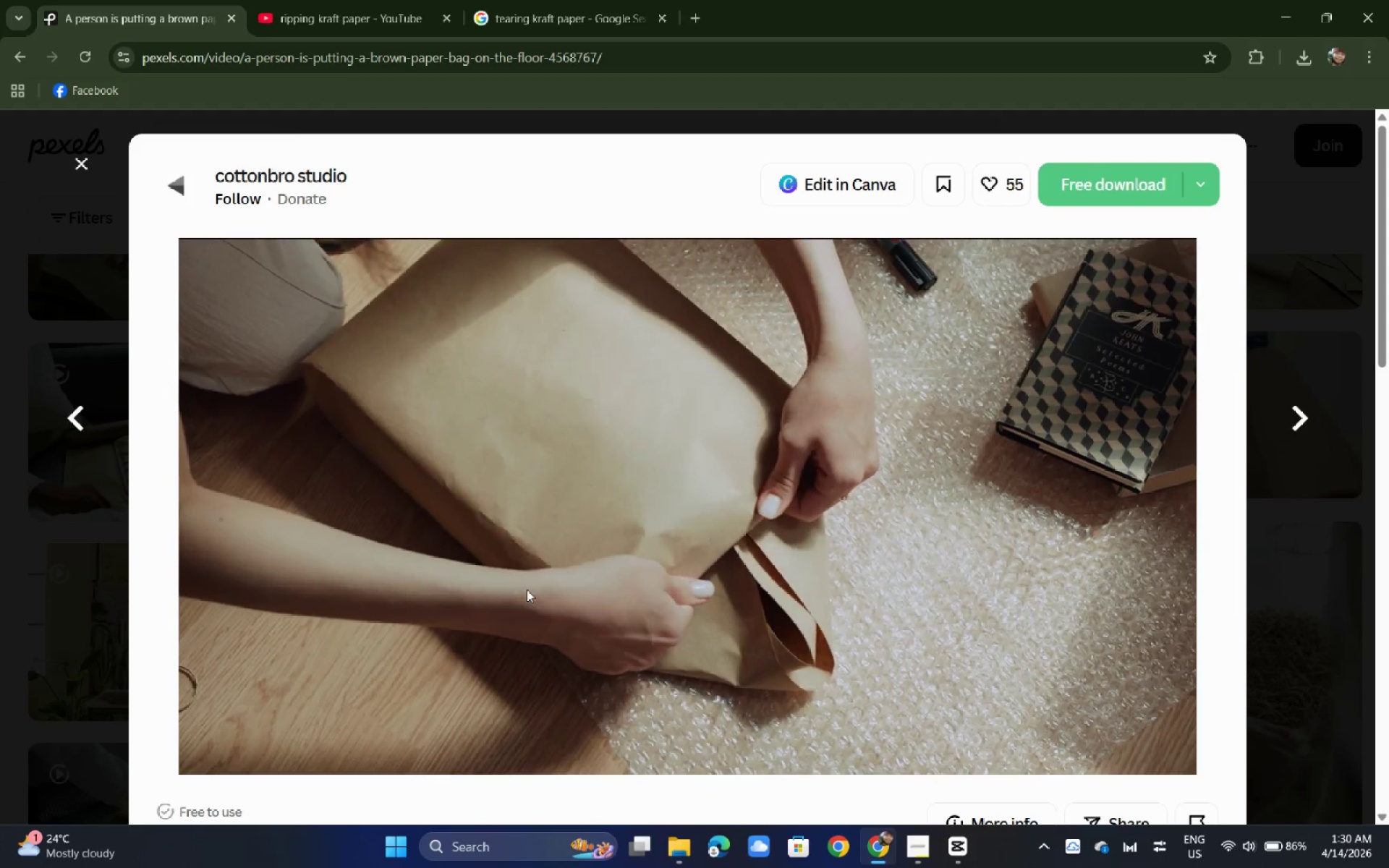 
wait(10.55)
 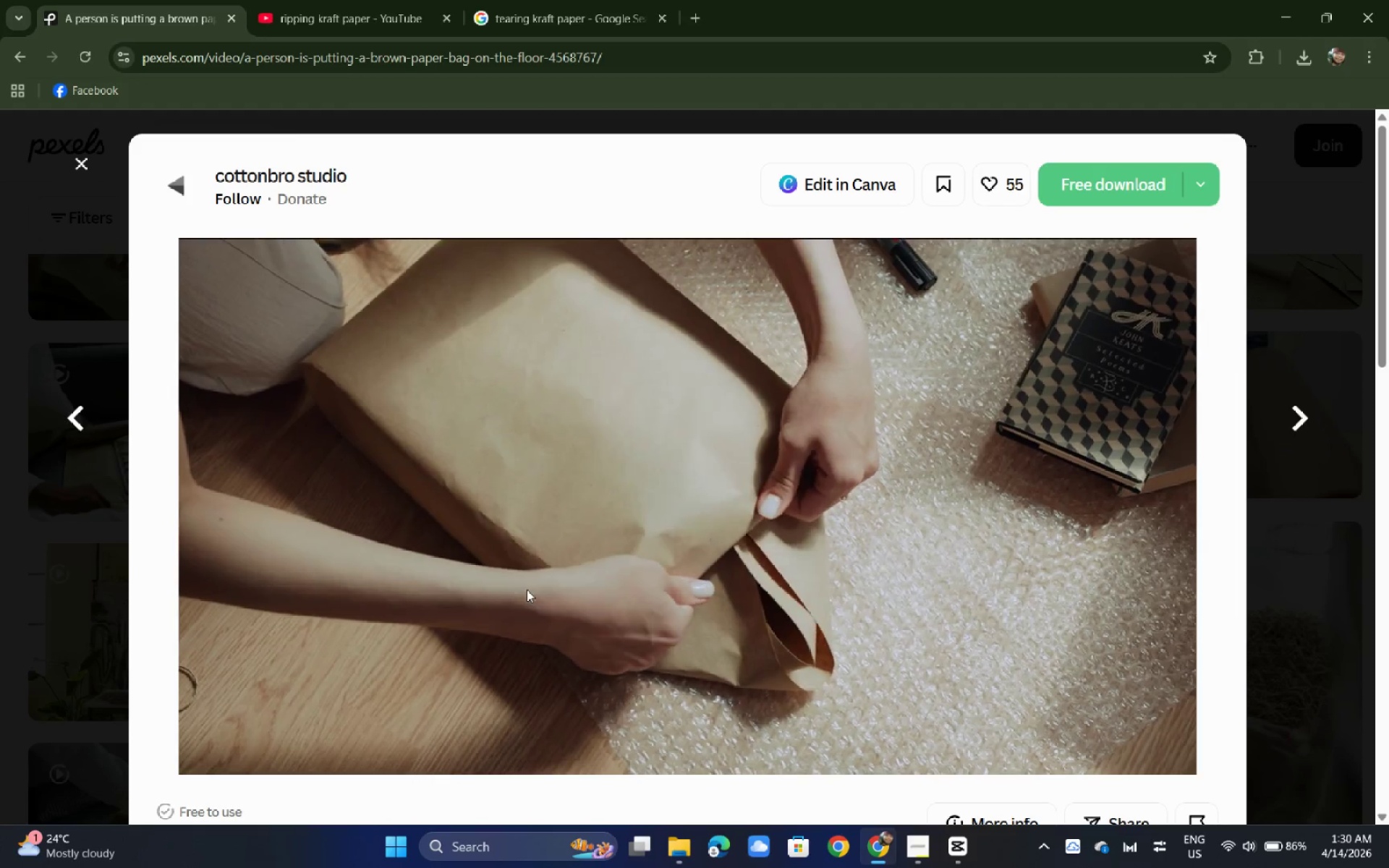 
scroll: coordinate [545, 579], scroll_direction: down, amount: 6.0
 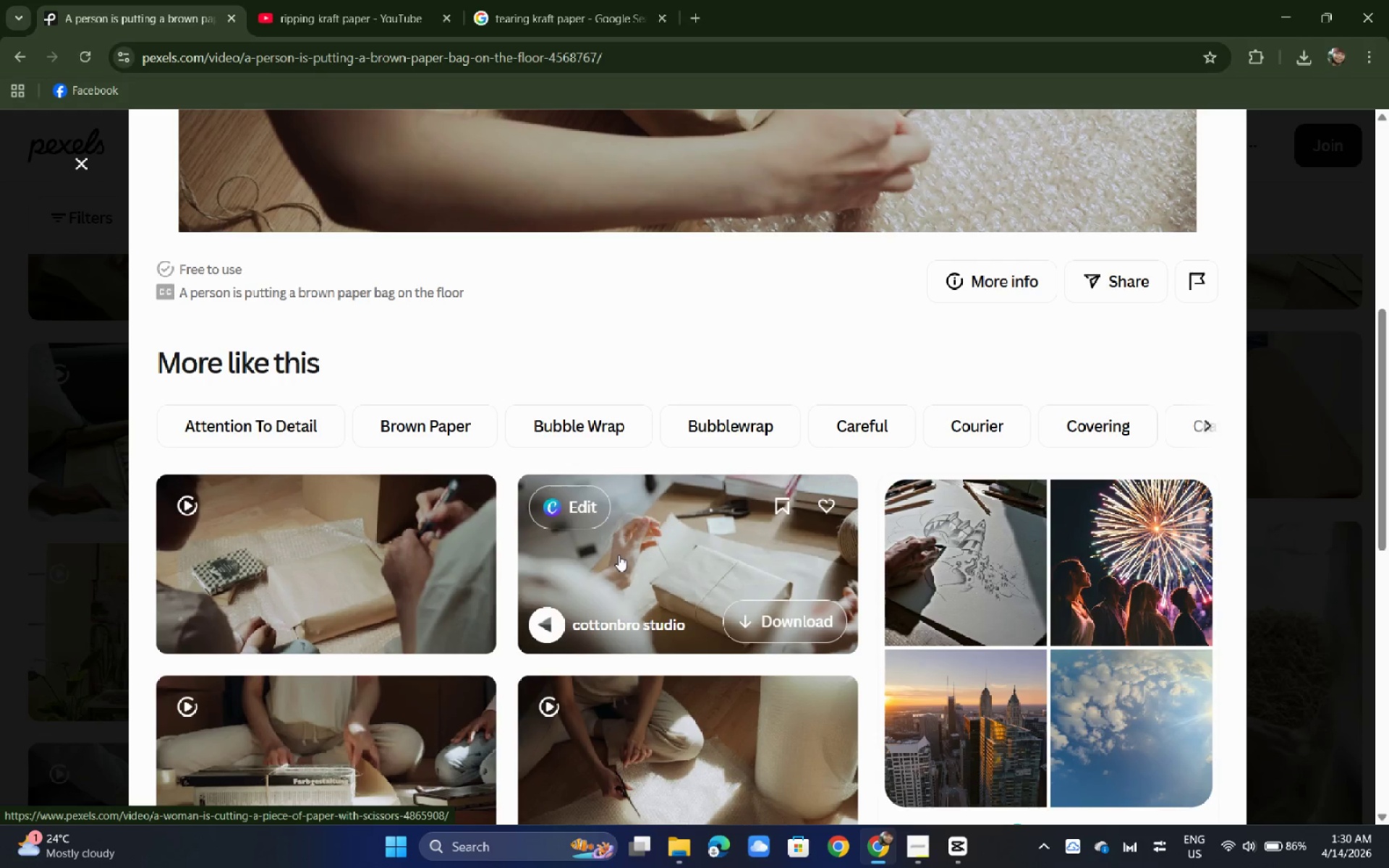 
scroll: coordinate [619, 555], scroll_direction: up, amount: 3.0
 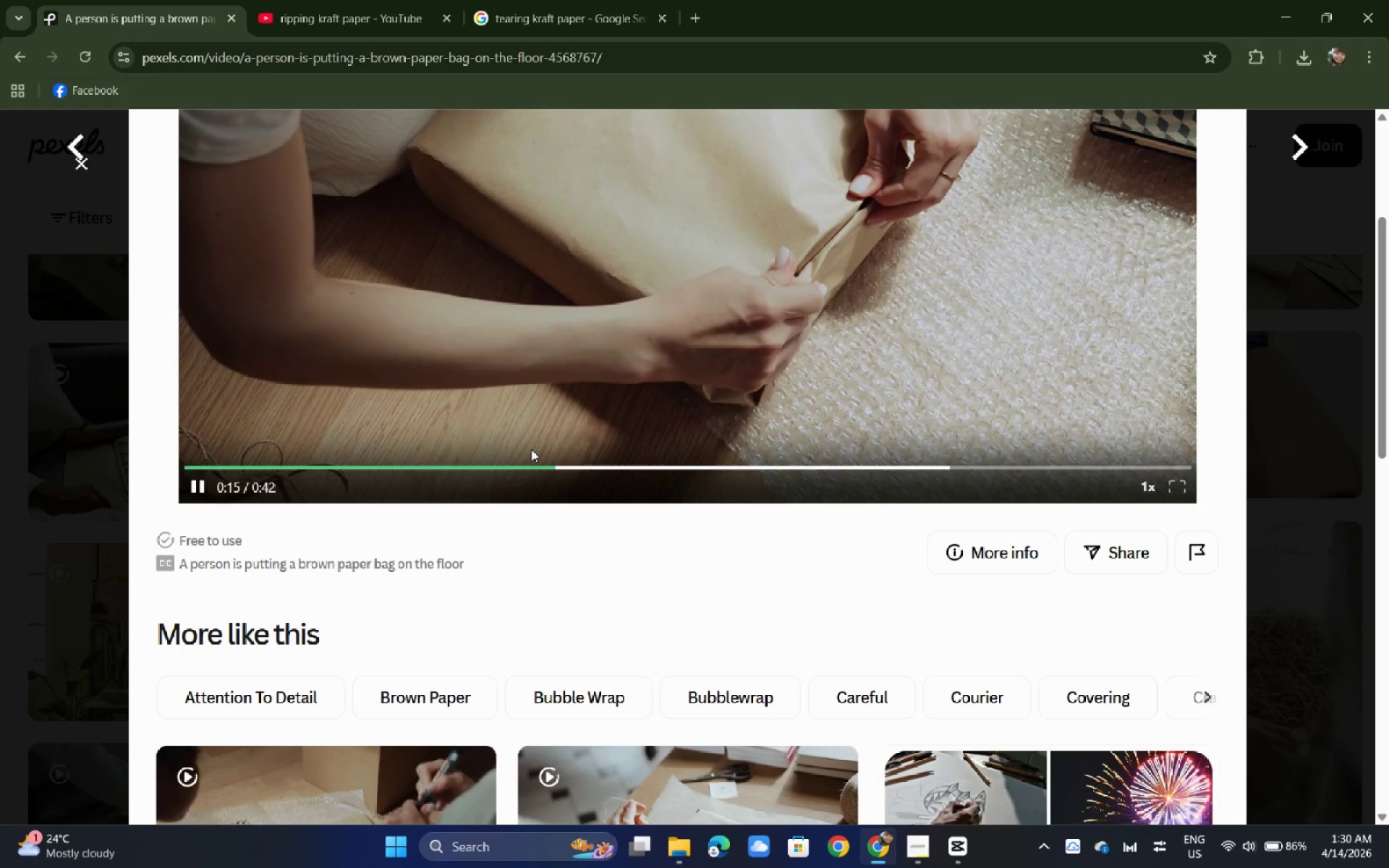 
wait(5.18)
 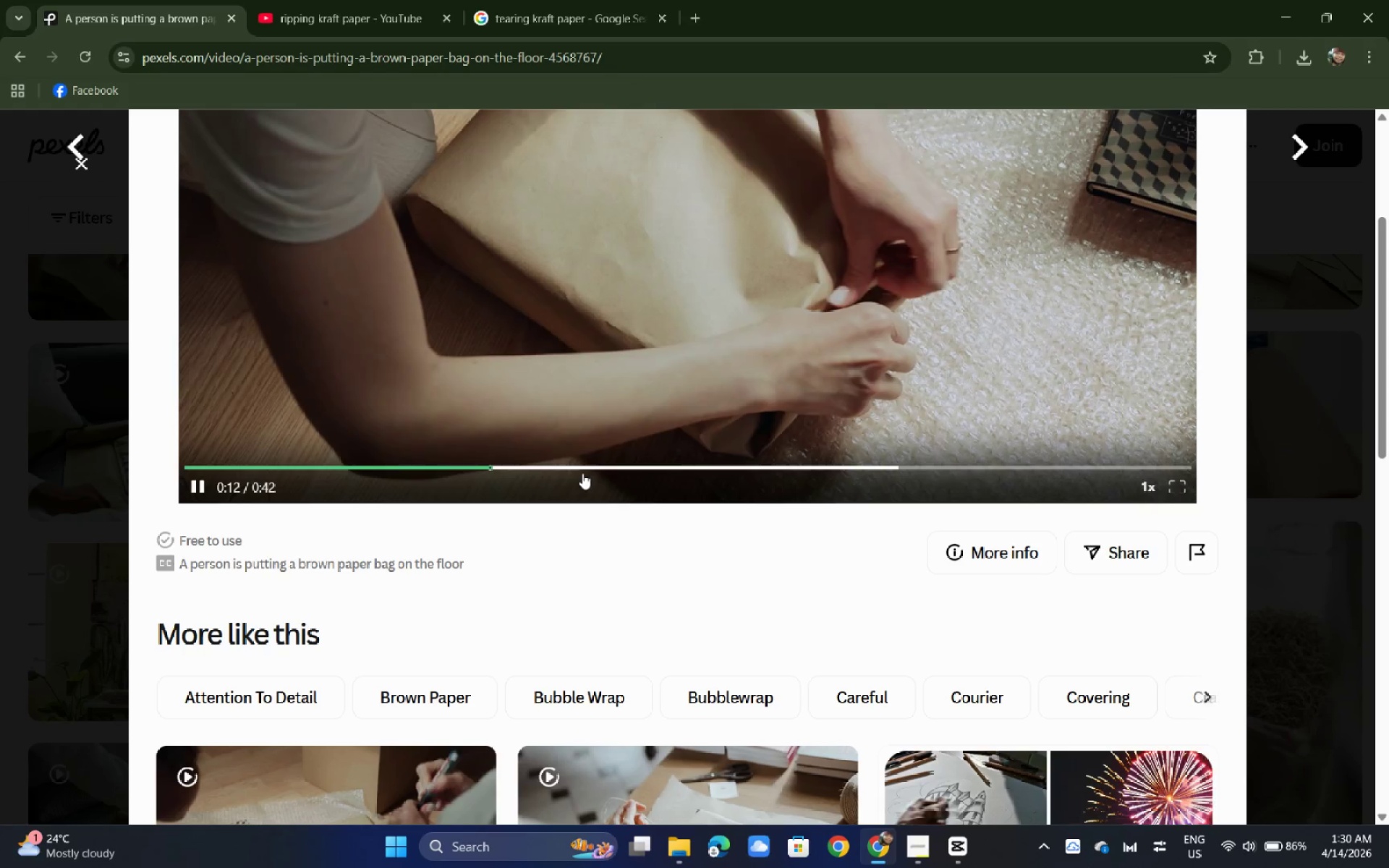 
left_click_drag(start_coordinate=[581, 461], to_coordinate=[530, 467])
 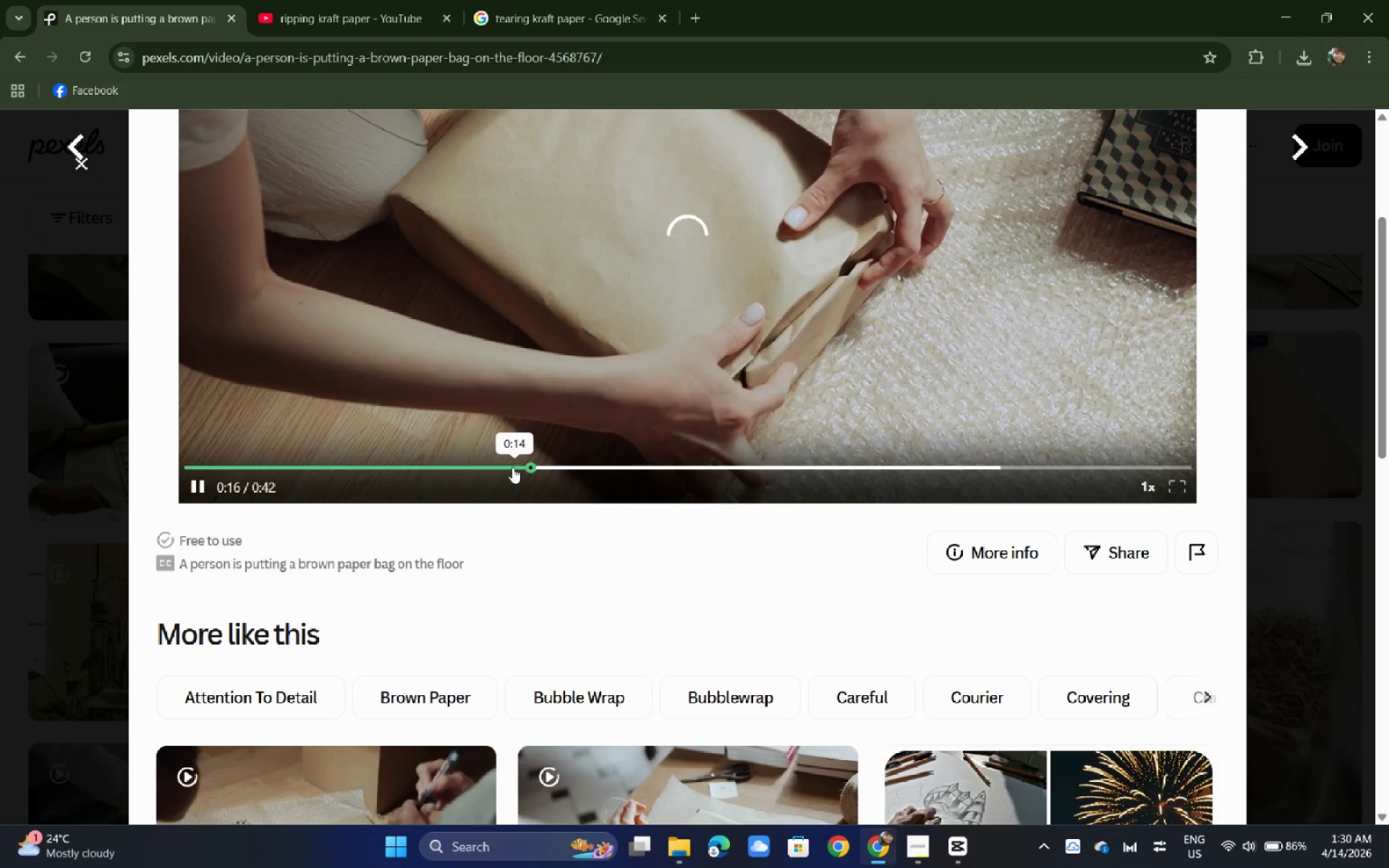 
left_click_drag(start_coordinate=[511, 467], to_coordinate=[378, 461])
 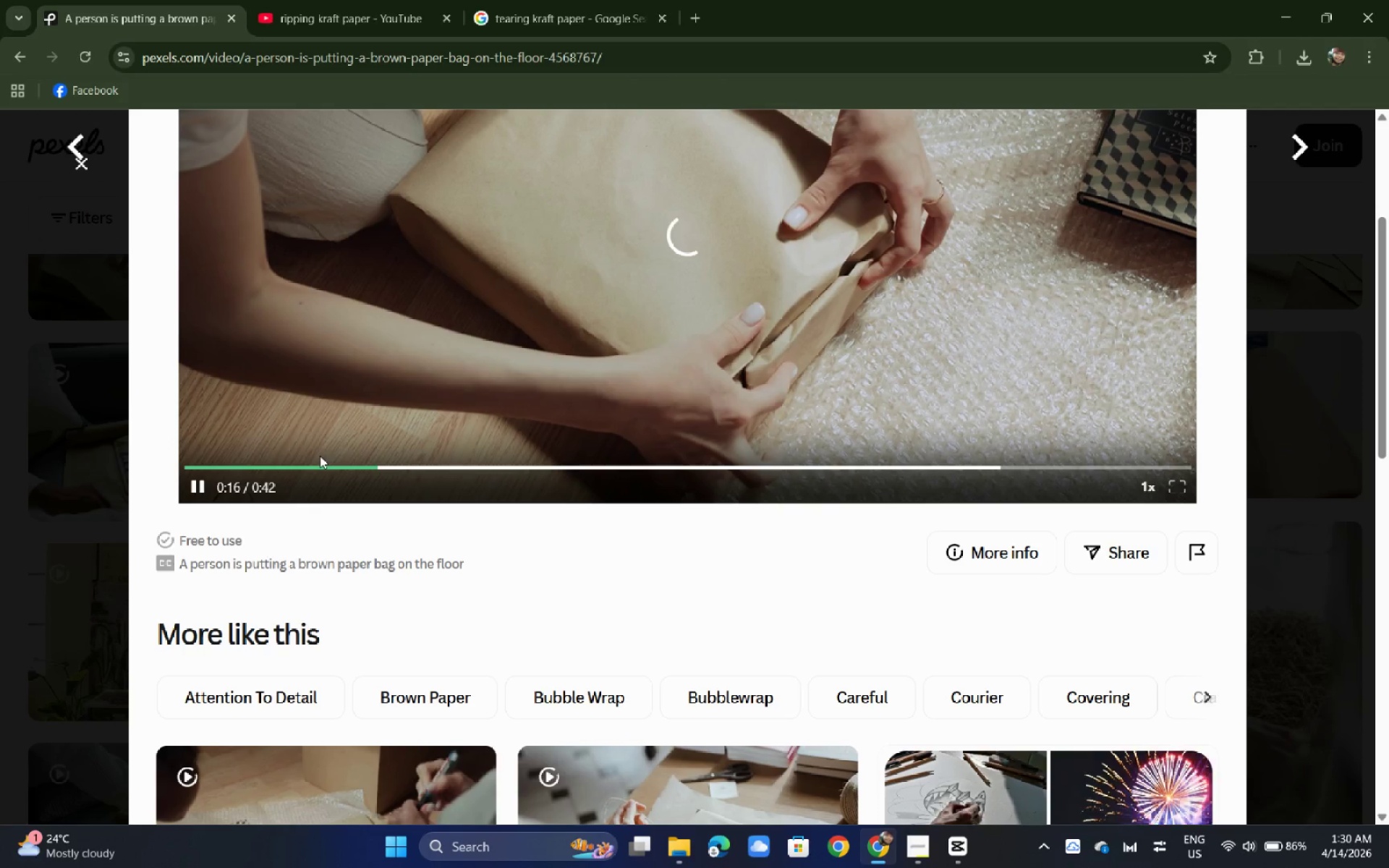 
left_click_drag(start_coordinate=[320, 456], to_coordinate=[52, 456])
 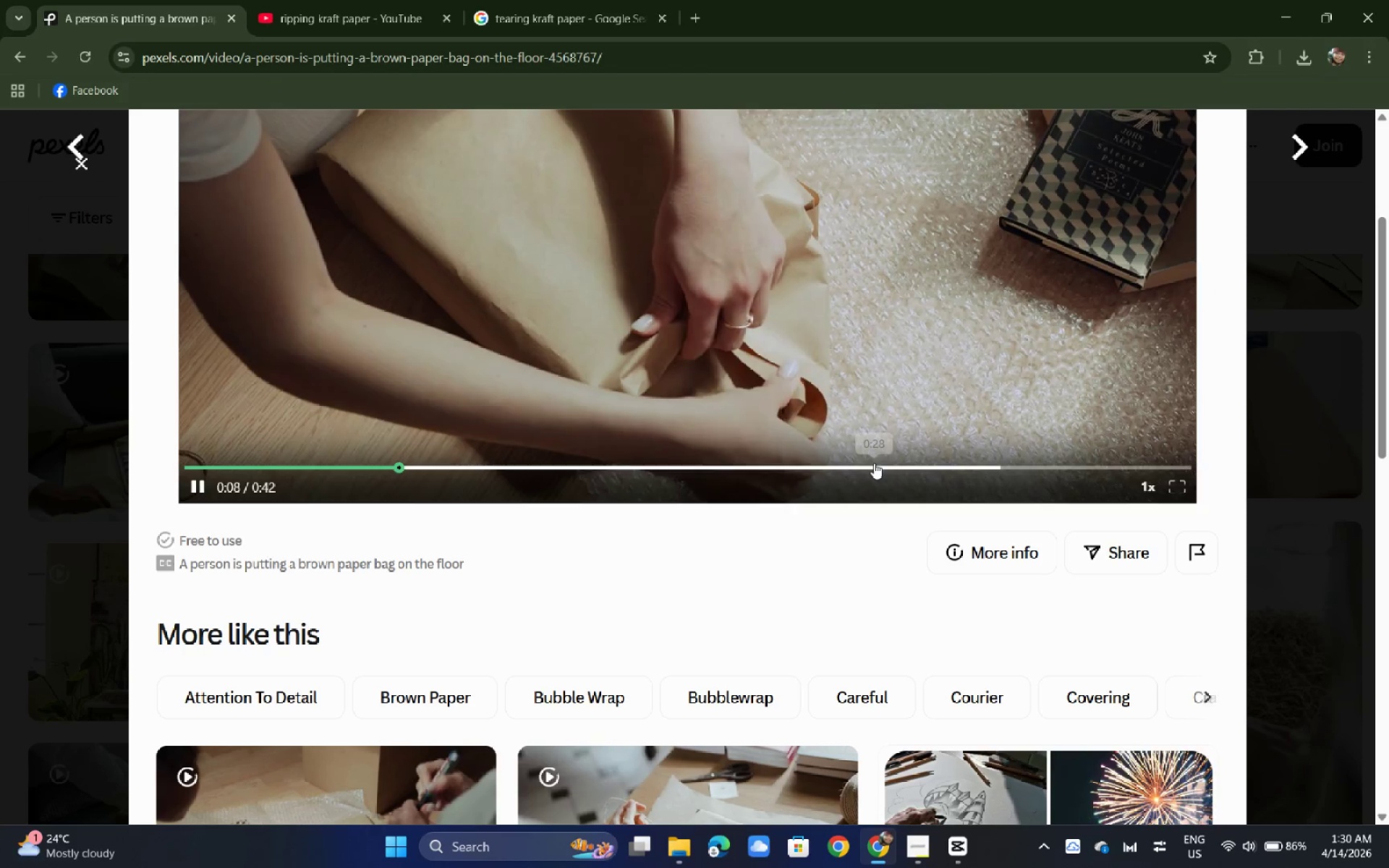 
left_click([951, 467])
 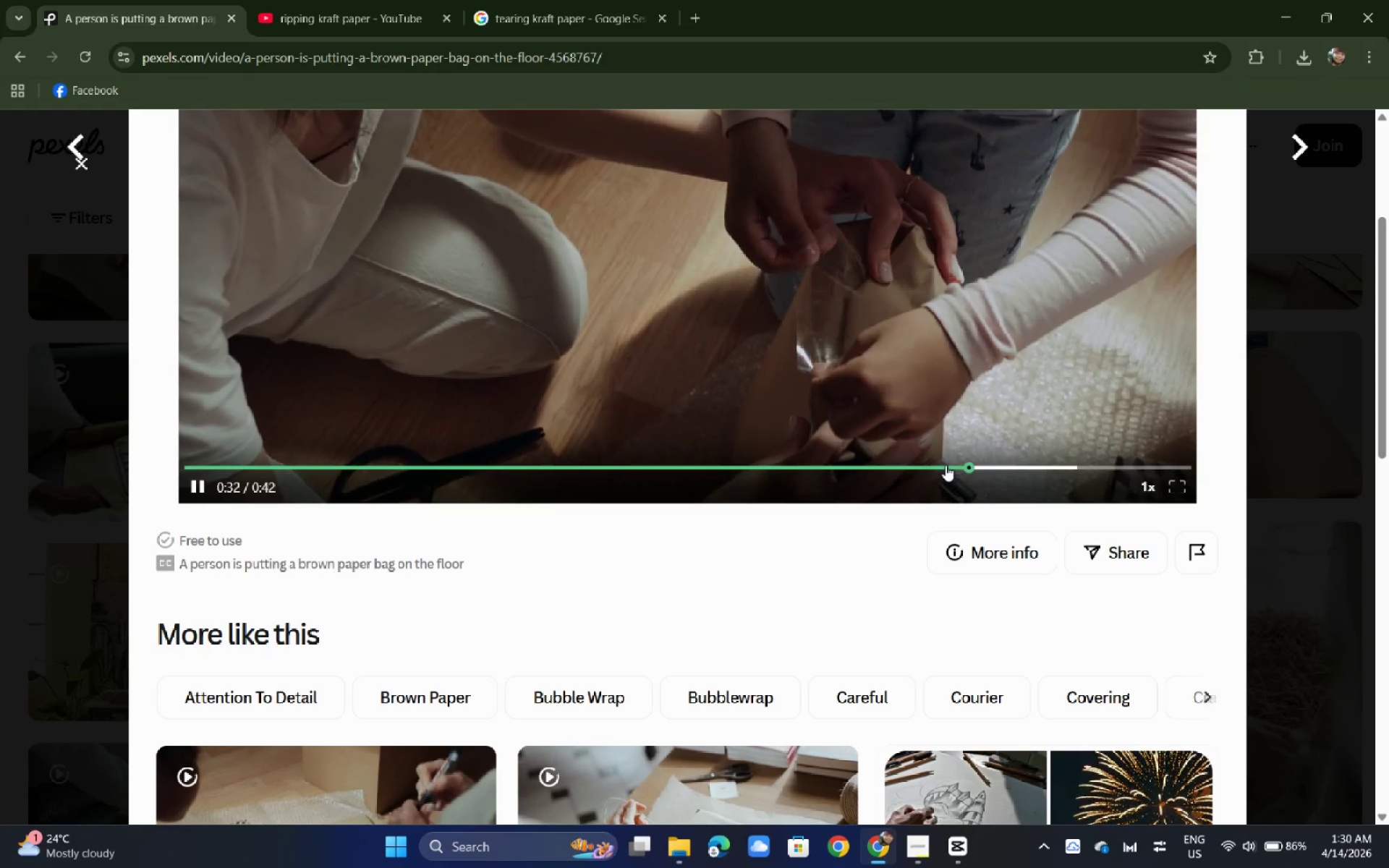 
left_click([838, 464])
 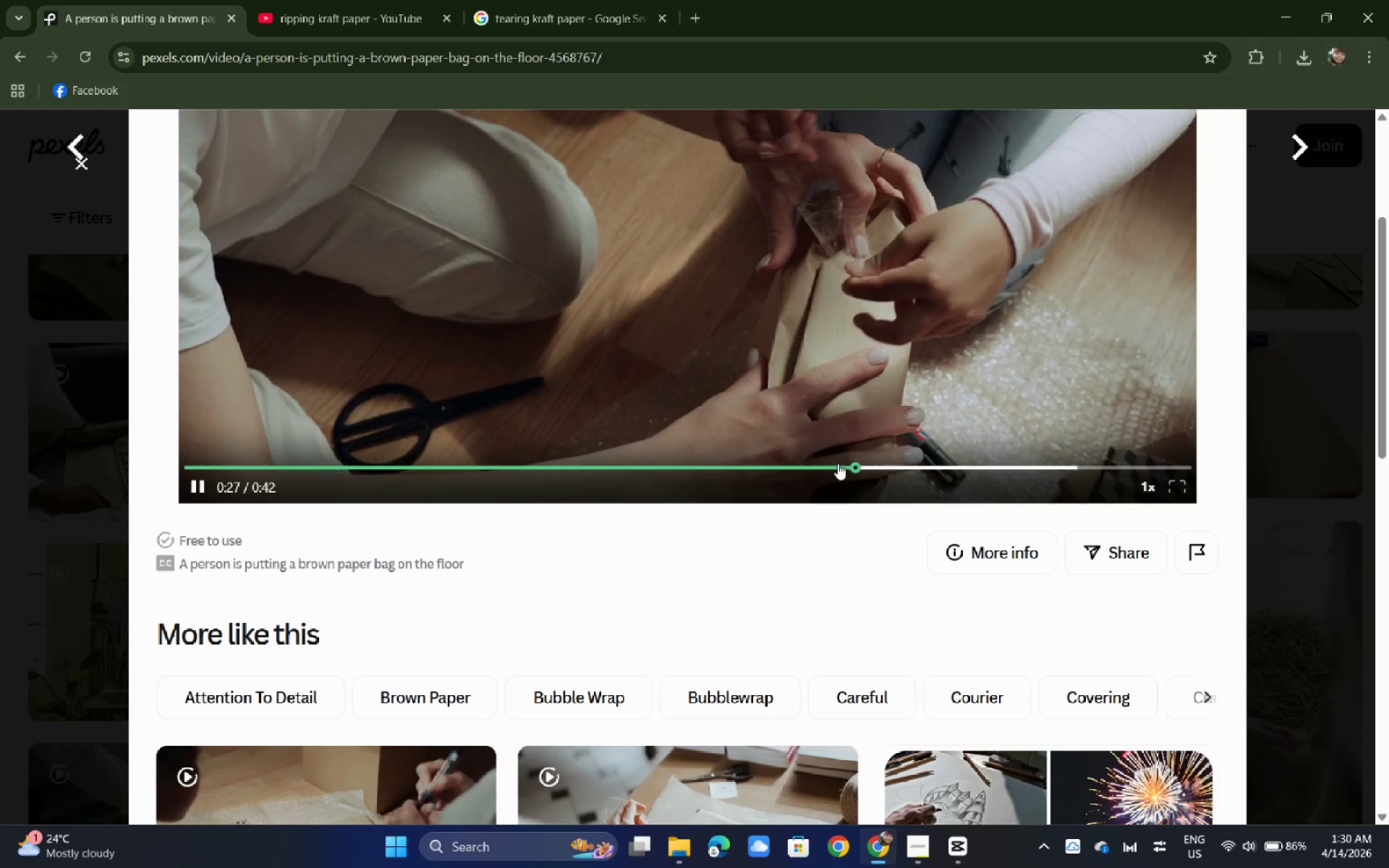 
left_click([704, 474])
 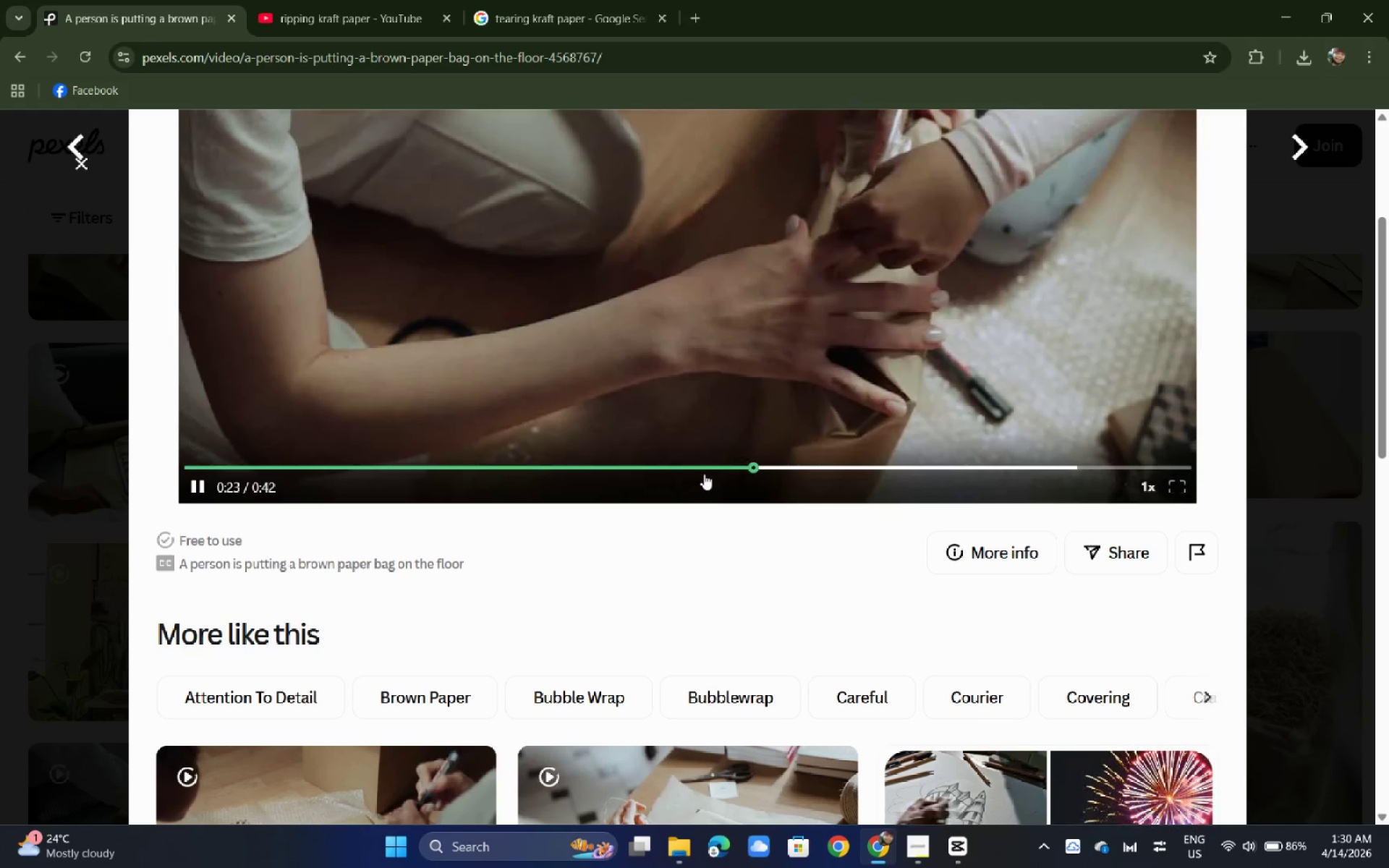 
left_click([732, 366])
 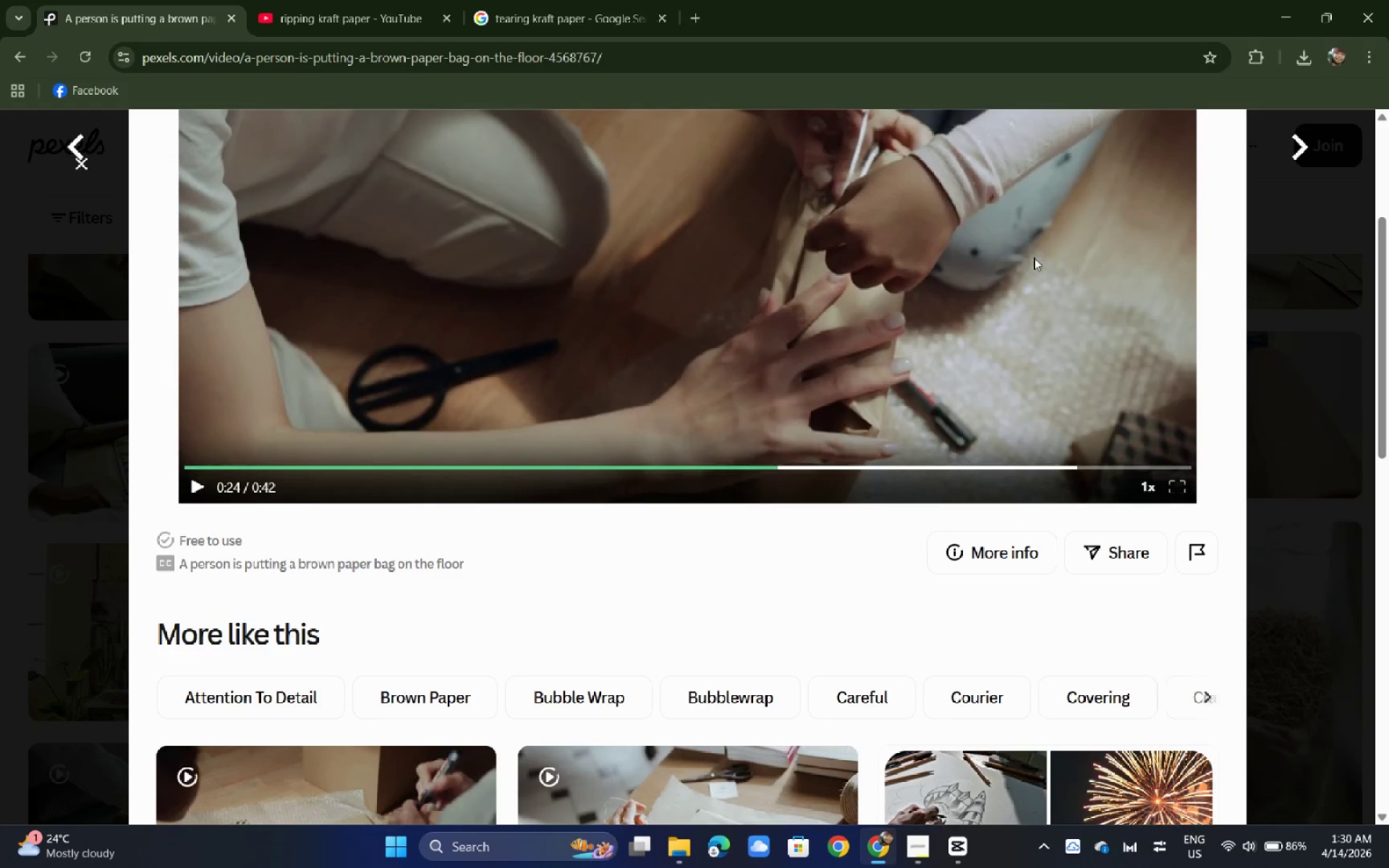 
left_click([1147, 178])
 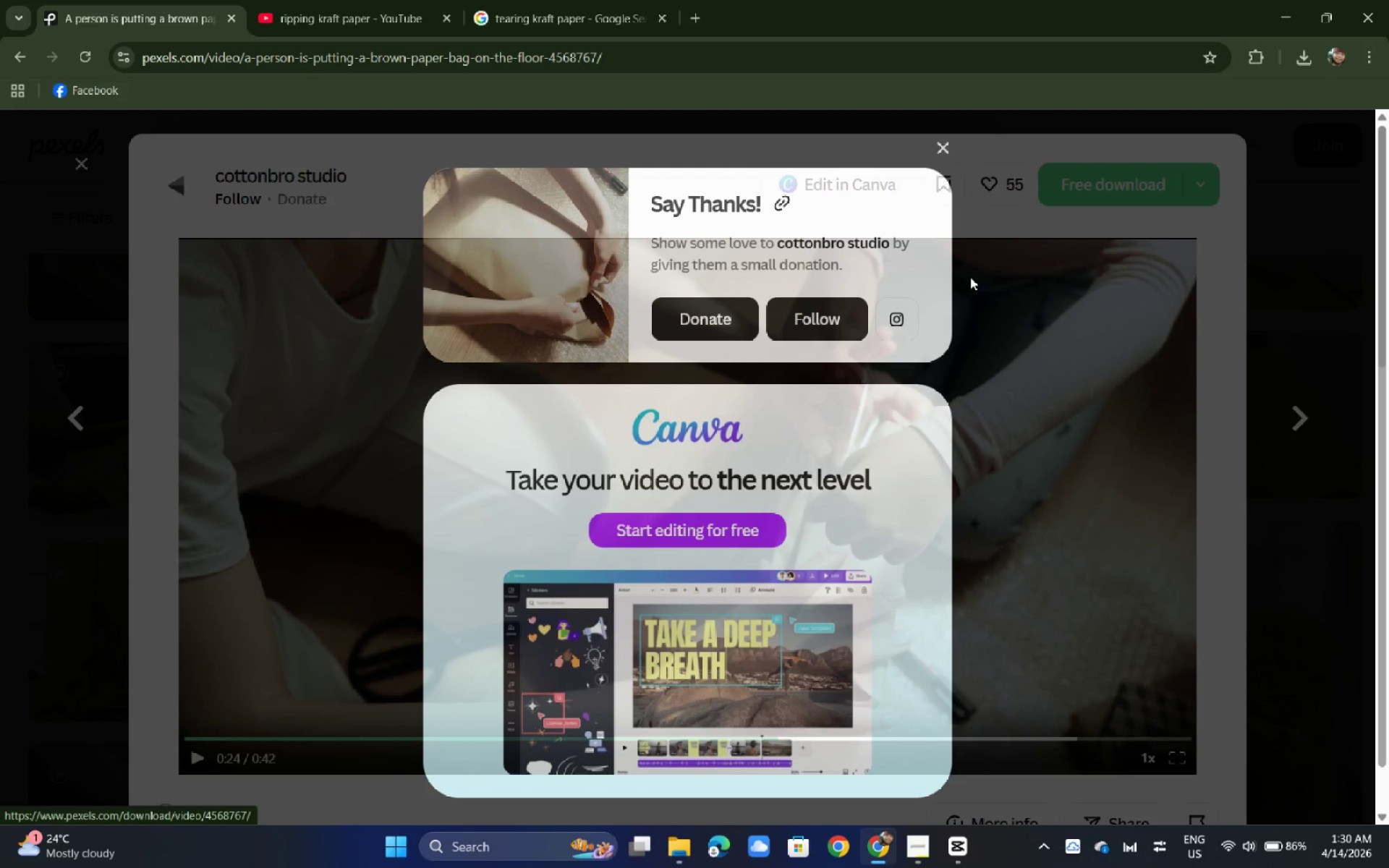 
scroll: coordinate [1034, 258], scroll_direction: up, amount: 10.0
 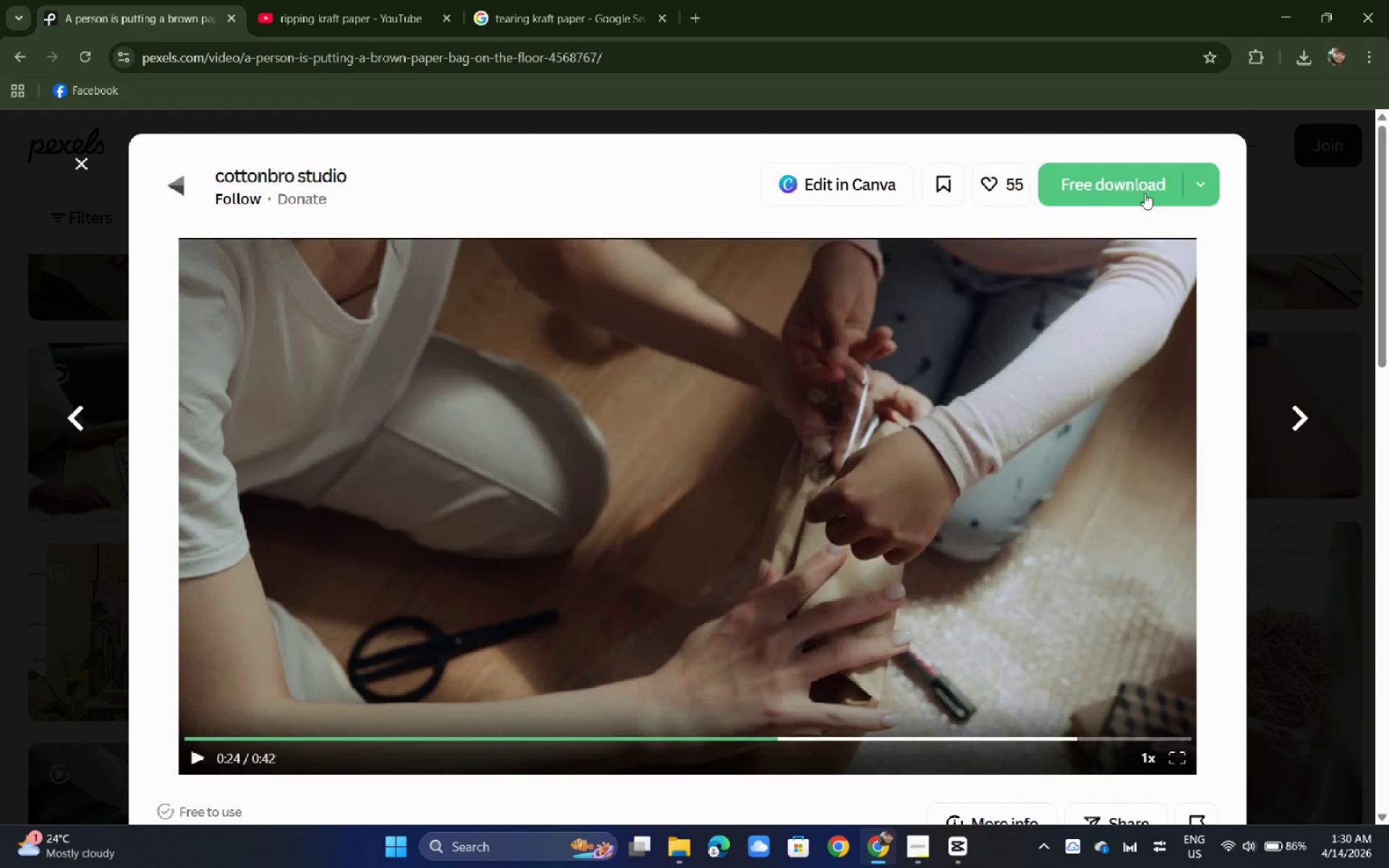 
left_click([1044, 312])
 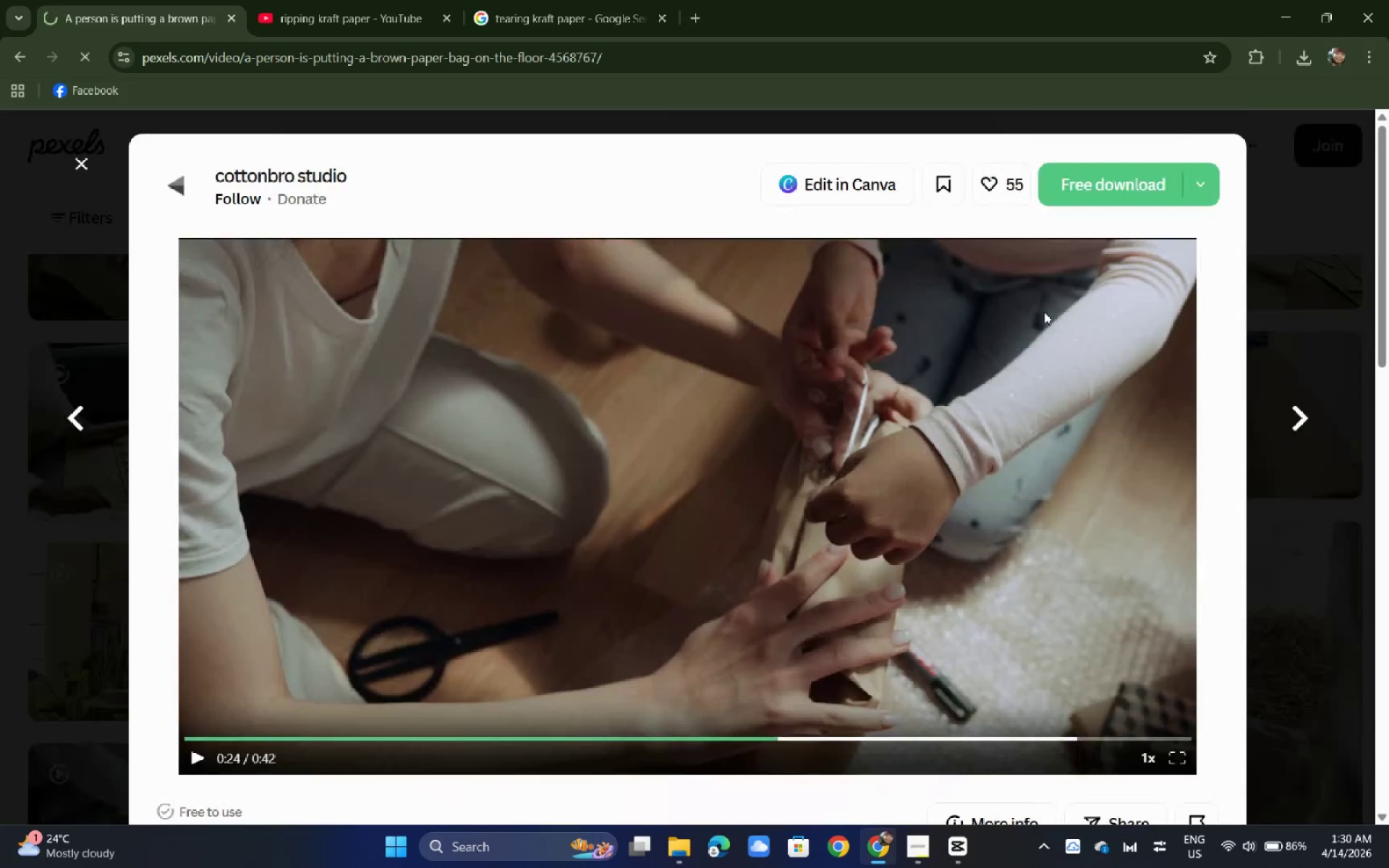 
scroll: coordinate [1058, 306], scroll_direction: down, amount: 16.0
 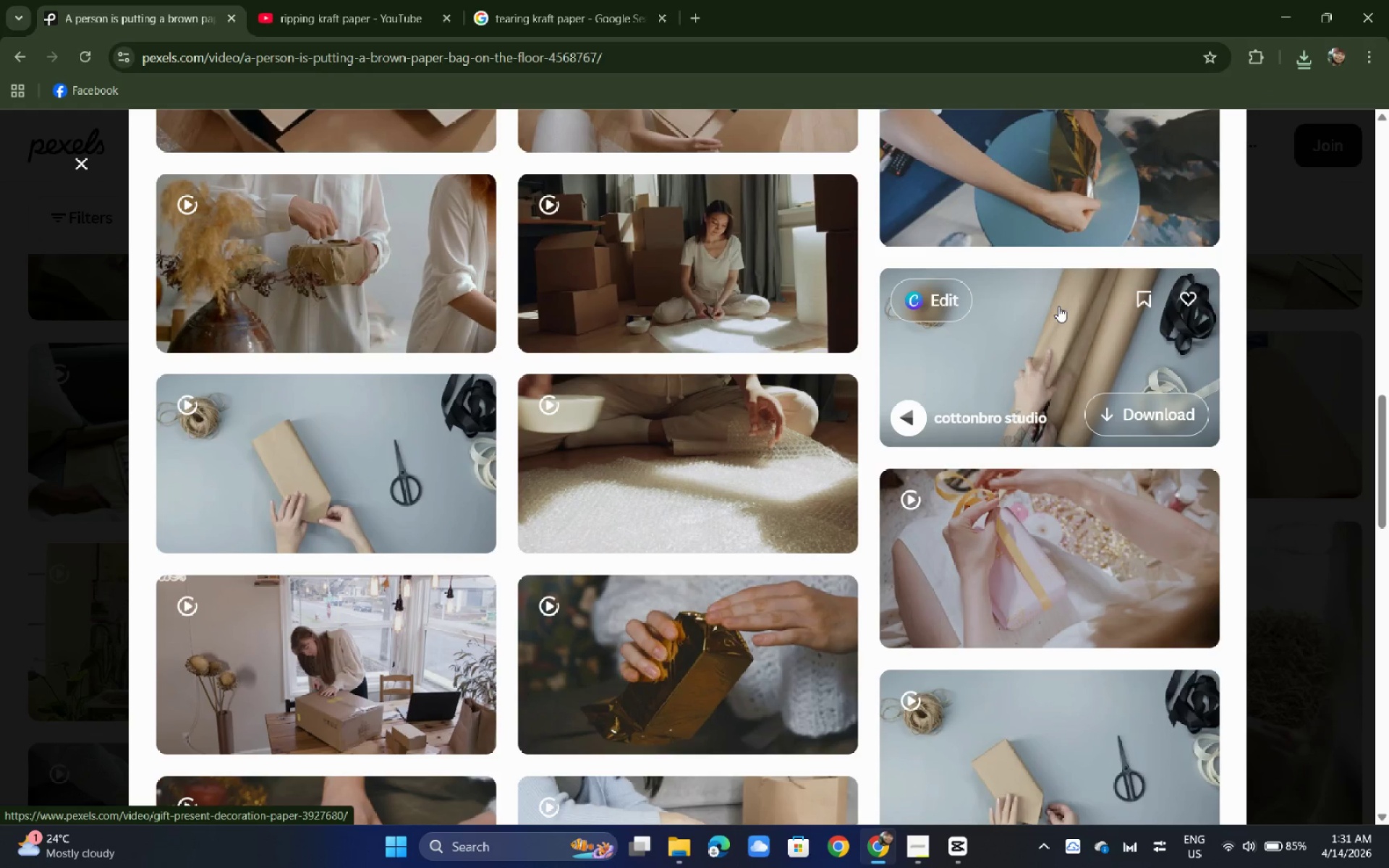 
wait(23.48)
 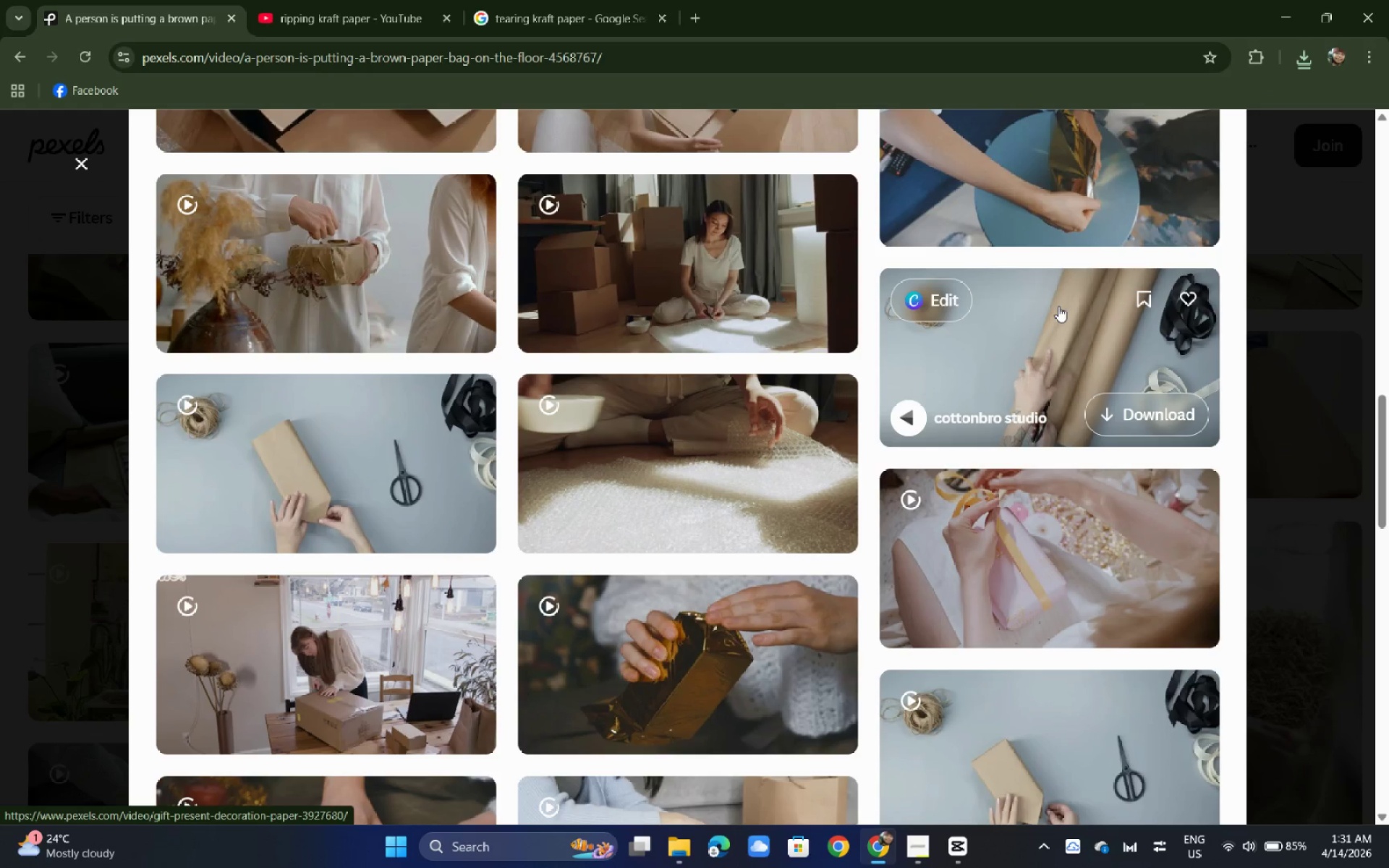 
scroll: coordinate [670, 370], scroll_direction: up, amount: 3.0
 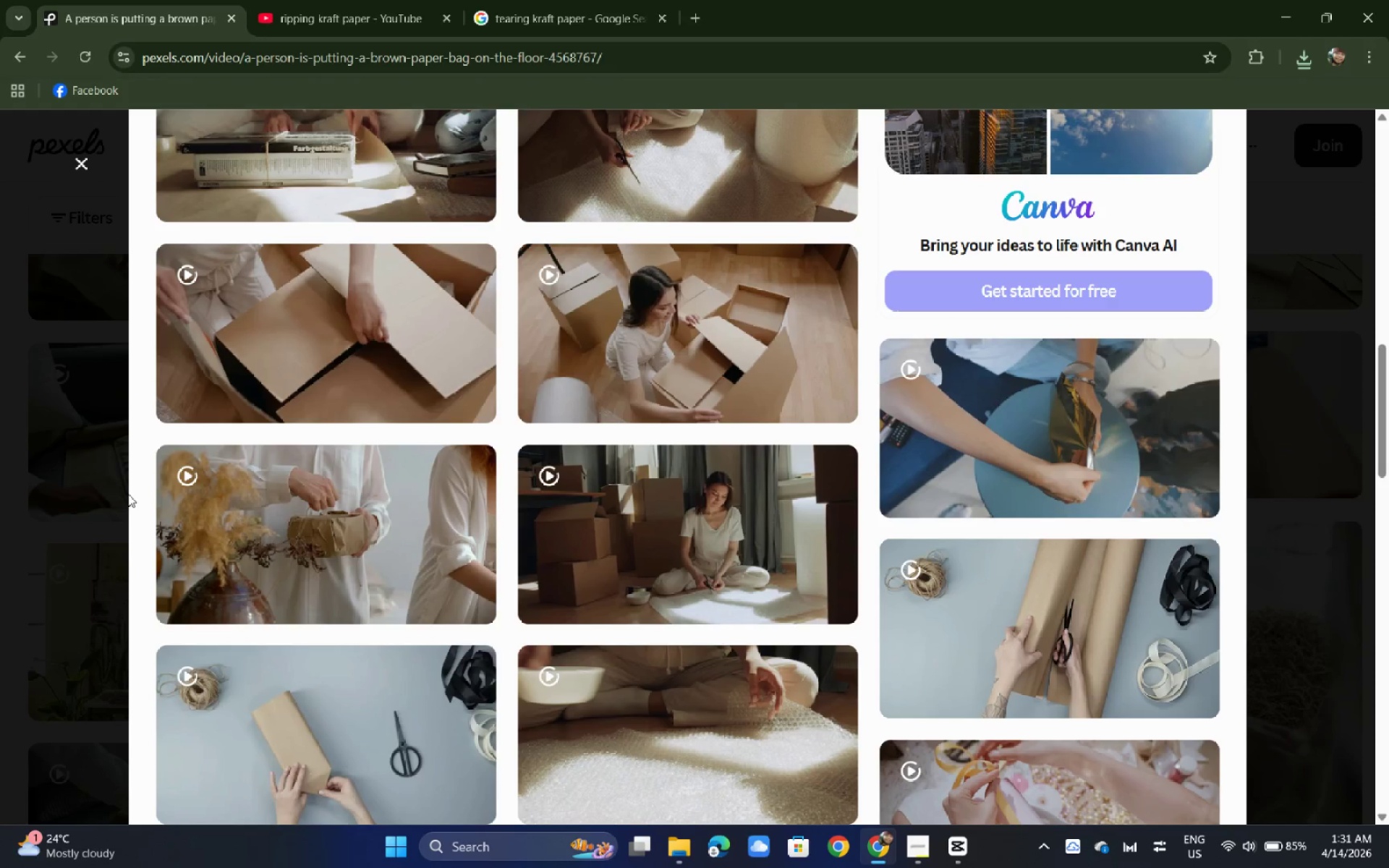 
wait(22.05)
 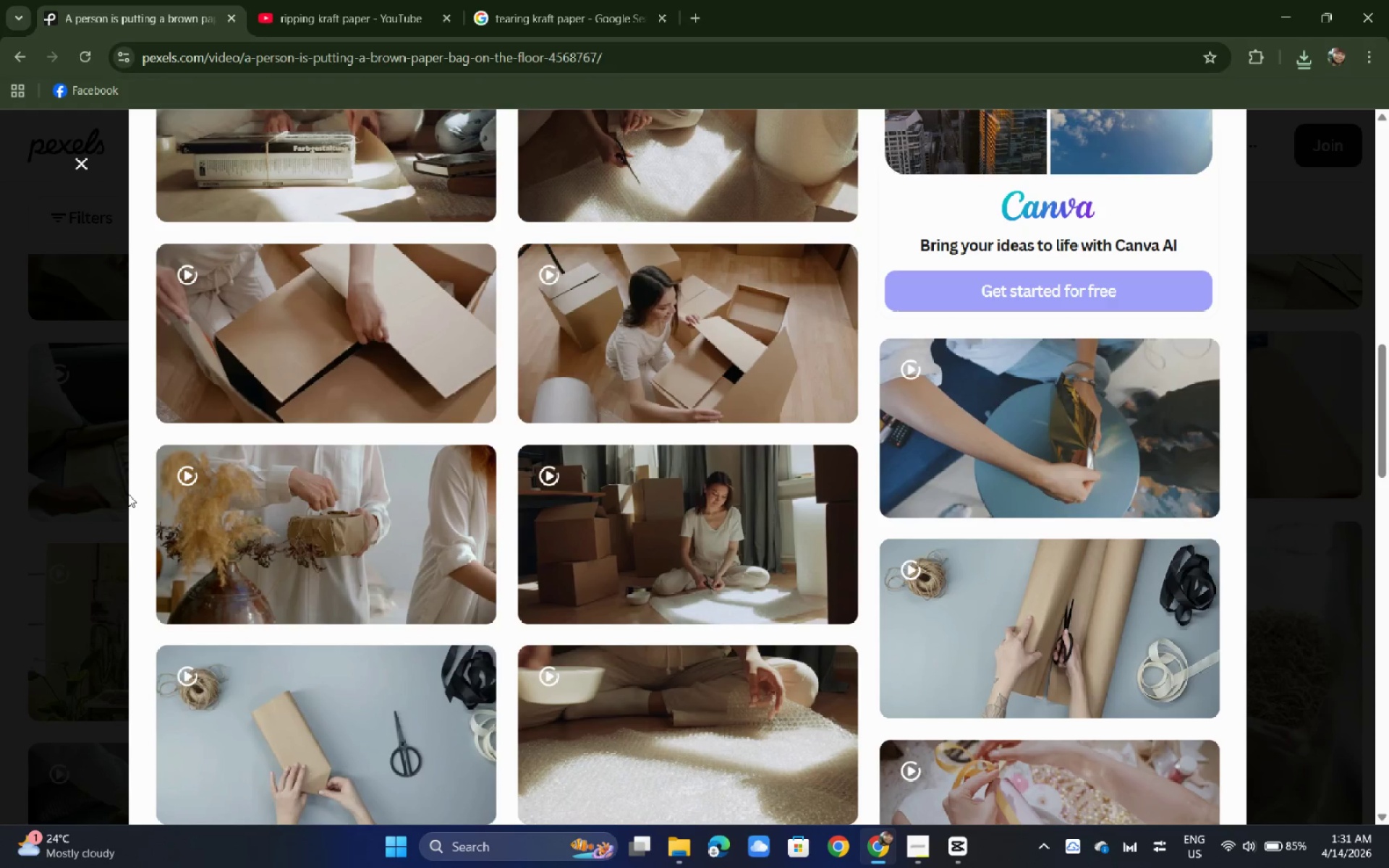 
scroll: coordinate [43, 518], scroll_direction: down, amount: 11.0
 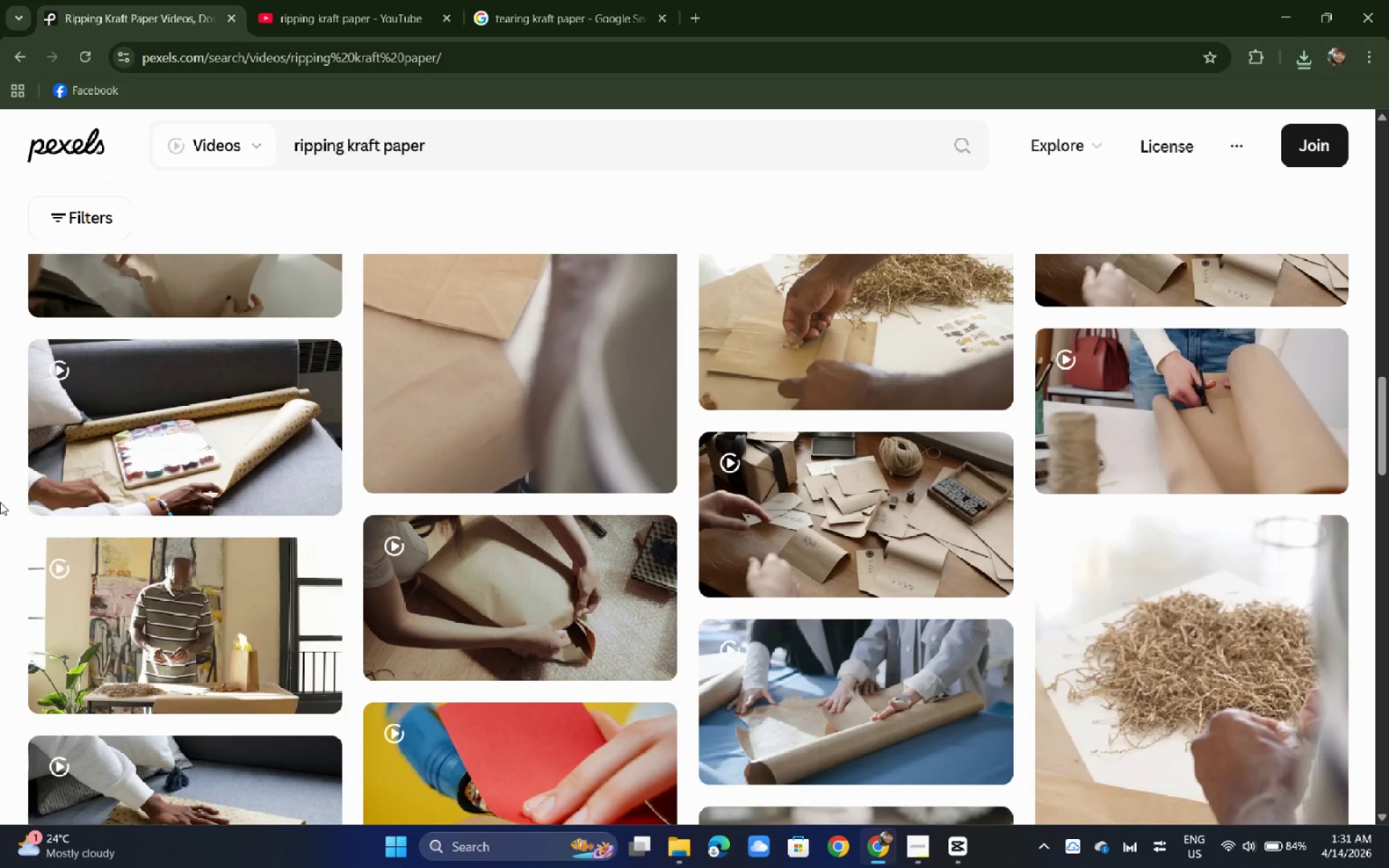 
wait(8.83)
 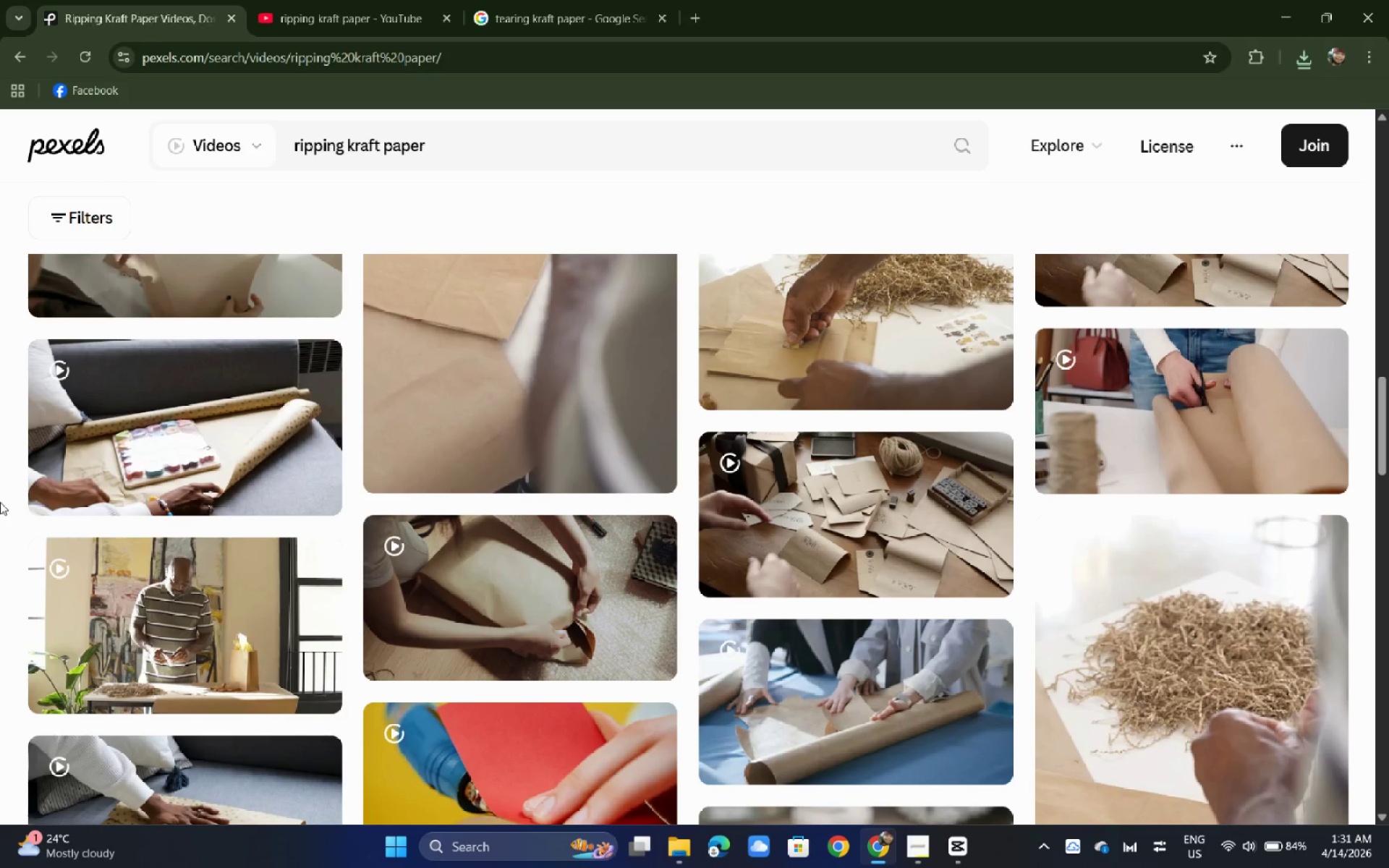 
left_click([0, 391])
 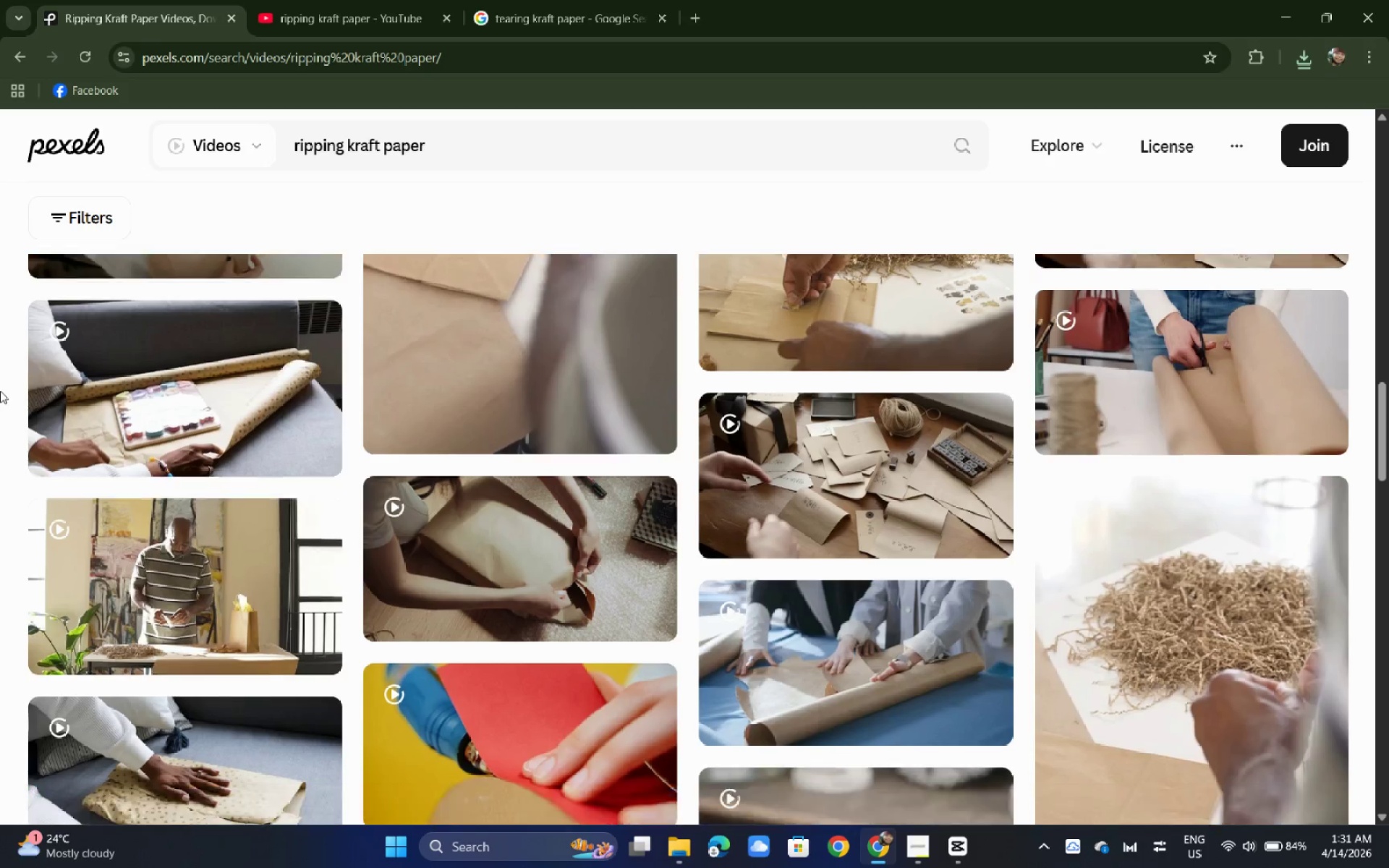 
scroll: coordinate [0, 391], scroll_direction: down, amount: 4.0
 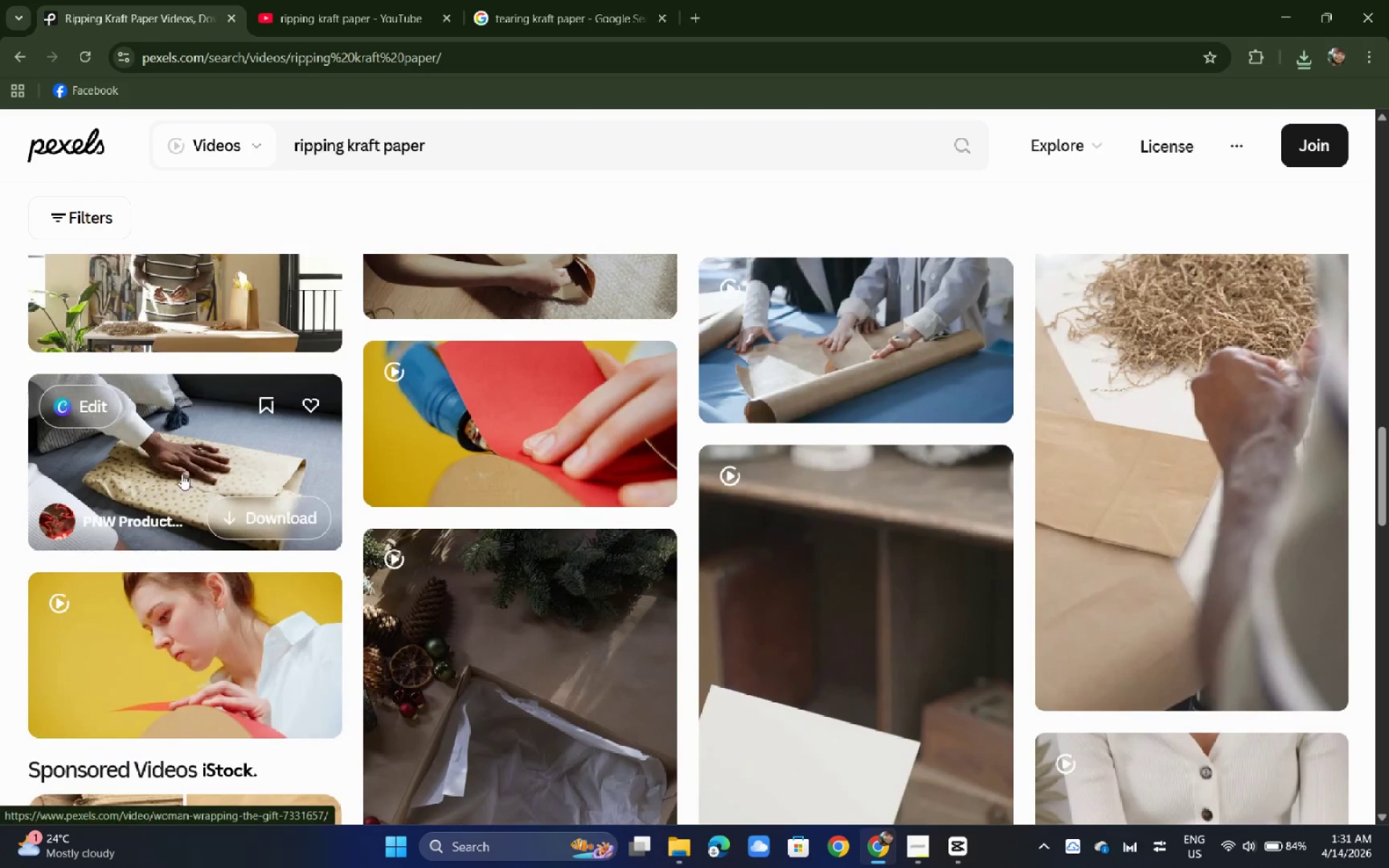 
left_click([182, 473])
 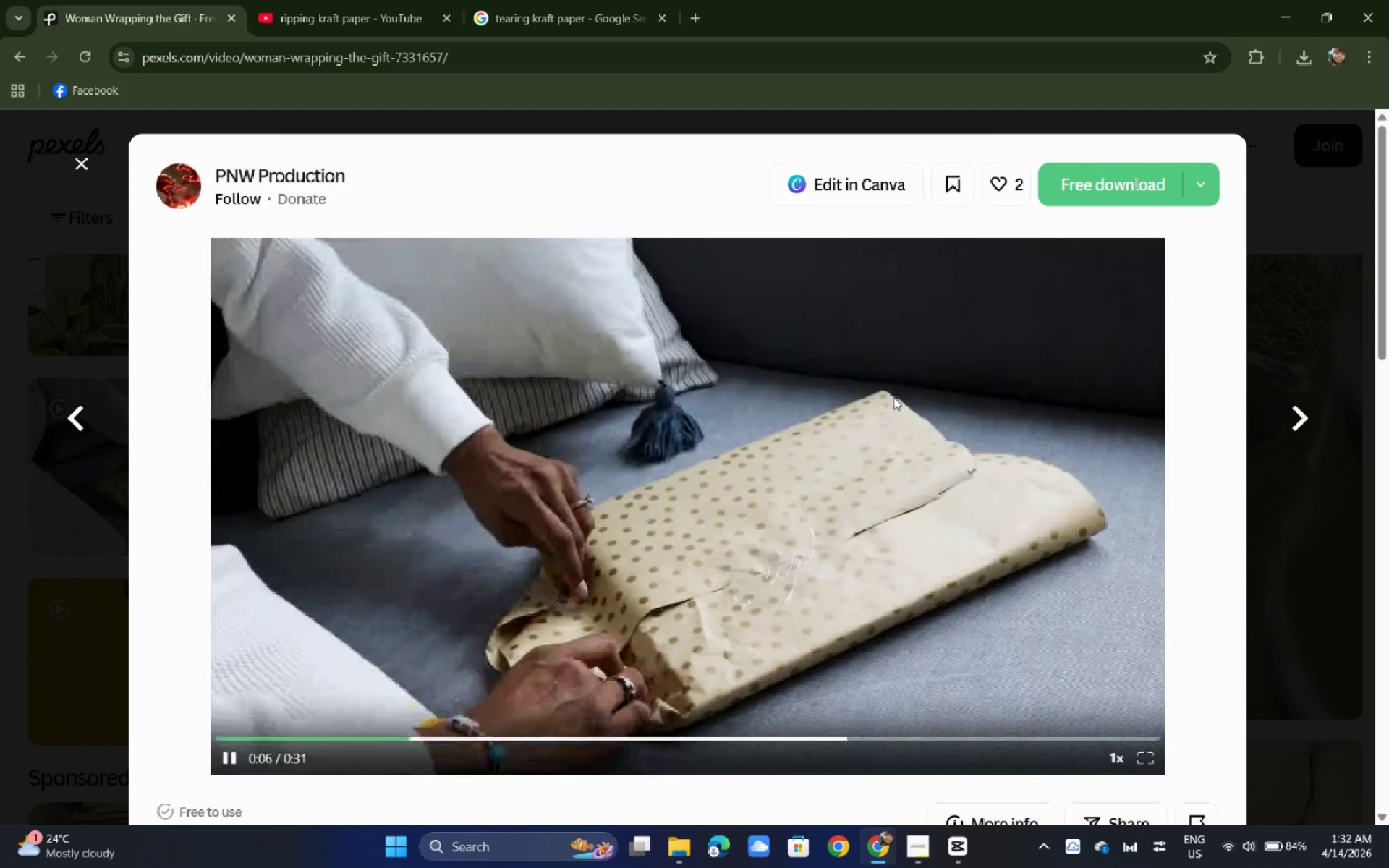 
wait(13.53)
 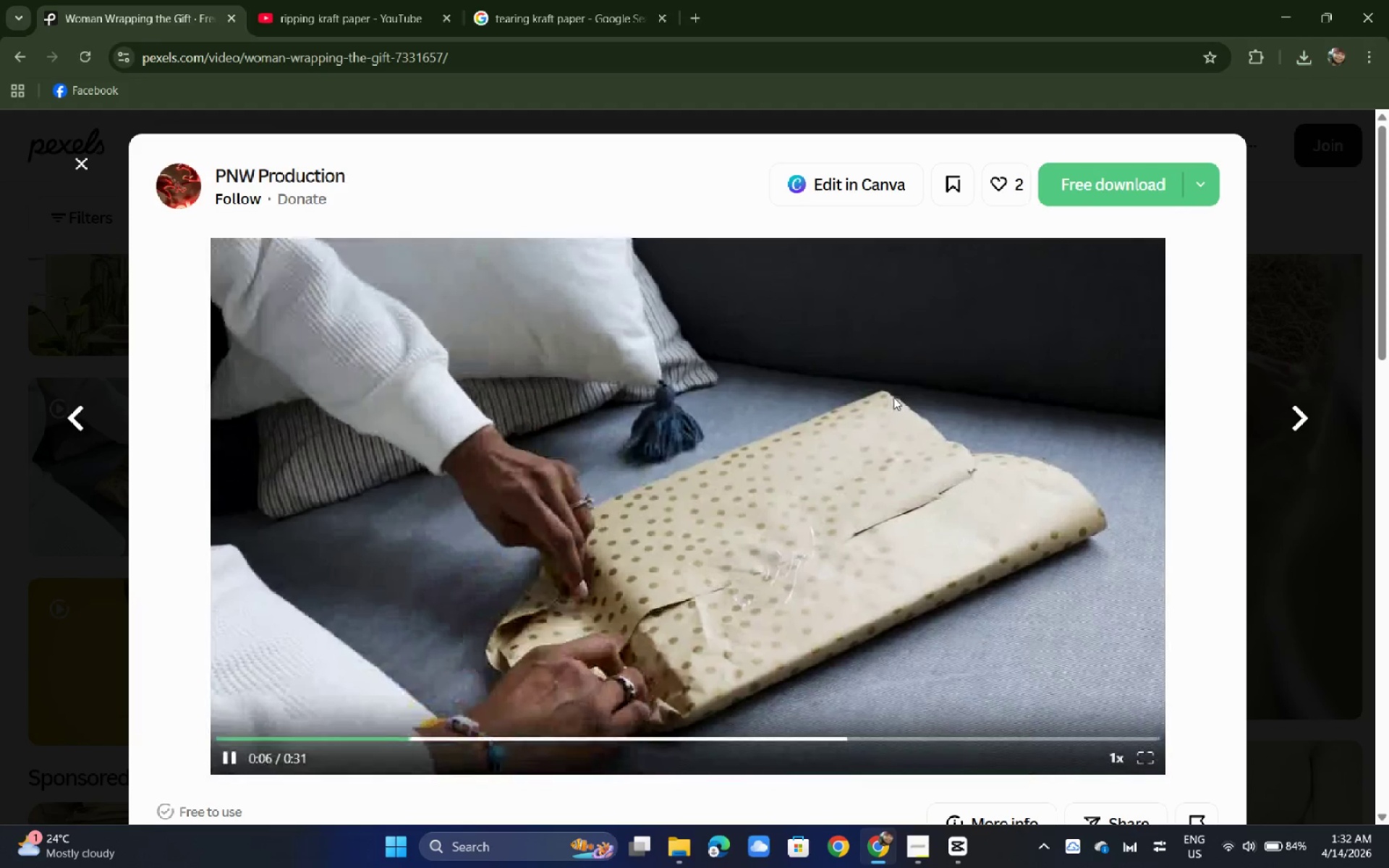 
left_click([464, 460])
 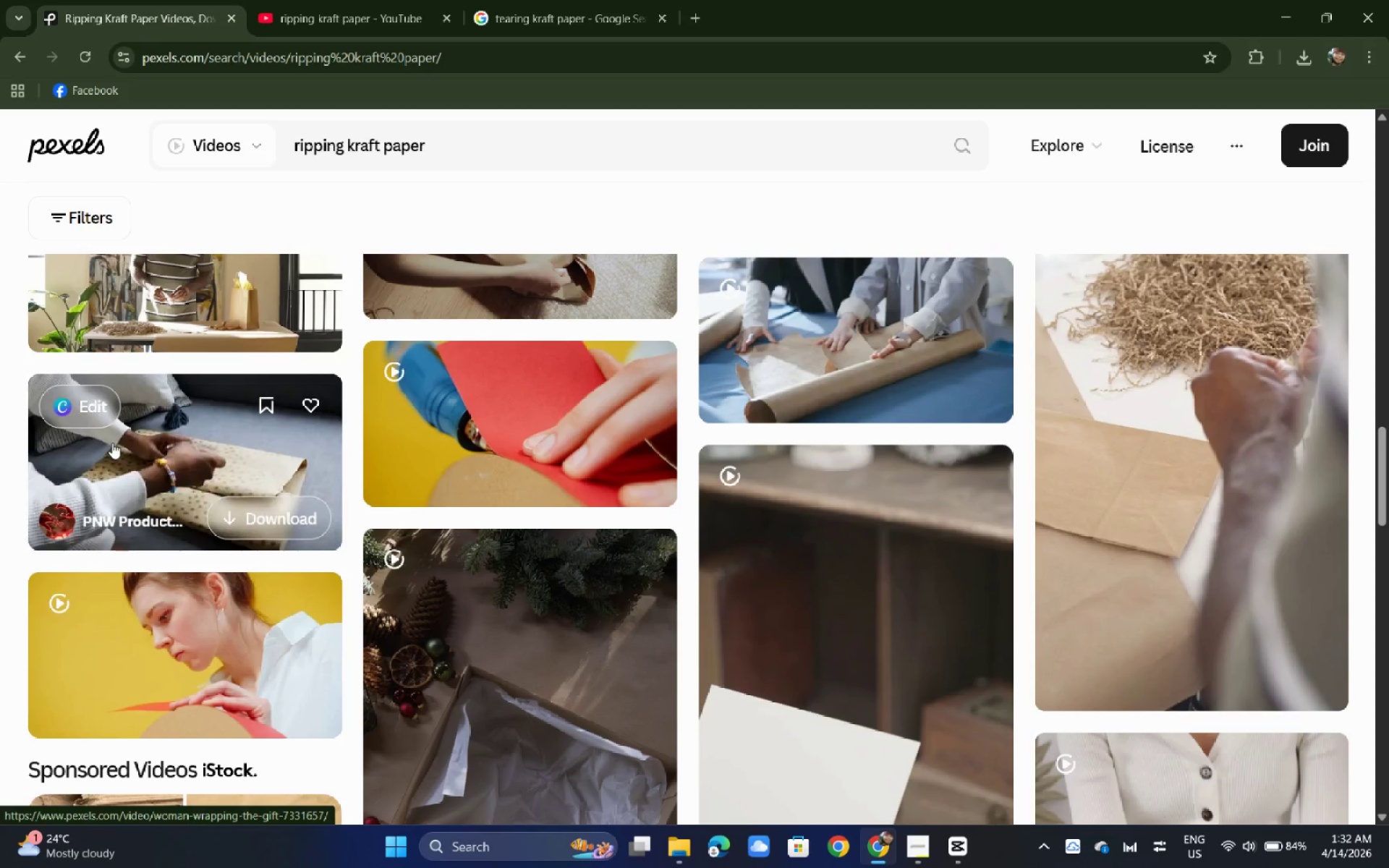 
left_click([822, 357])
 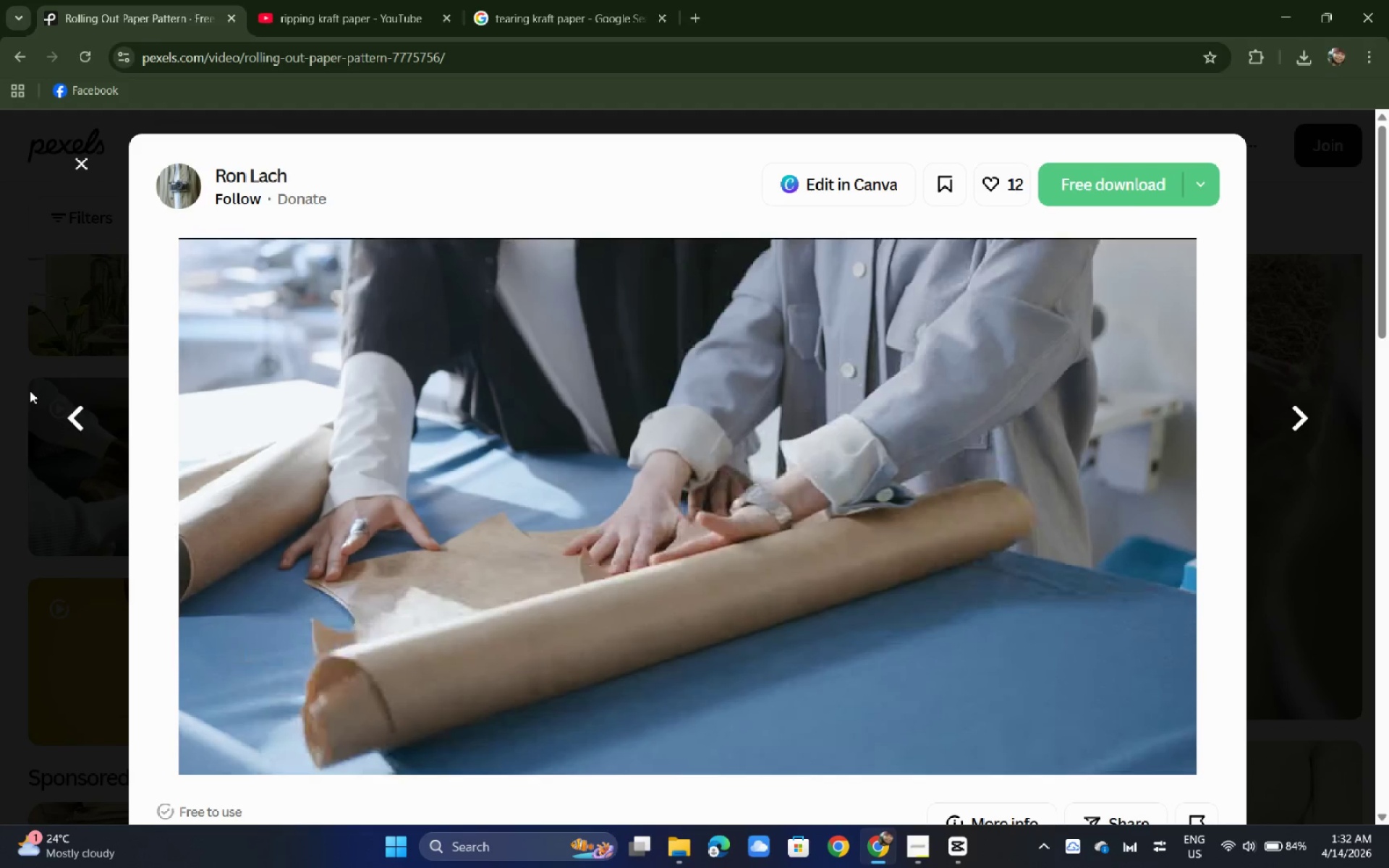 
left_click([0, 419])
 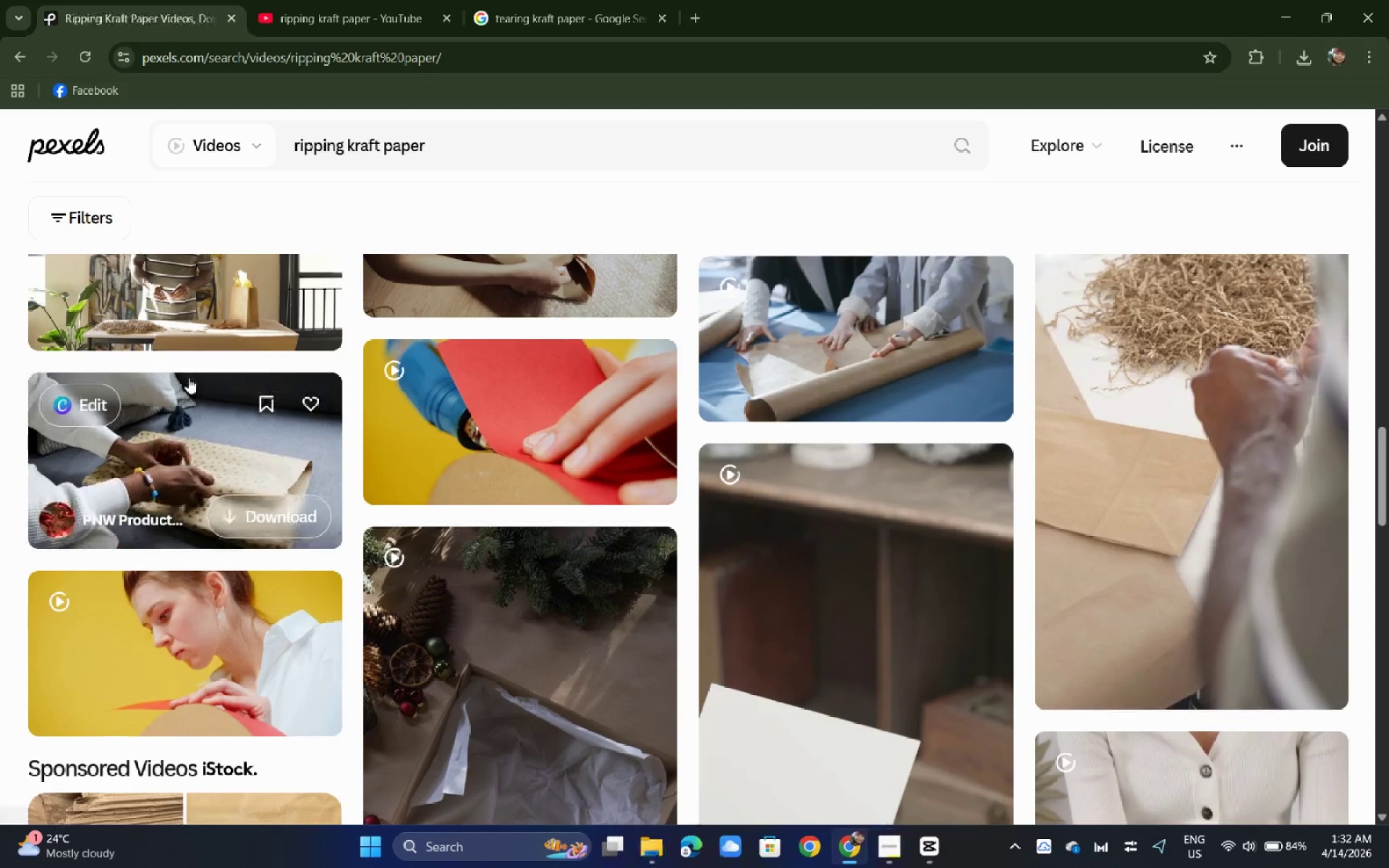 
scroll: coordinate [190, 373], scroll_direction: down, amount: 5.0
 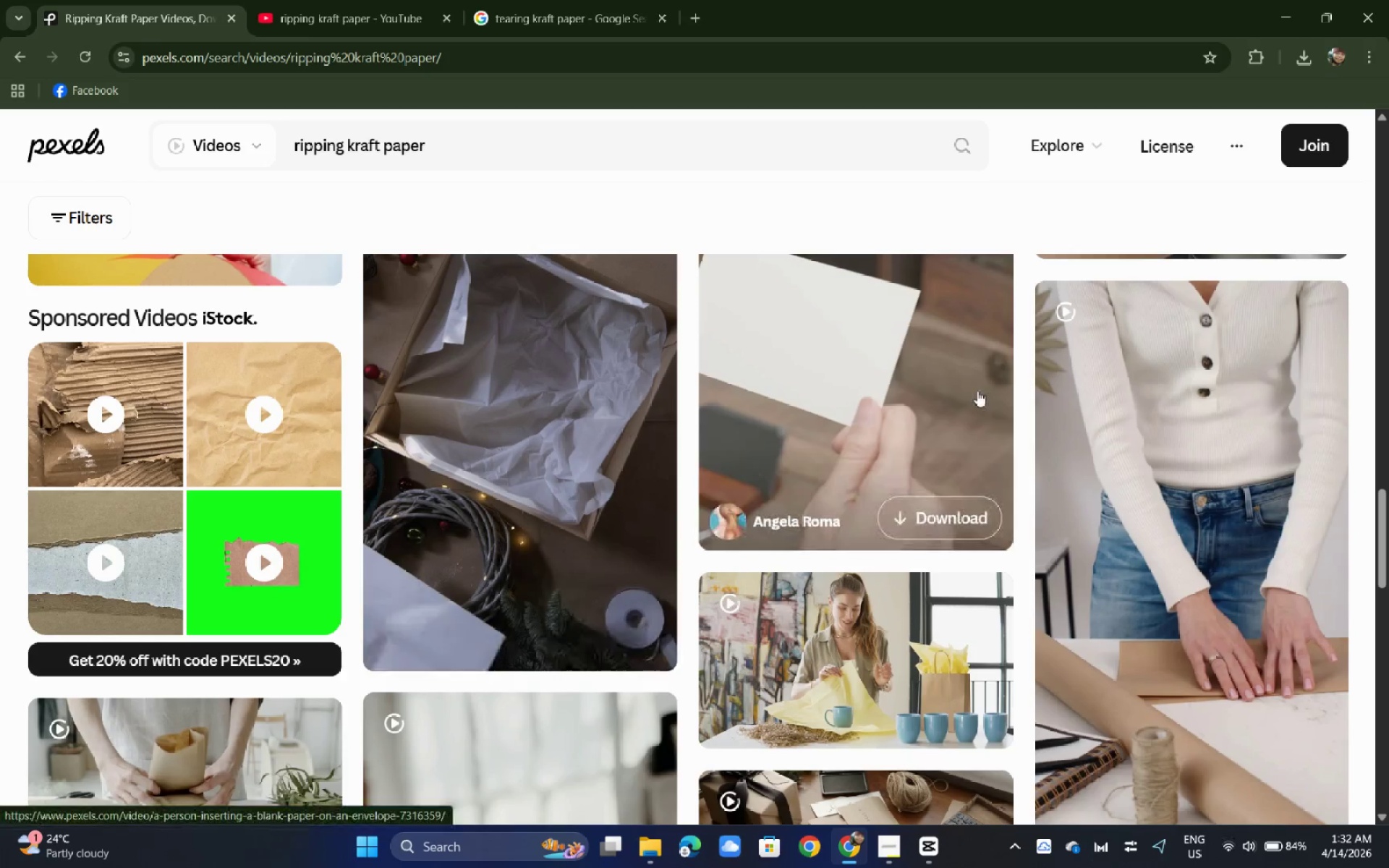 
scroll: coordinate [977, 385], scroll_direction: up, amount: 6.0
 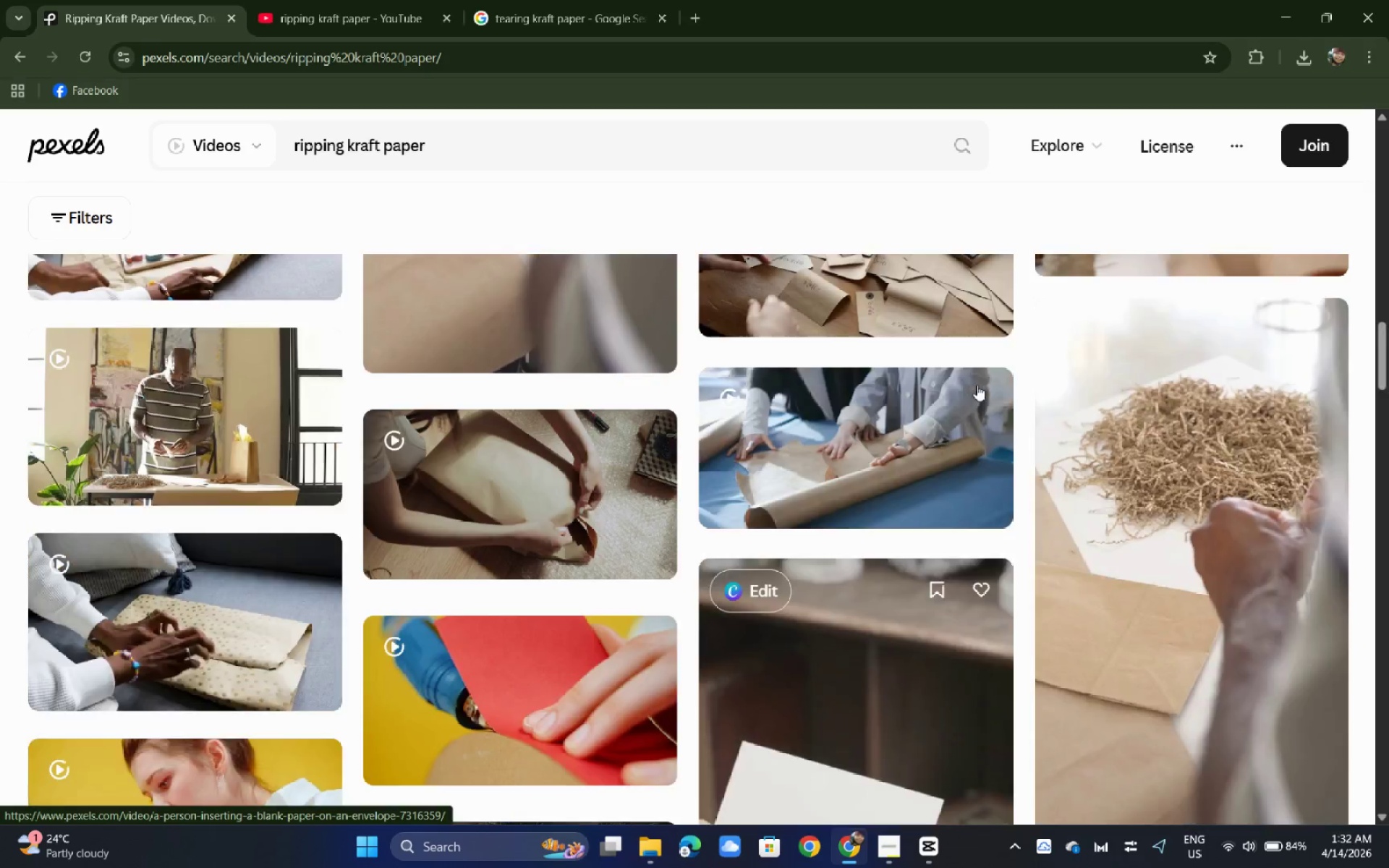 
left_click([1221, 376])
 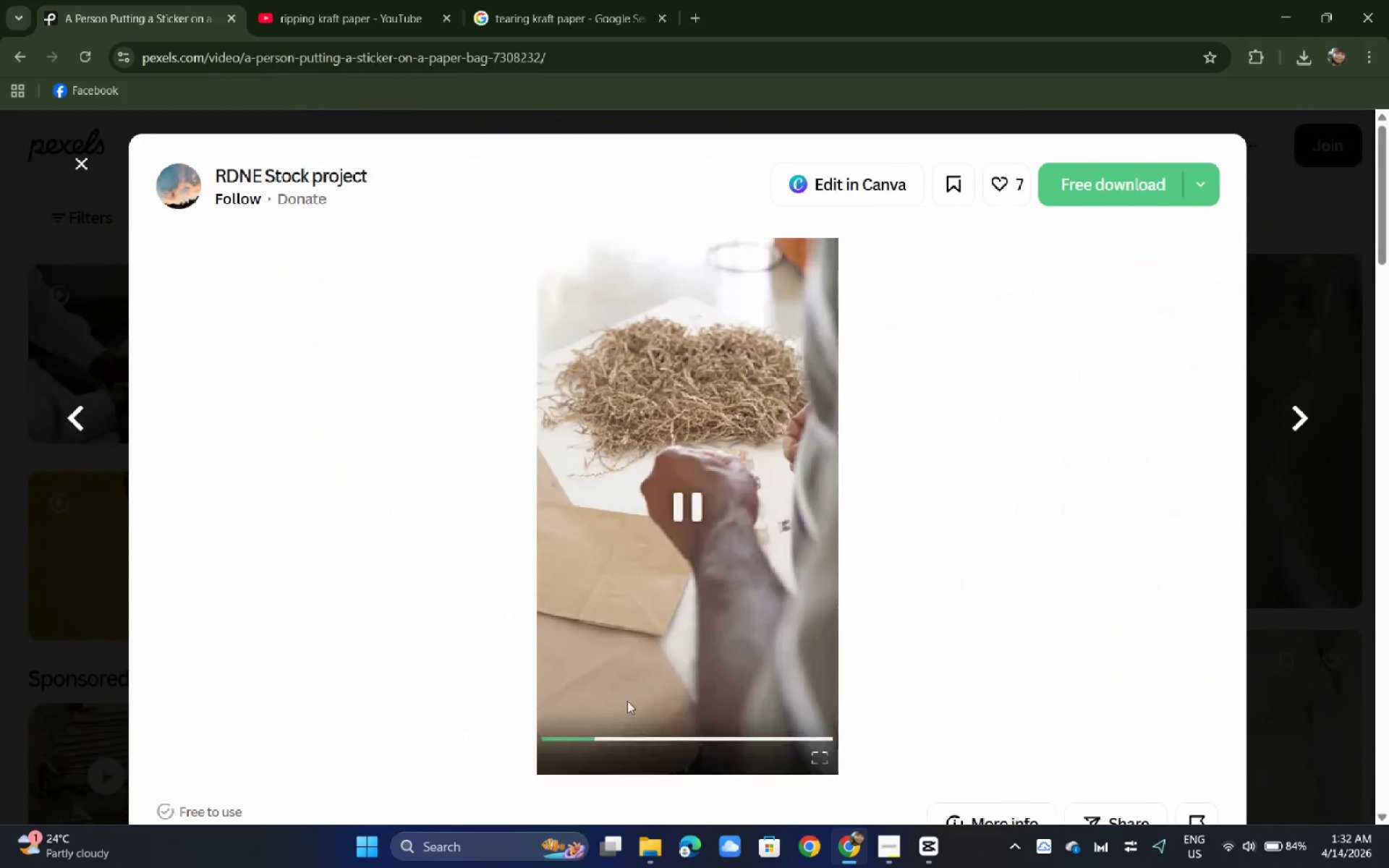 
scroll: coordinate [1022, 385], scroll_direction: down, amount: 3.0
 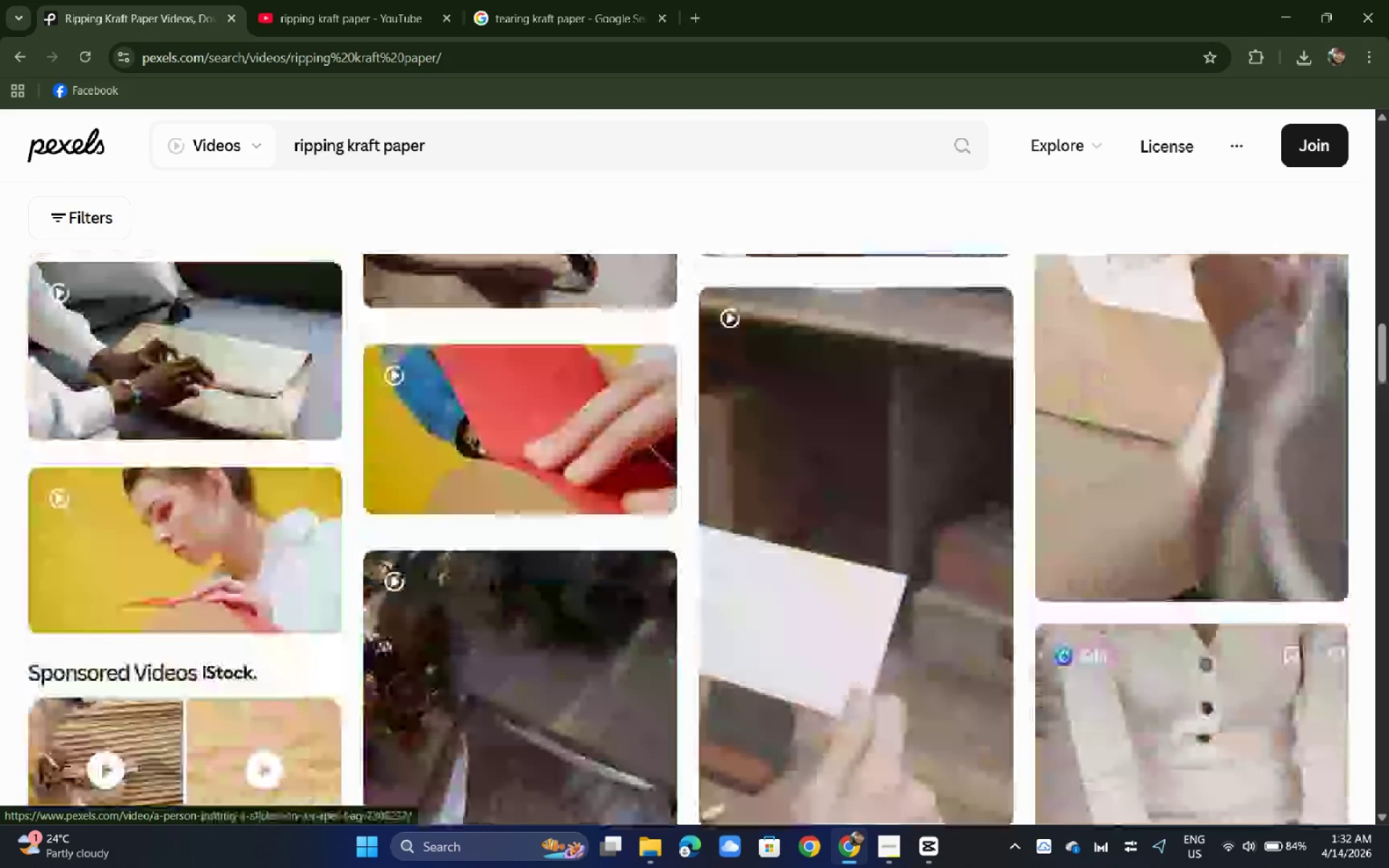 
left_click([679, 739])
 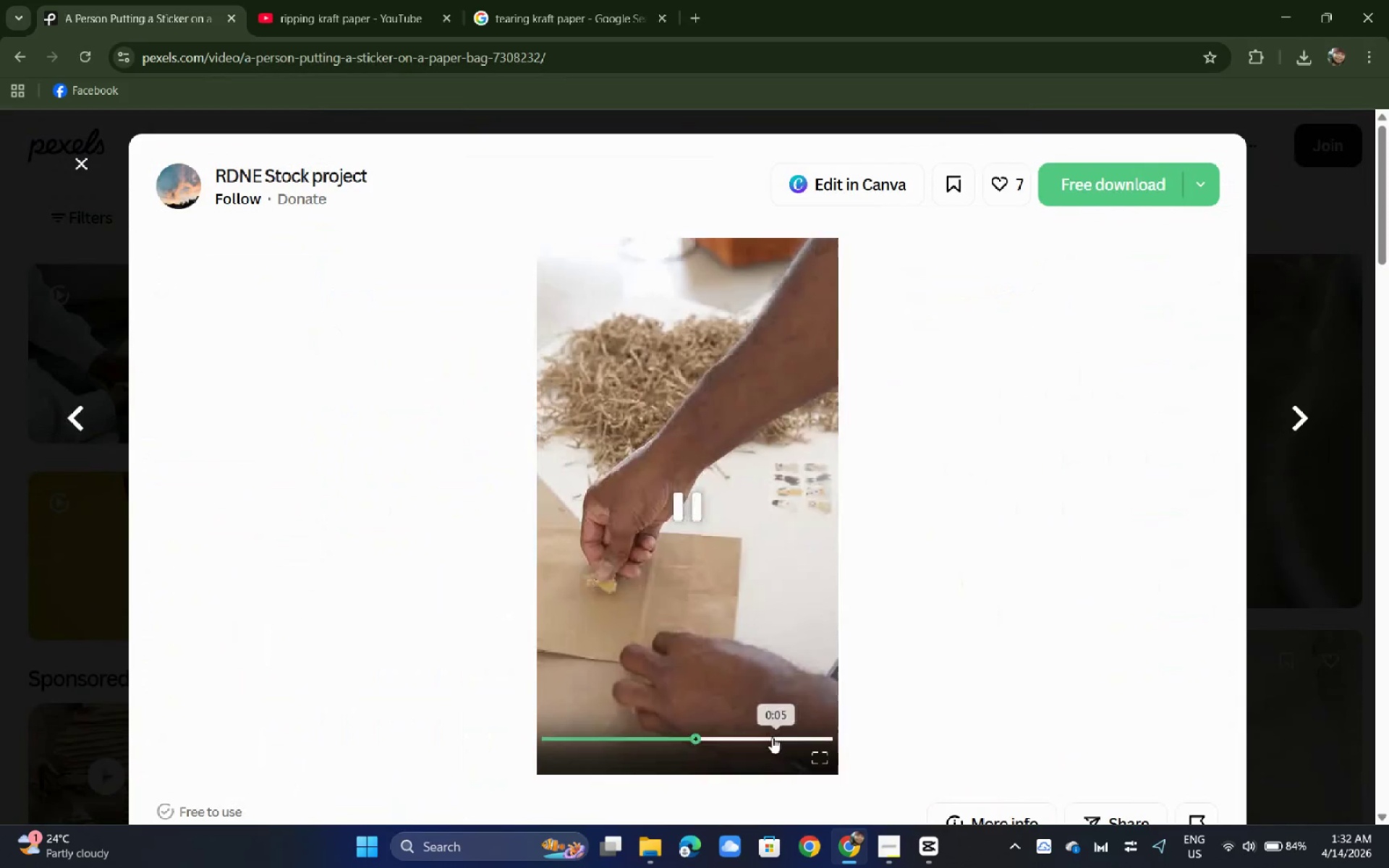 
left_click([0, 529])
 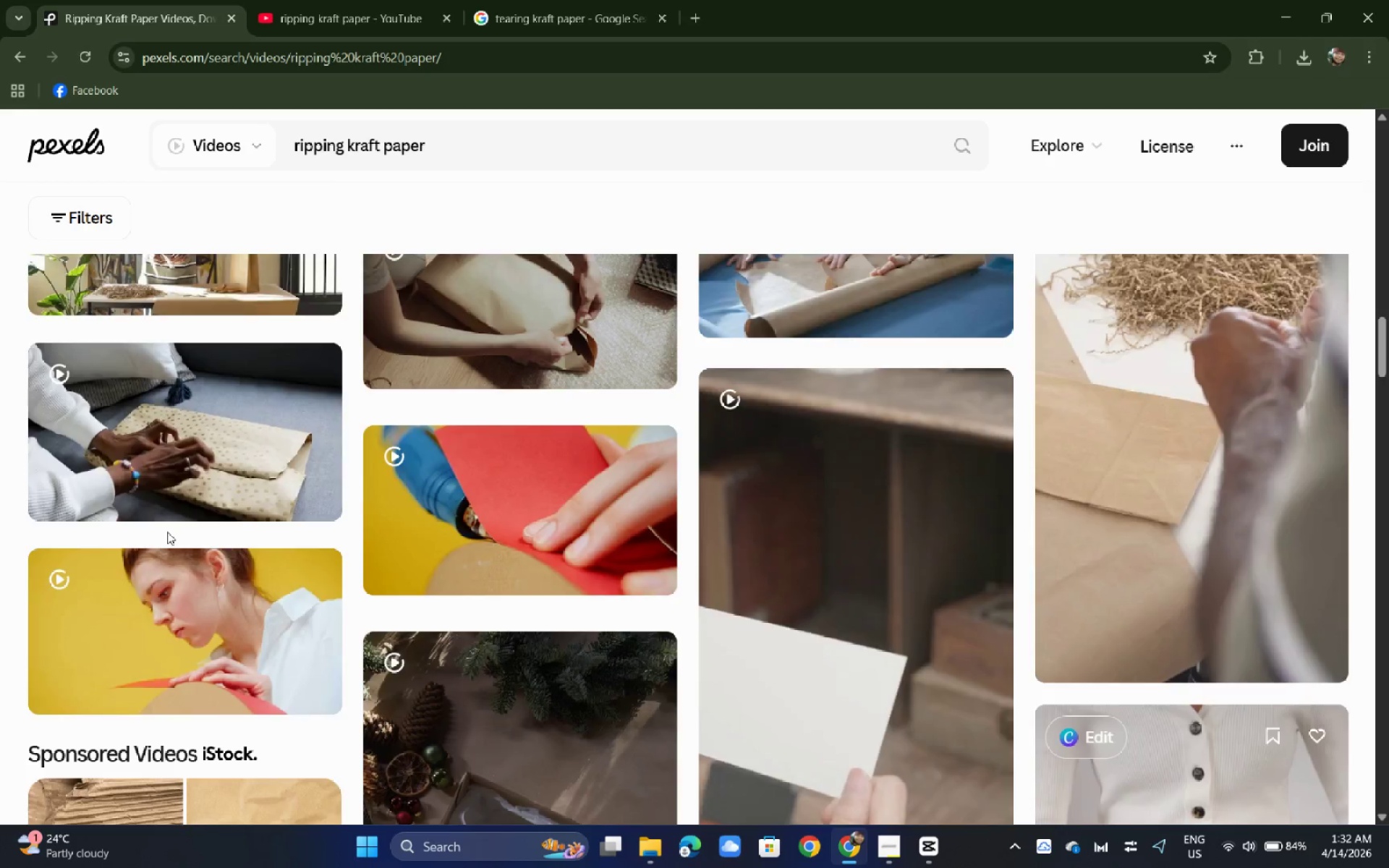 
scroll: coordinate [179, 528], scroll_direction: down, amount: 11.0
 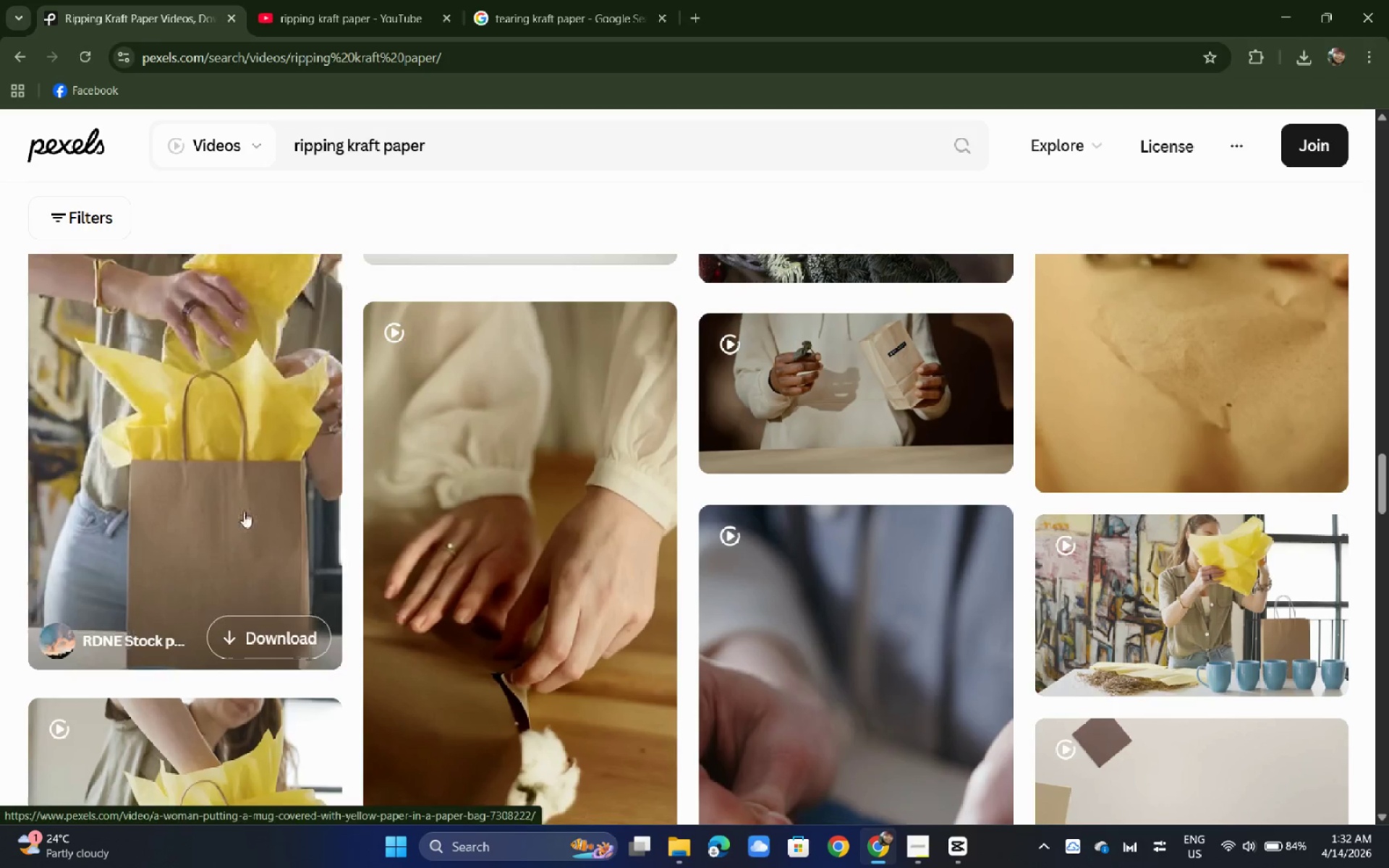 
left_click_drag(start_coordinate=[488, 128], to_coordinate=[188, 131])
 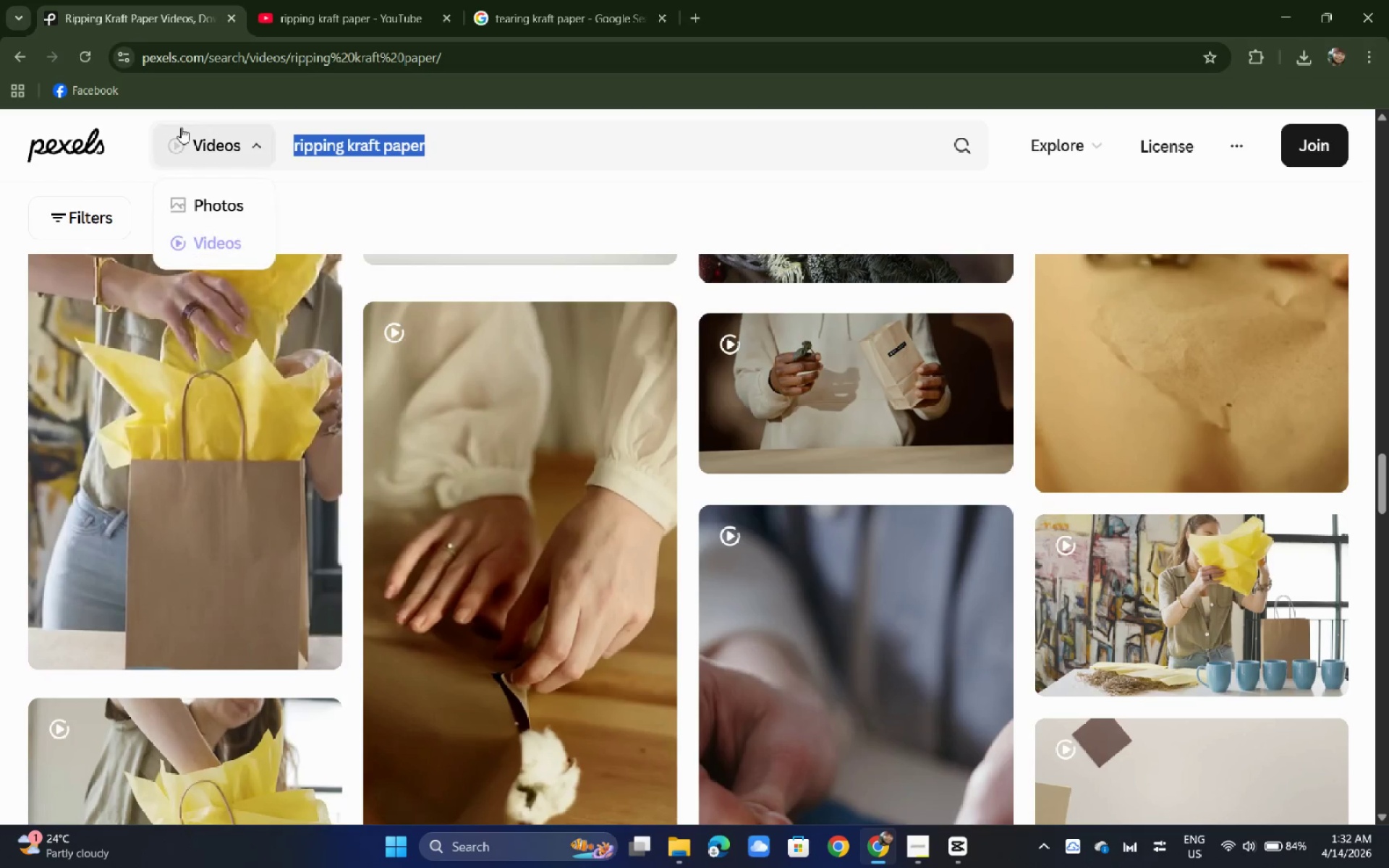 
type(open o)
key(Backspace)
type(box lid)
 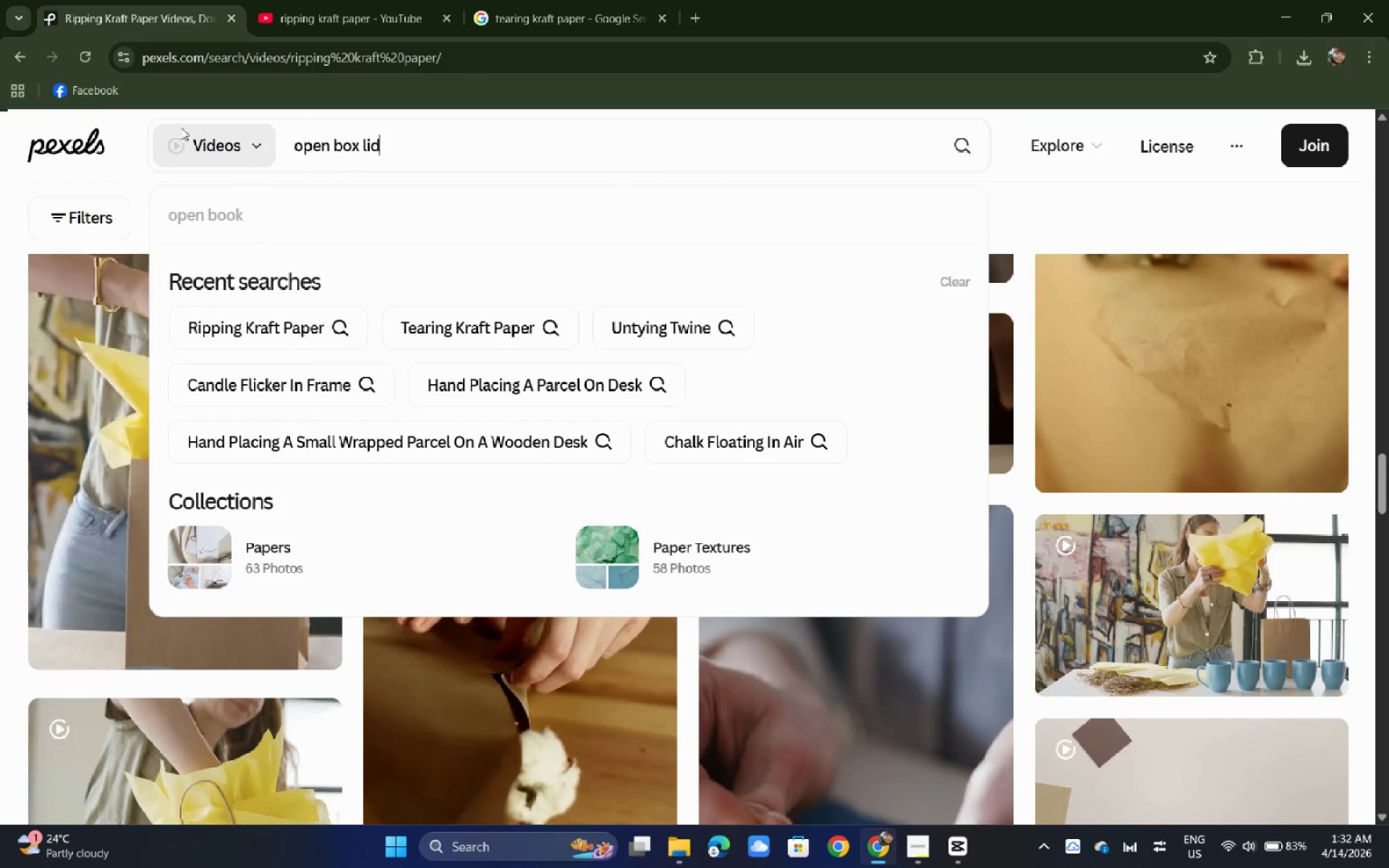 
key(Enter)
 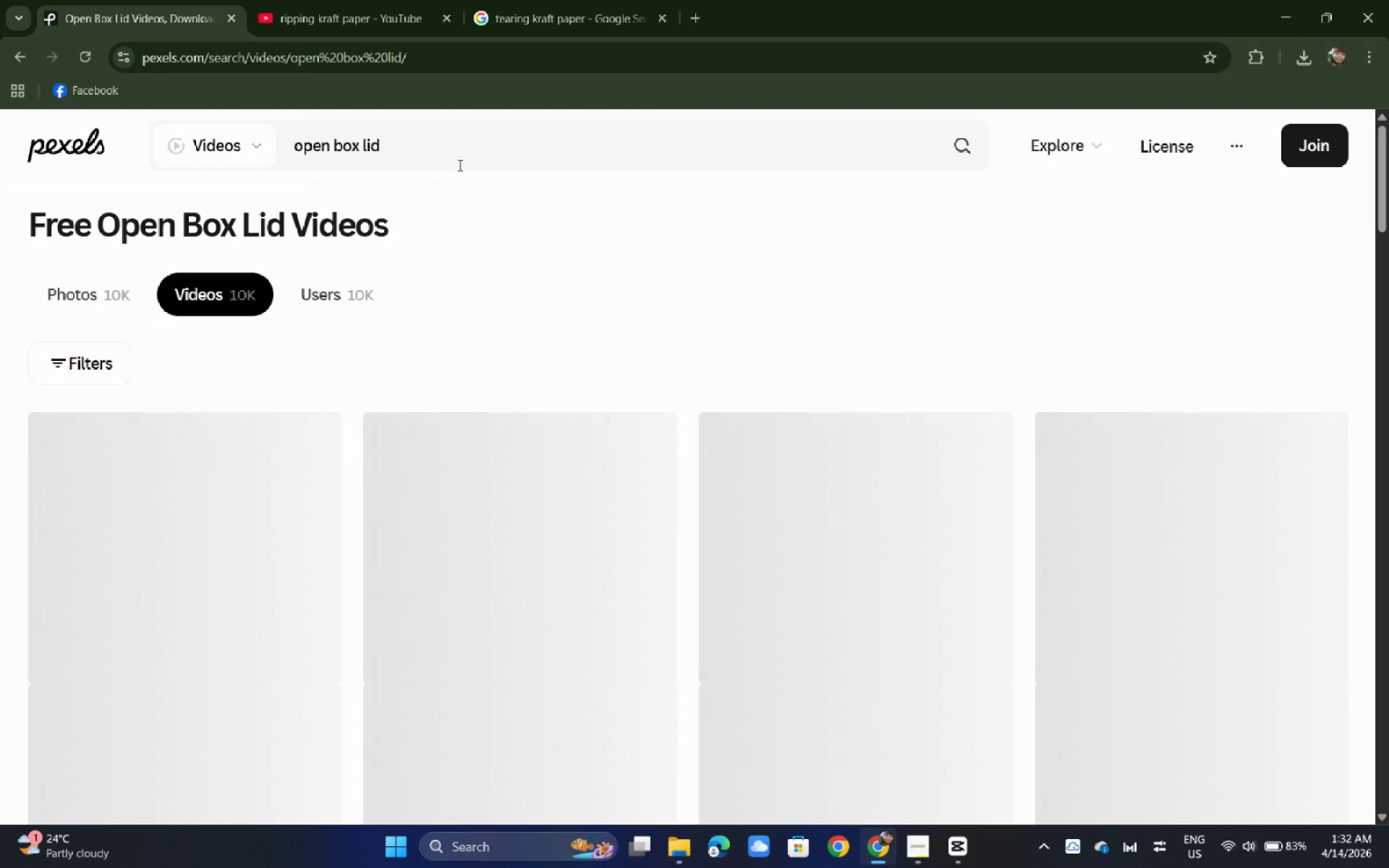 
scroll: coordinate [459, 165], scroll_direction: down, amount: 6.0
 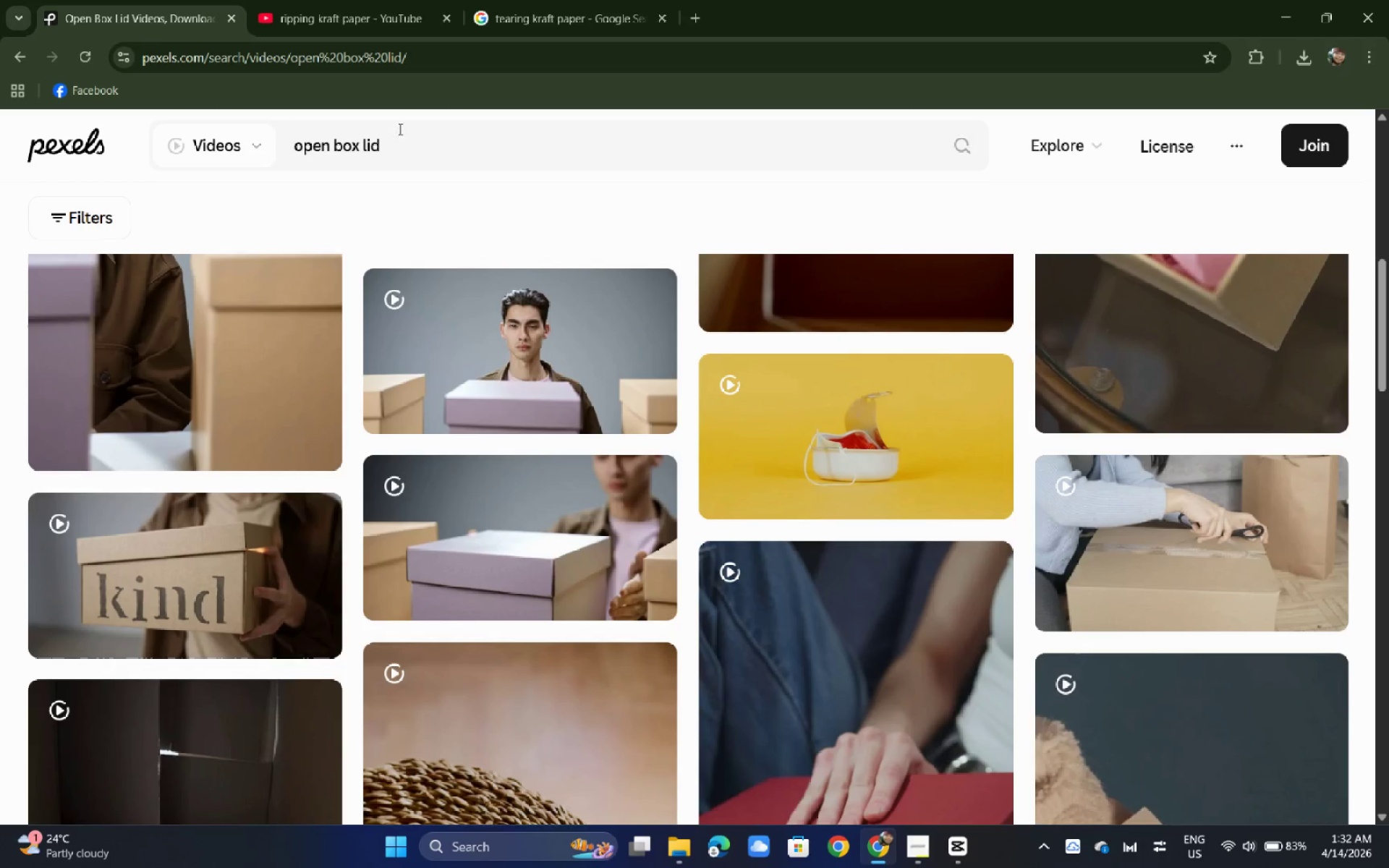 
left_click([365, 6])
 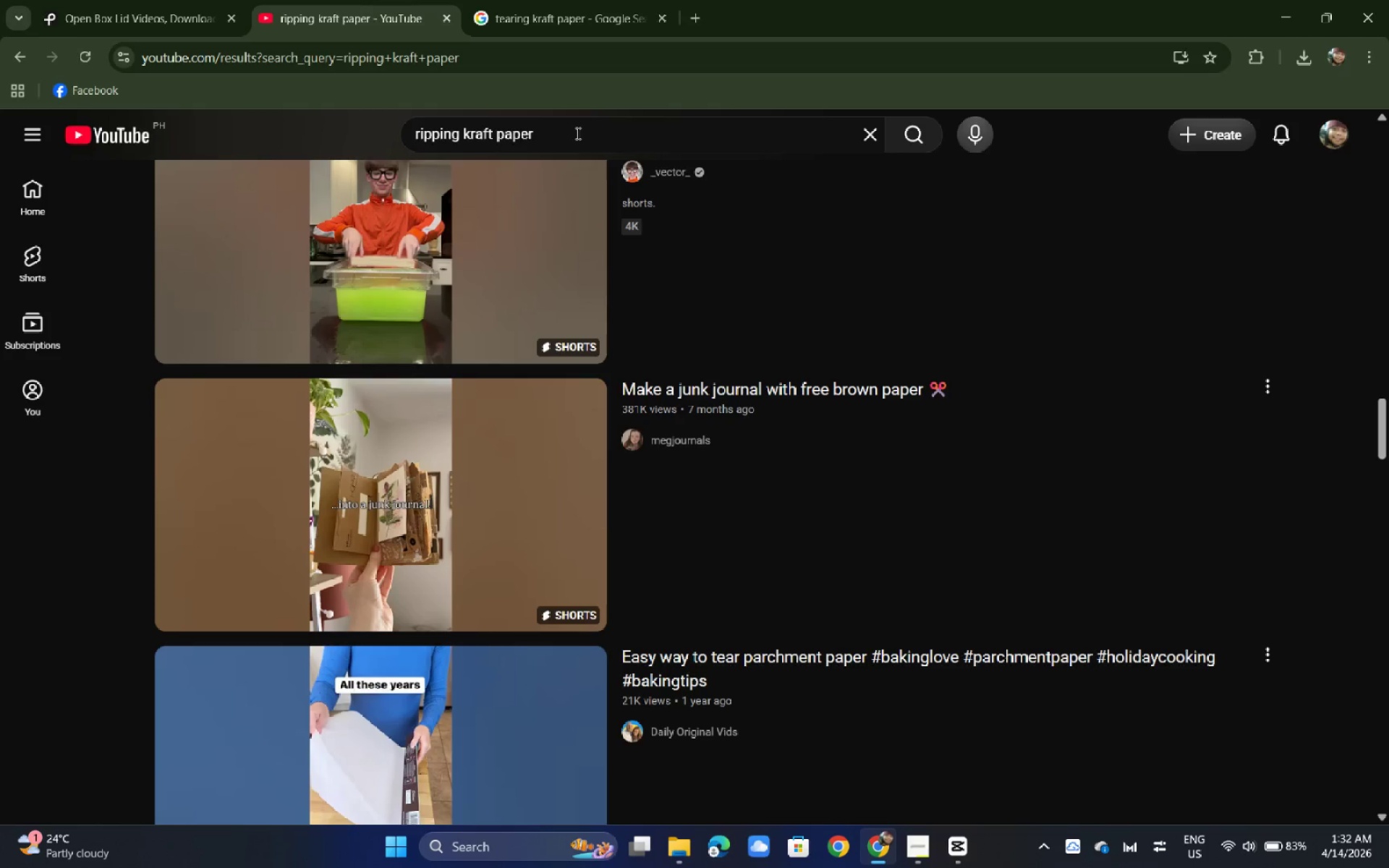 
left_click_drag(start_coordinate=[588, 133], to_coordinate=[177, 129])
 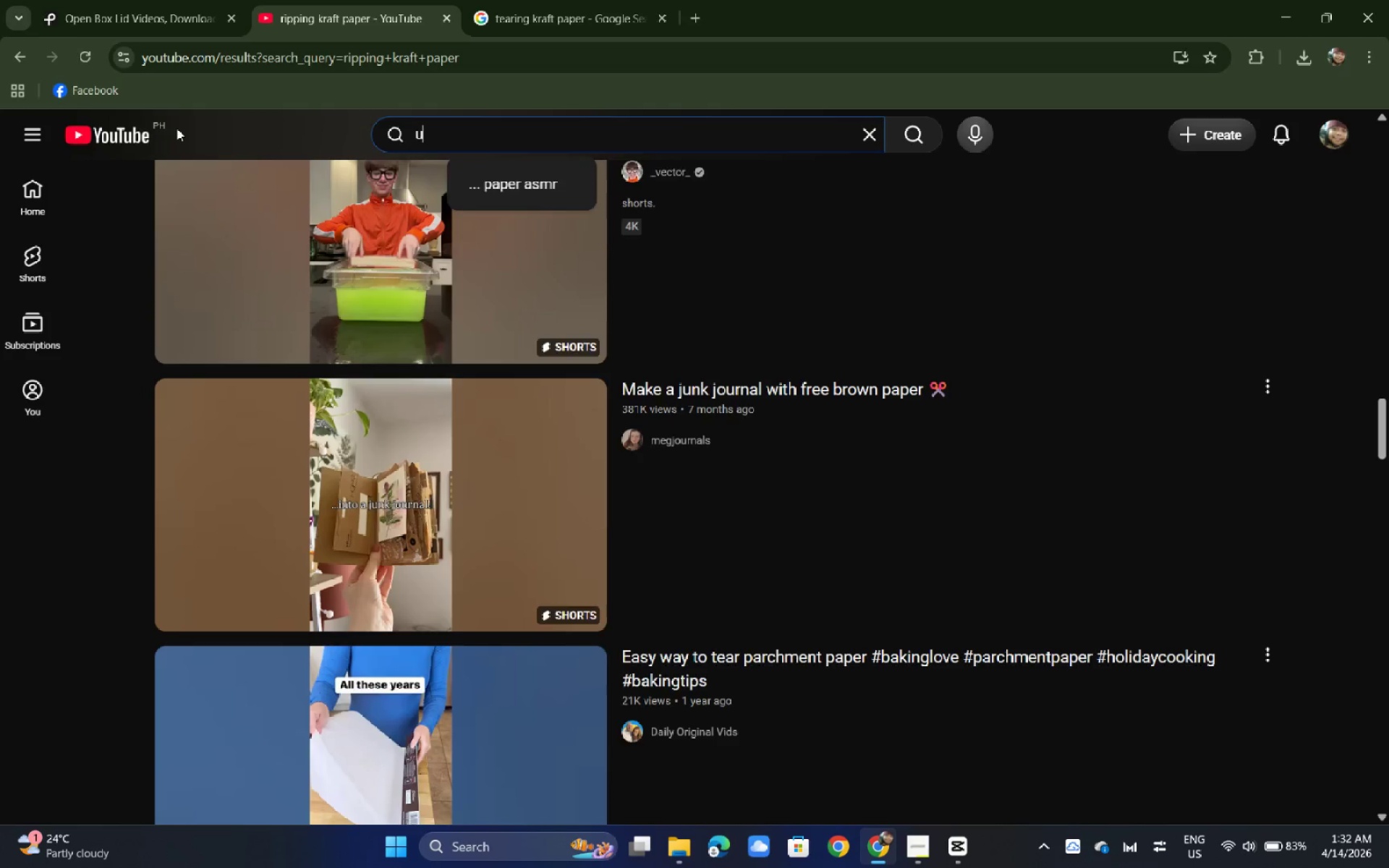 
type(ub)
key(Backspace)
type(nboxing a book asmr)
 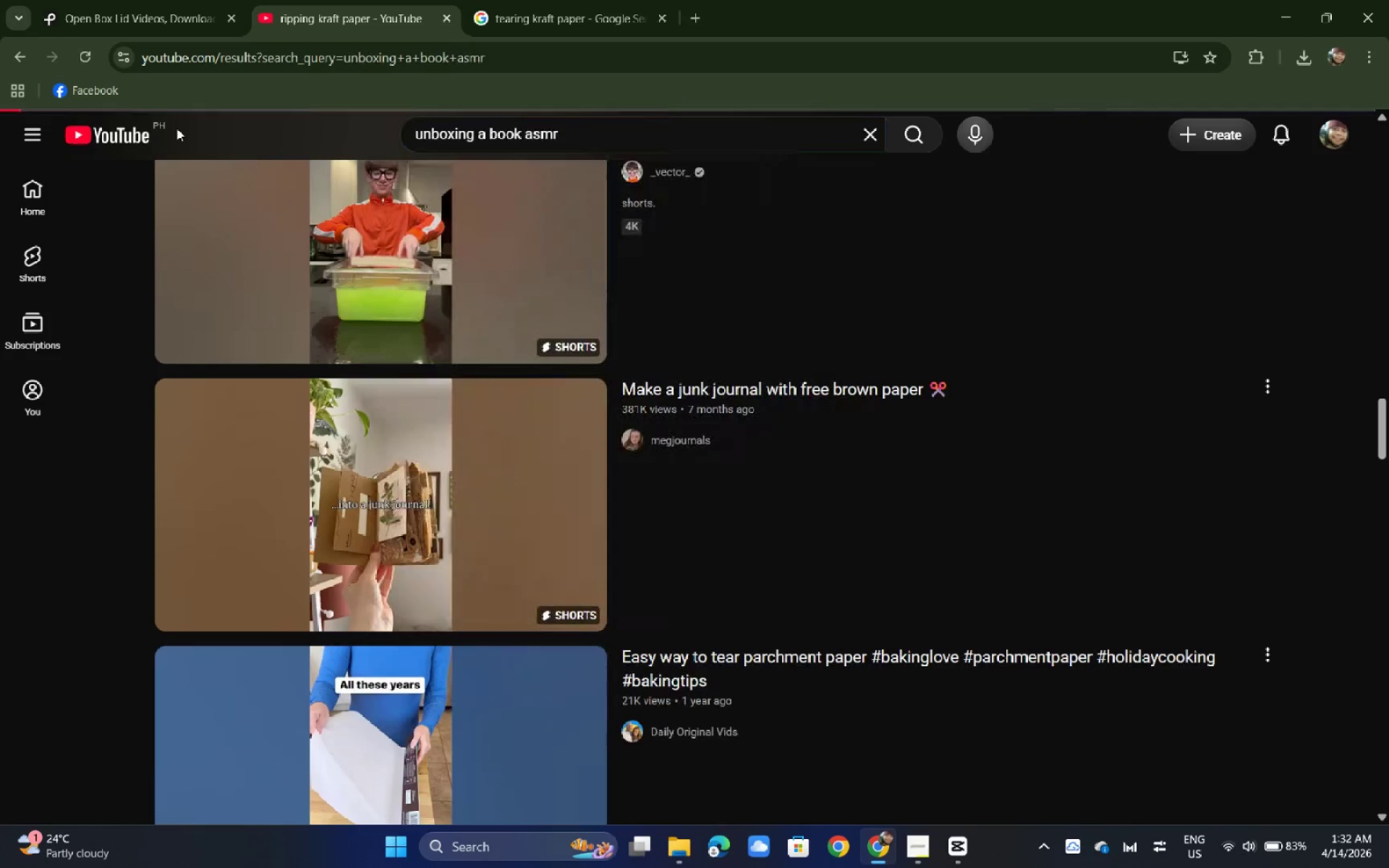 
key(Enter)
 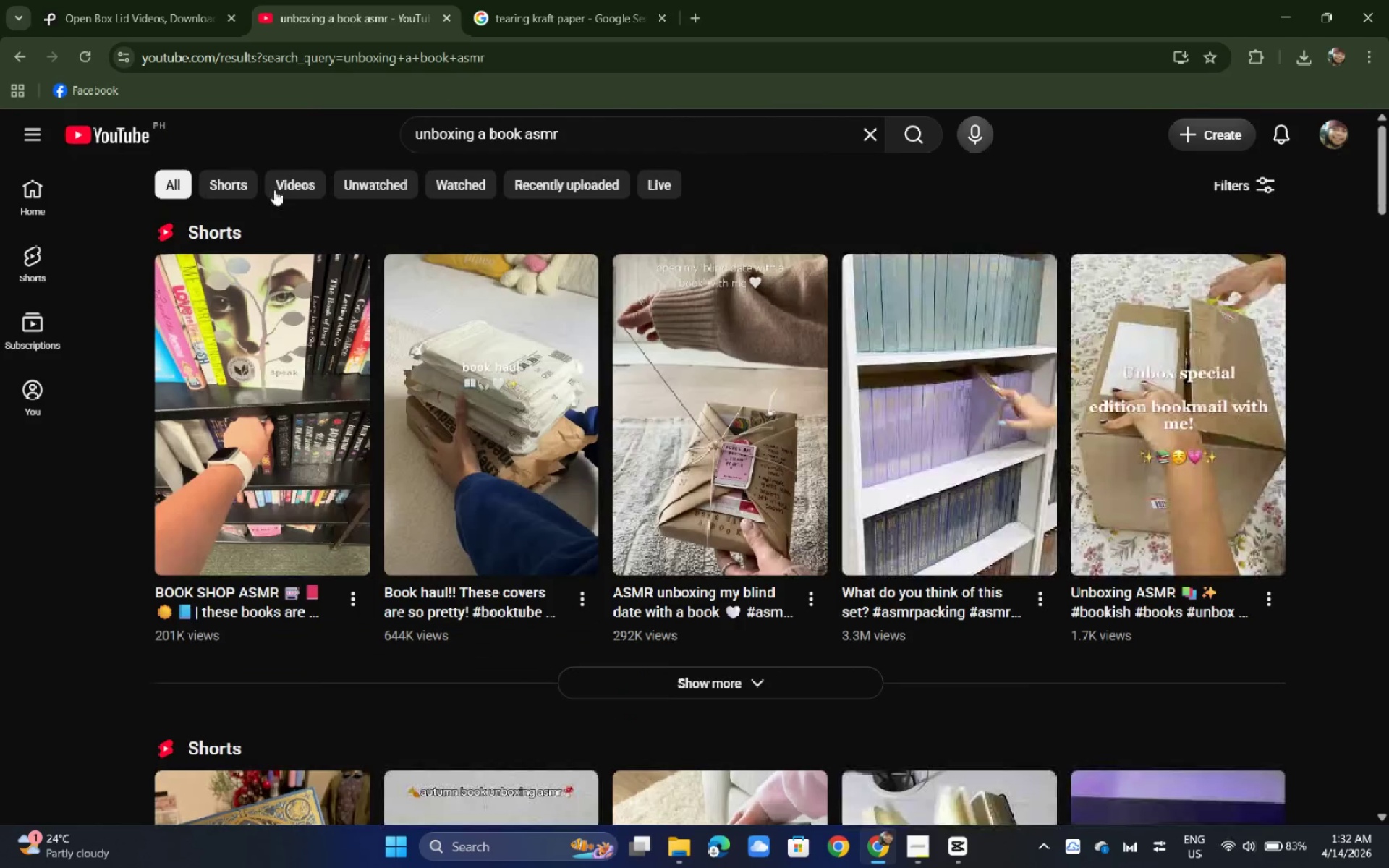 
wait(5.31)
 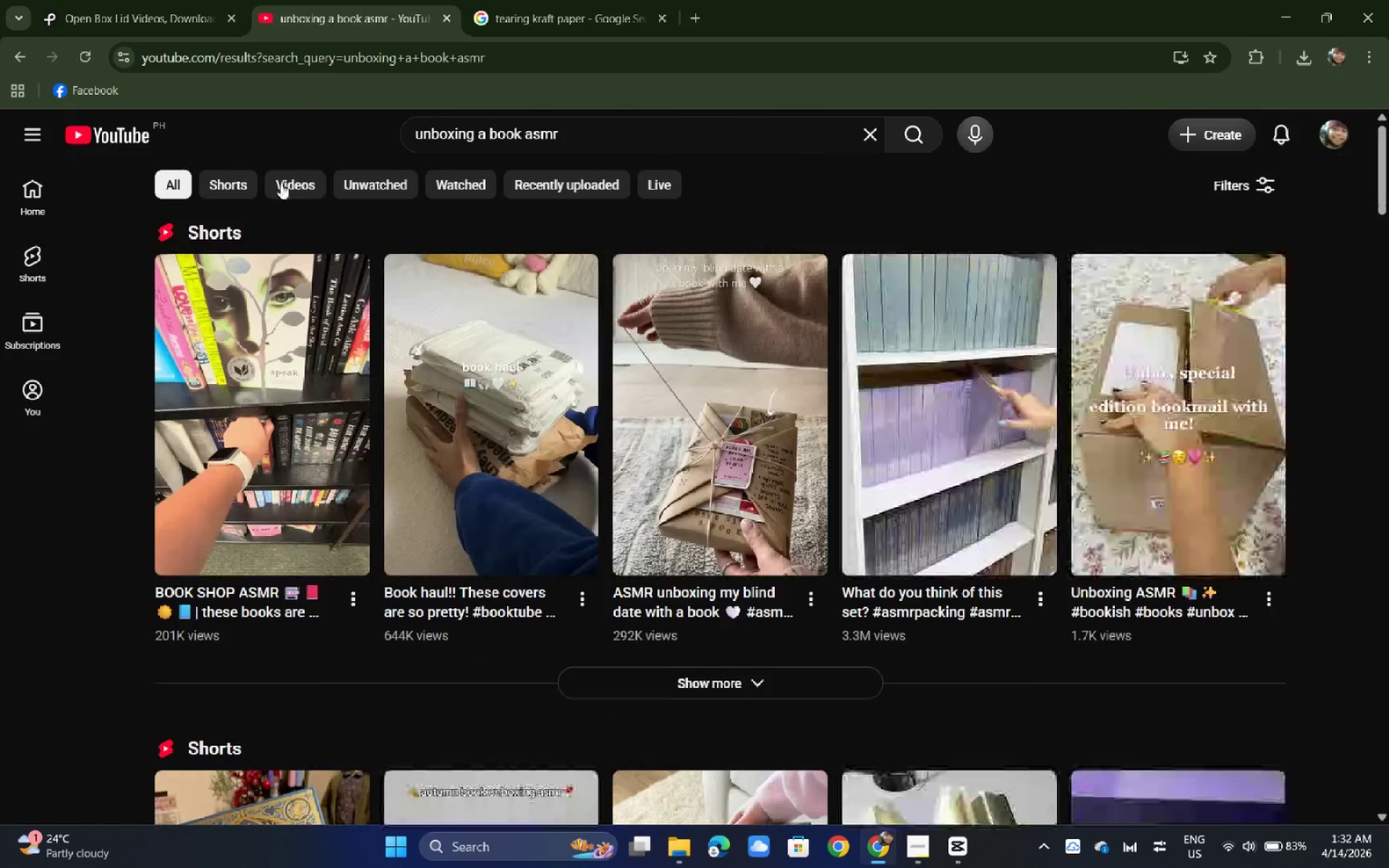 
left_click([504, 399])
 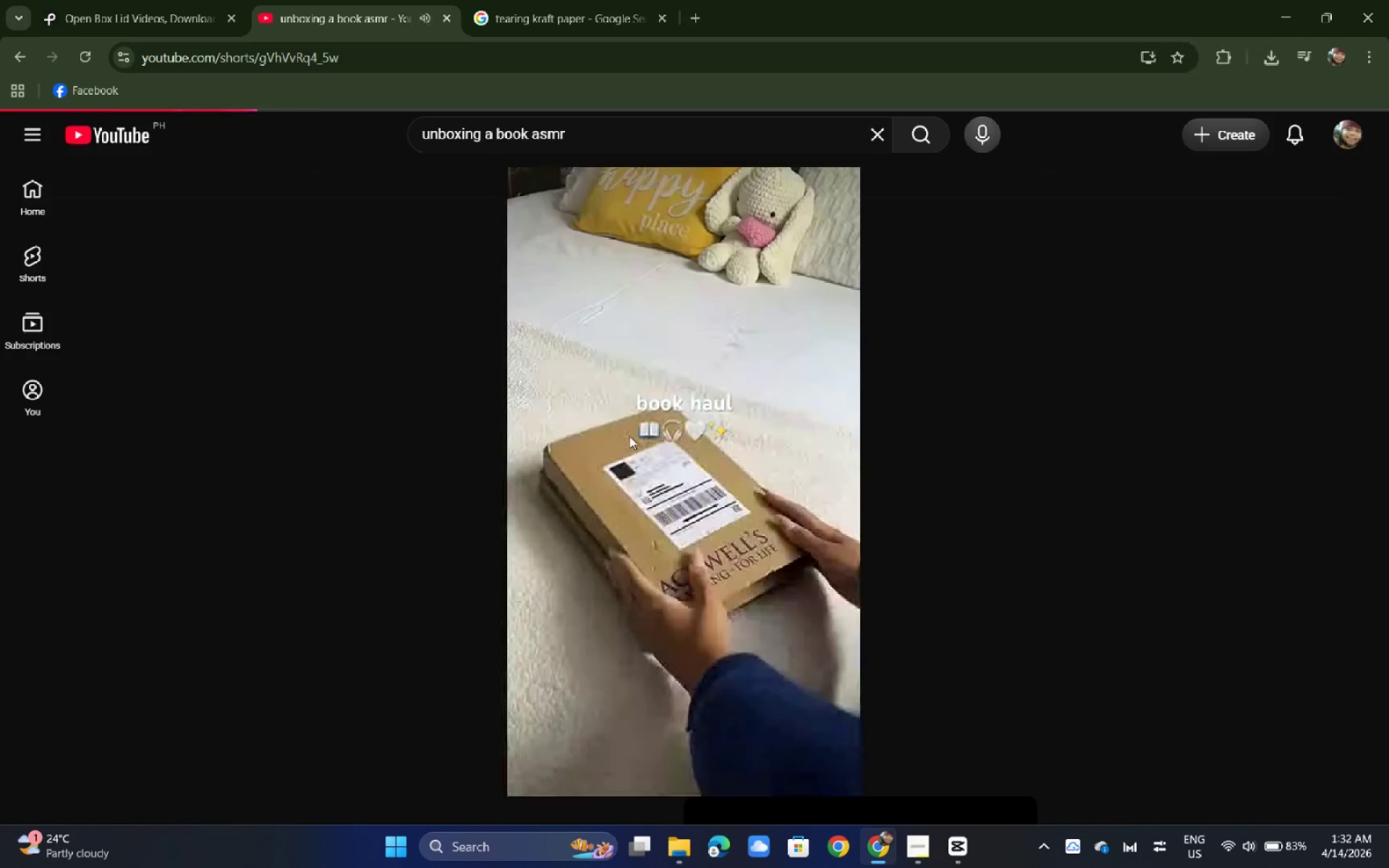 
left_click([629, 436])
 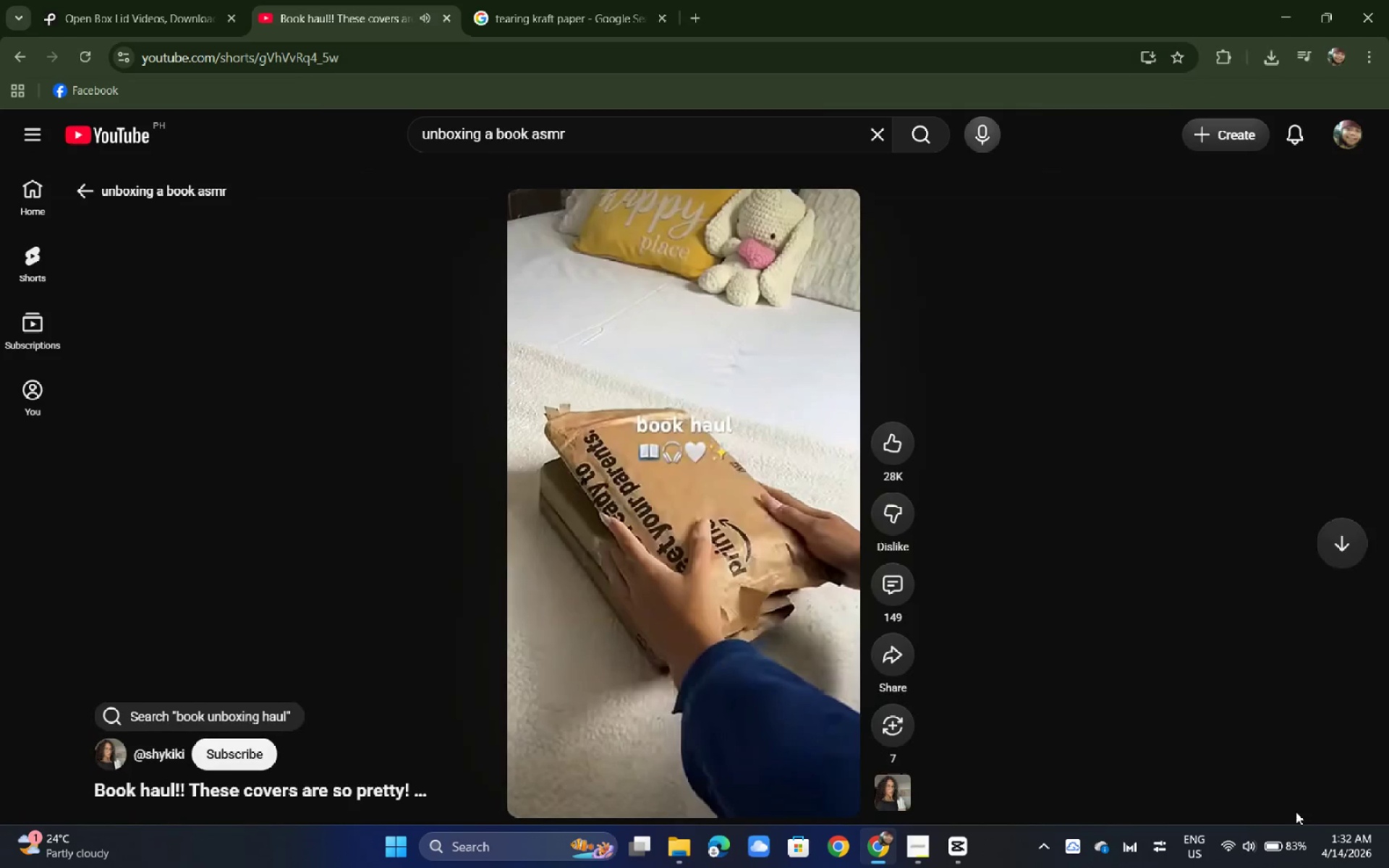 
left_click([1228, 848])
 